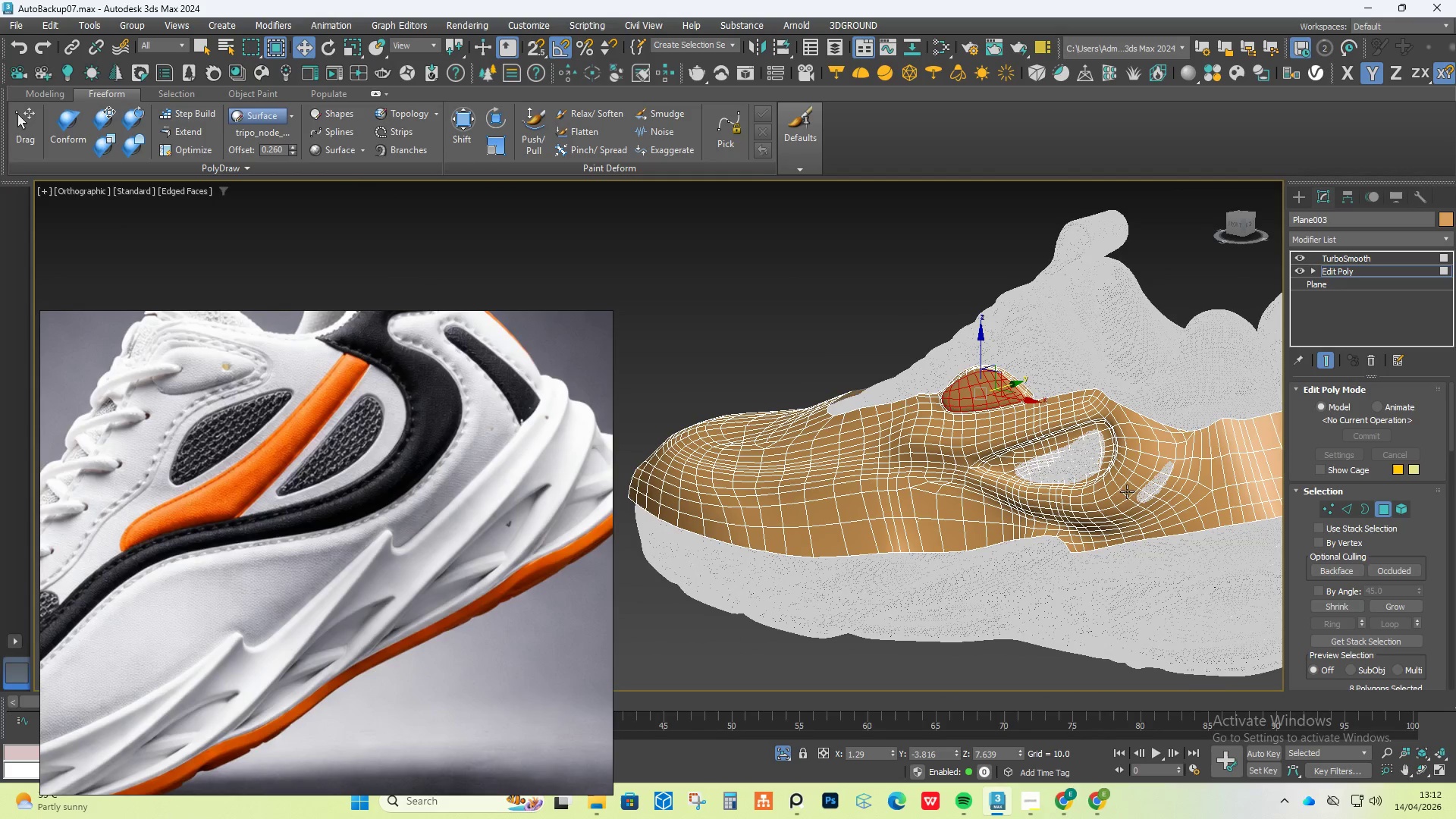 
scroll: coordinate [1022, 400], scroll_direction: down, amount: 3.0
 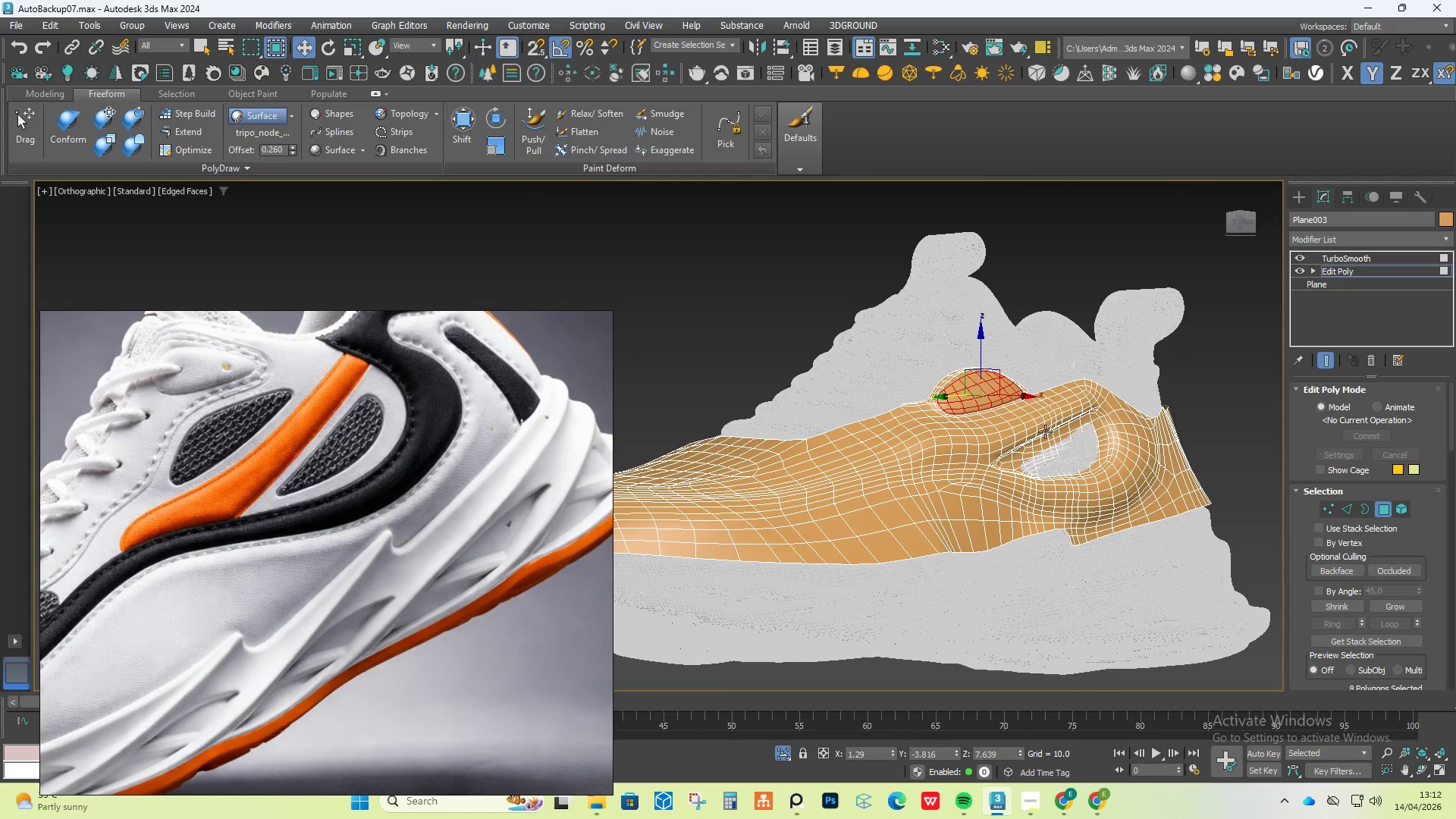 
key(Alt+AltLeft)
 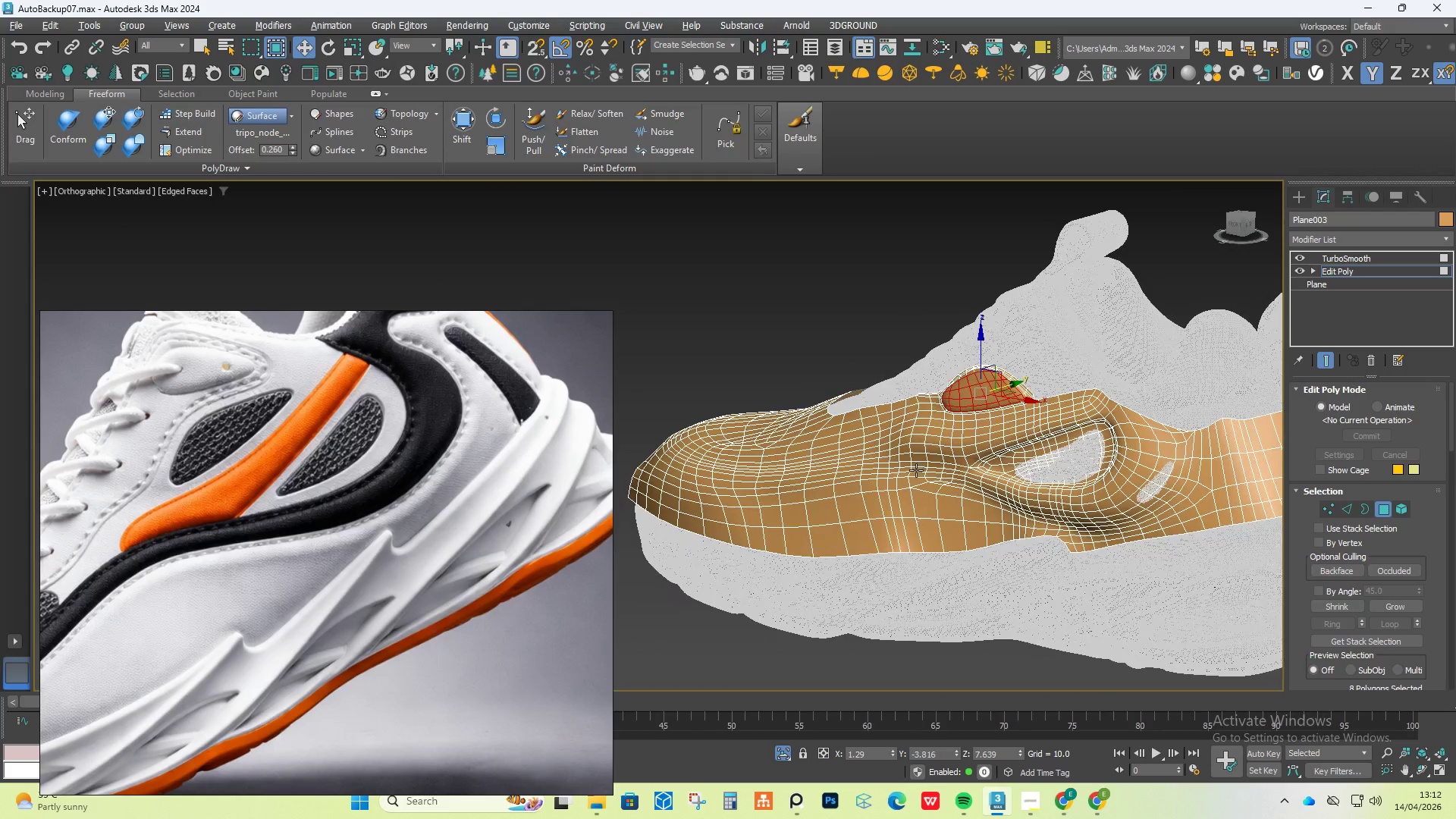 
key(Alt+AltLeft)
 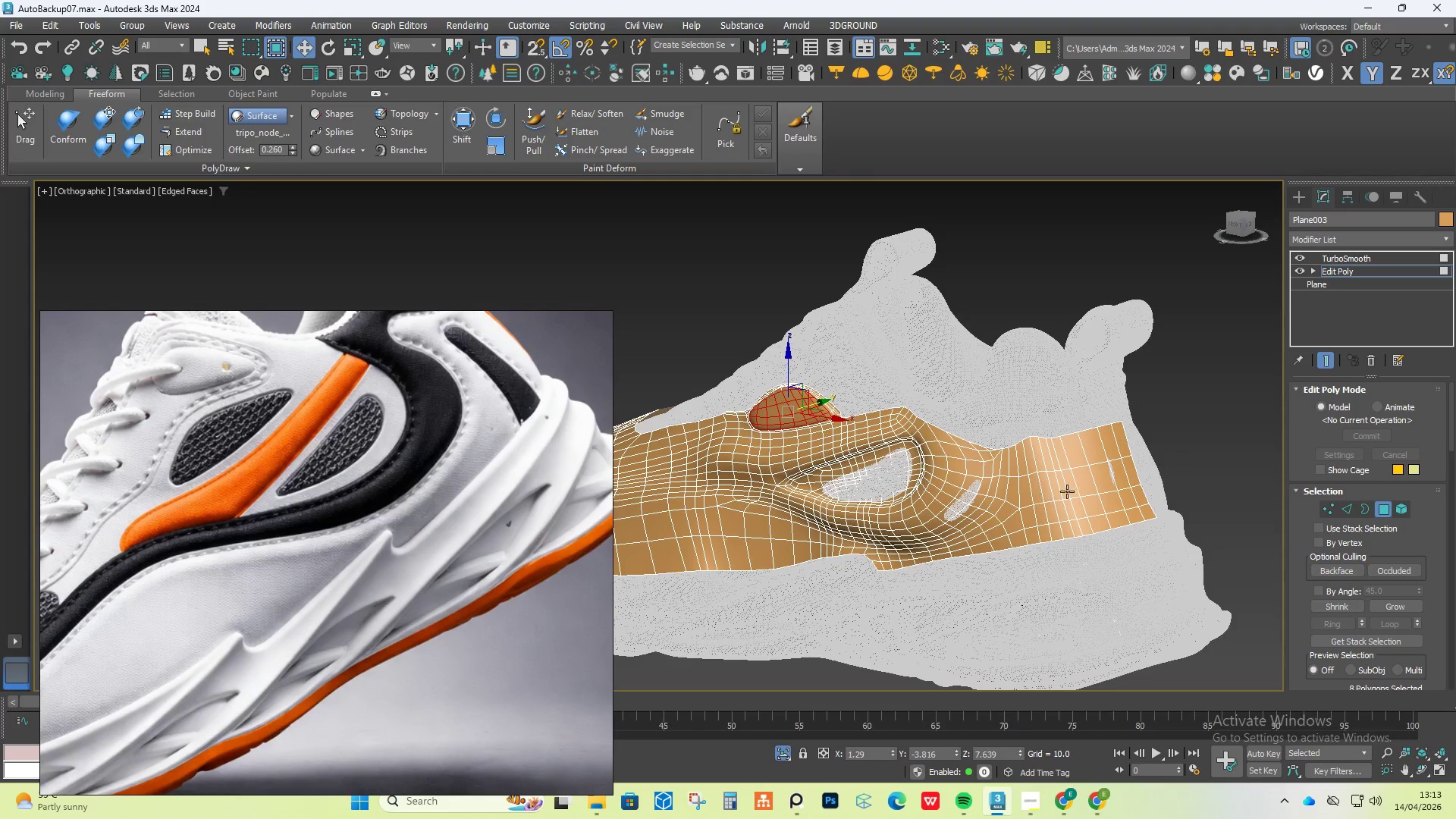 
left_click([1320, 359])
 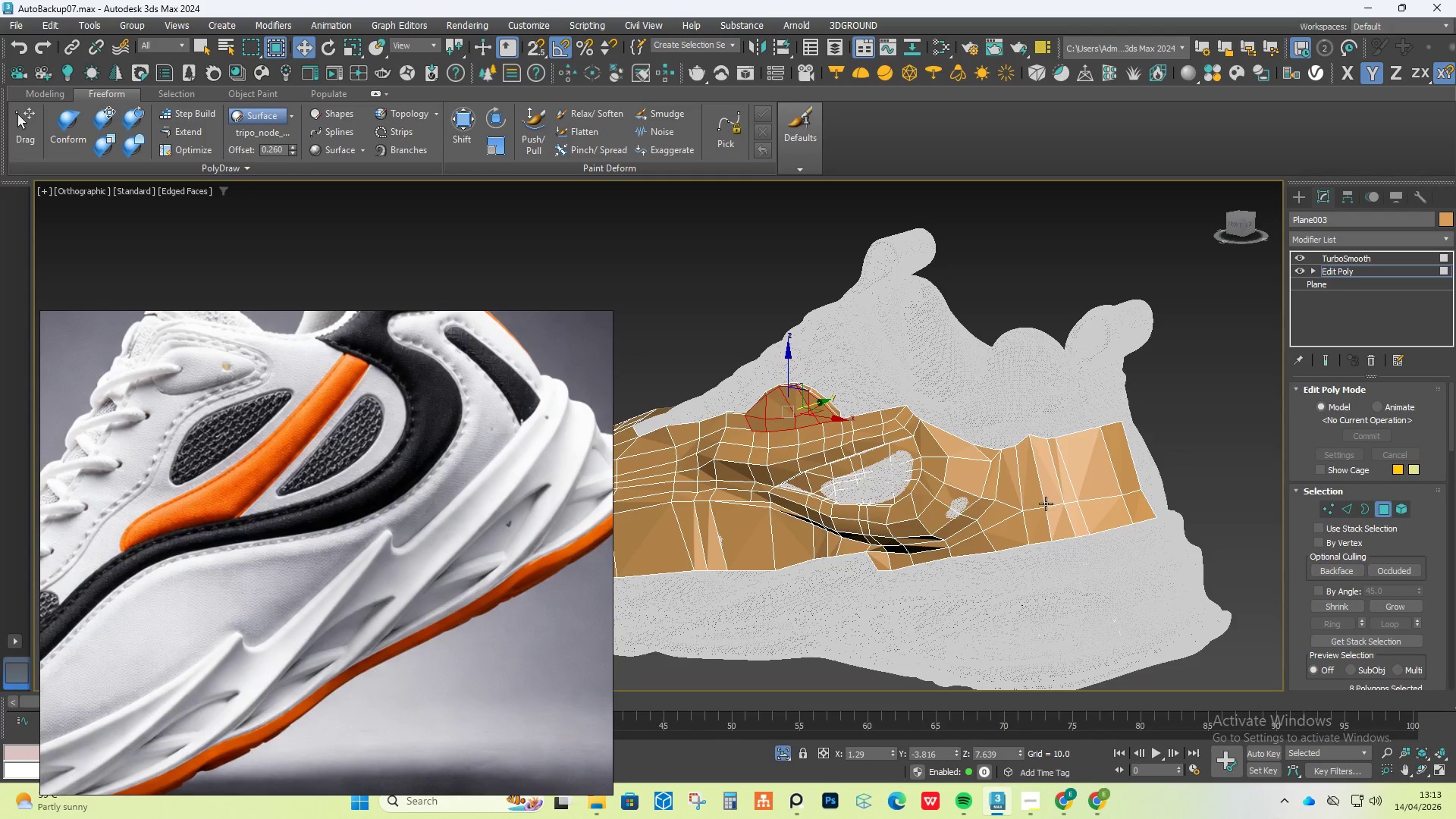 
scroll: coordinate [1069, 493], scroll_direction: up, amount: 3.0
 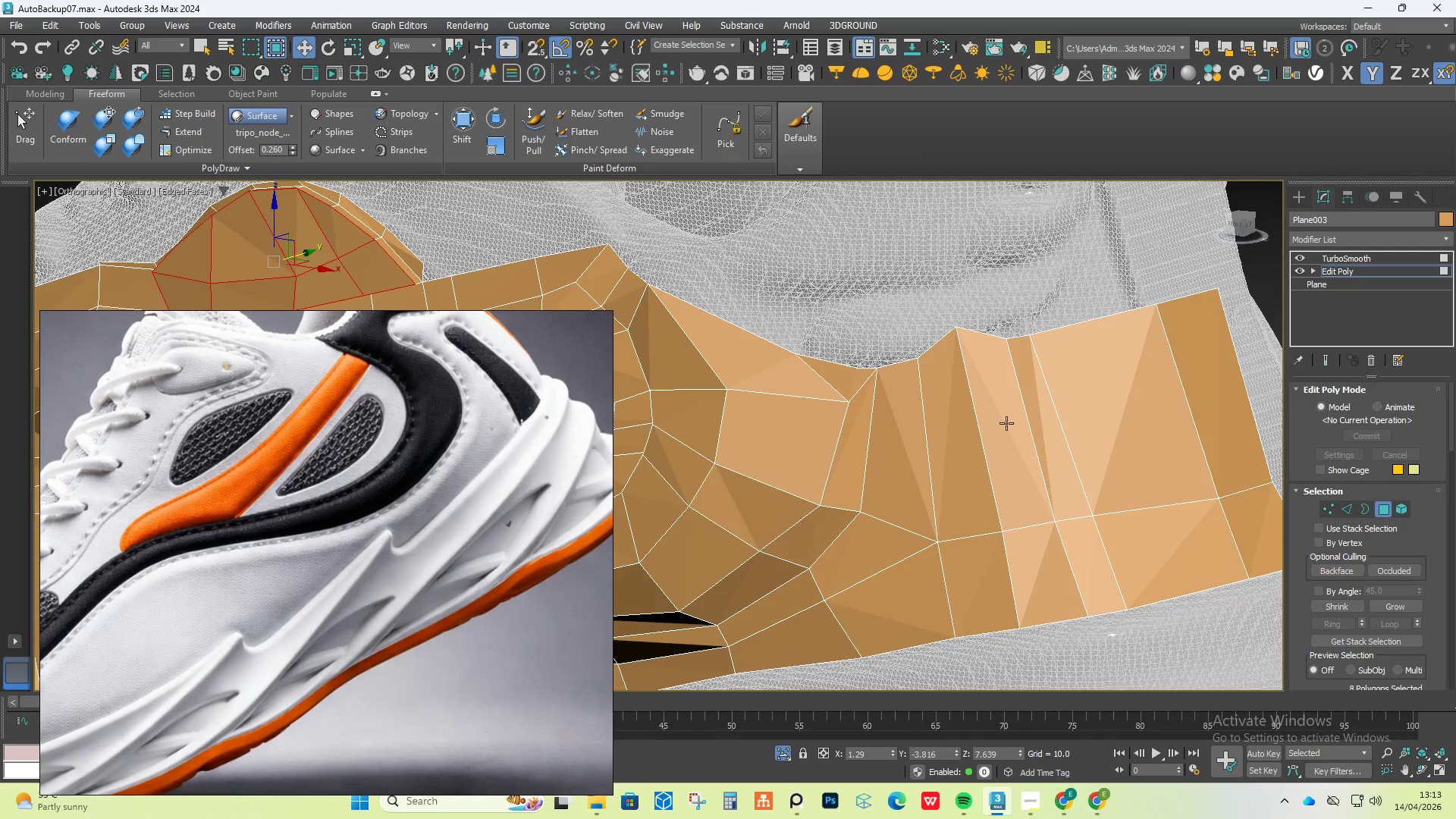 
left_click([987, 412])
 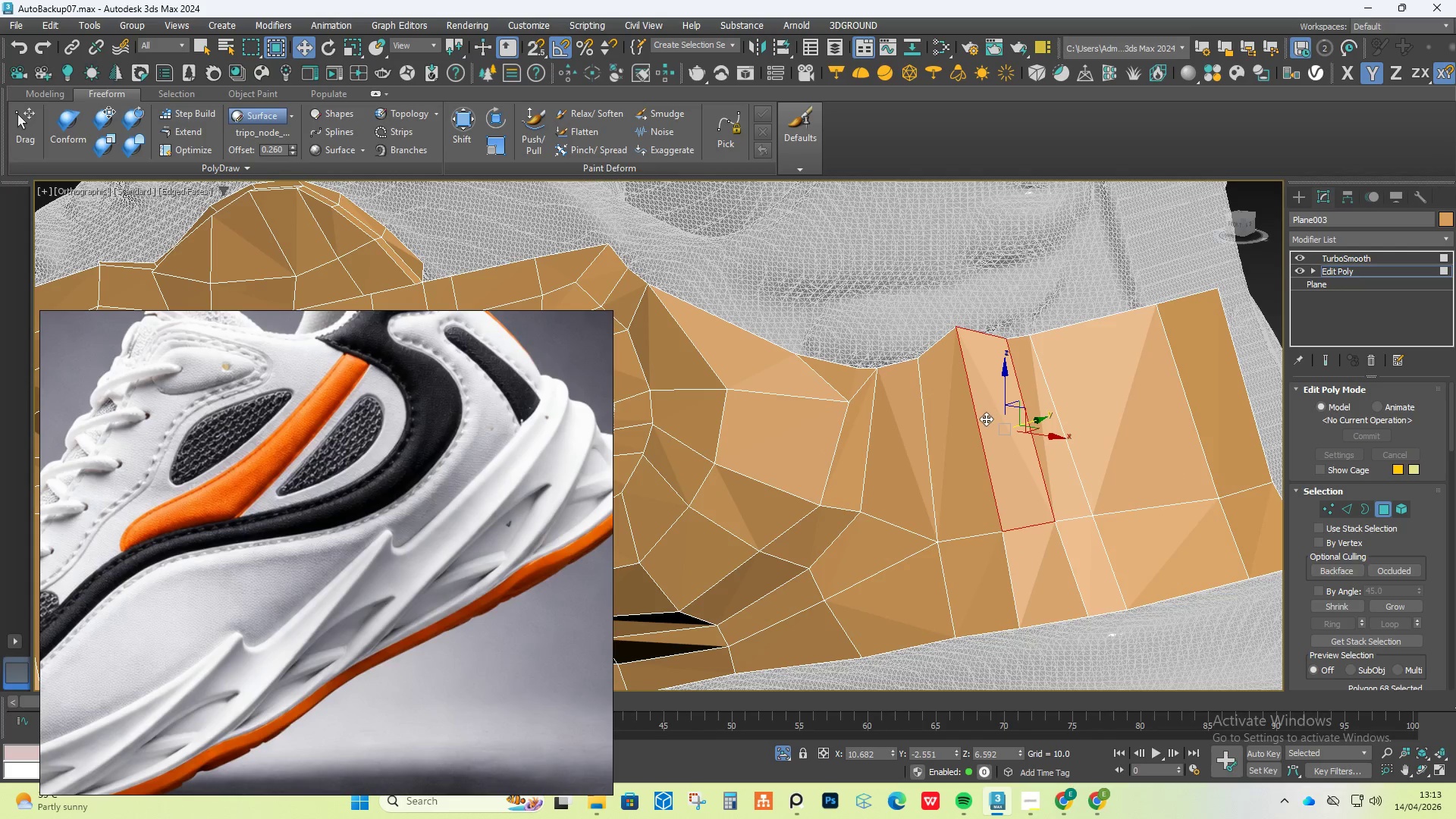 
hold_key(key=ControlLeft, duration=0.95)
double_click([959, 467])
 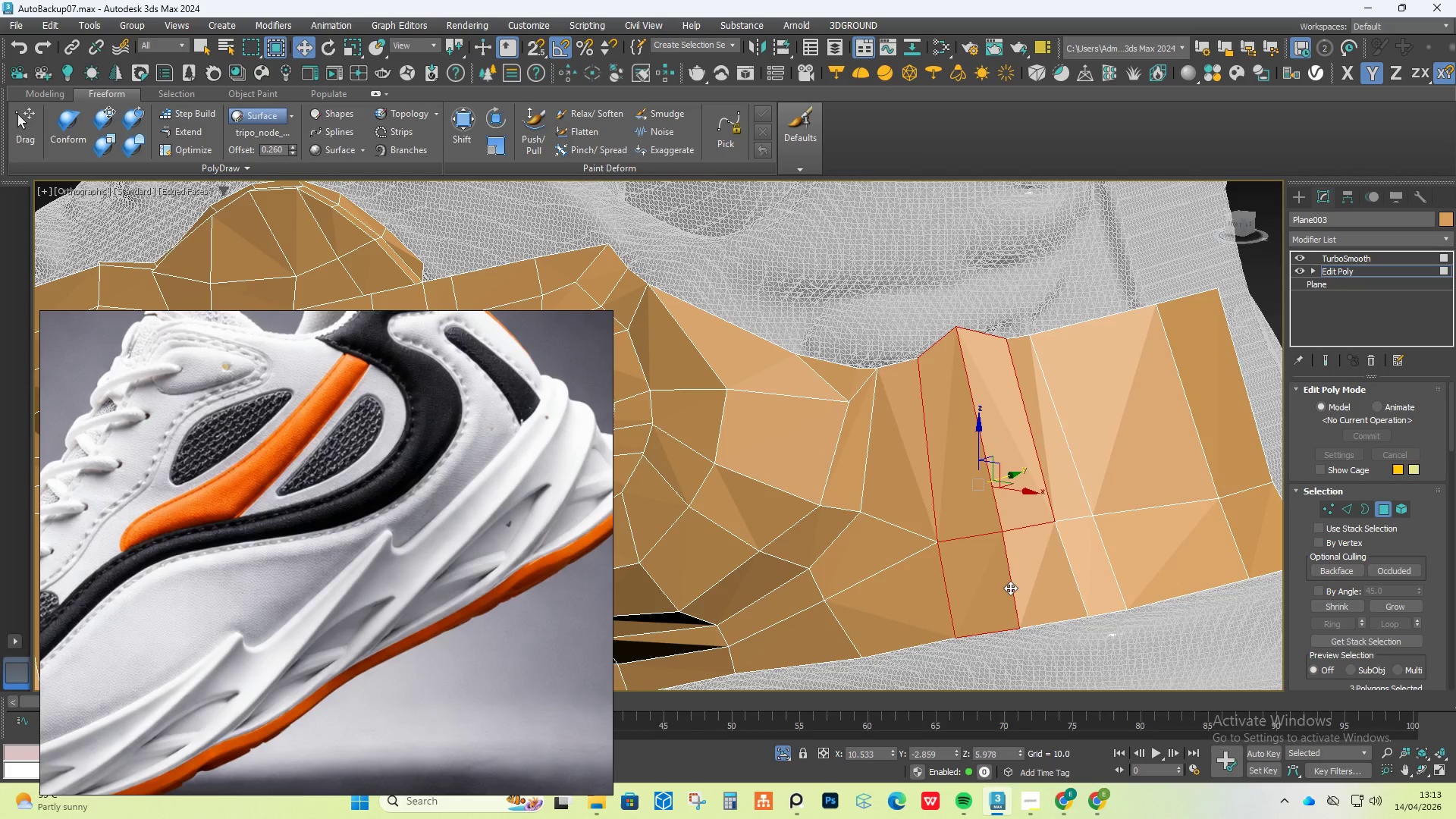 
triple_click([1025, 583])
 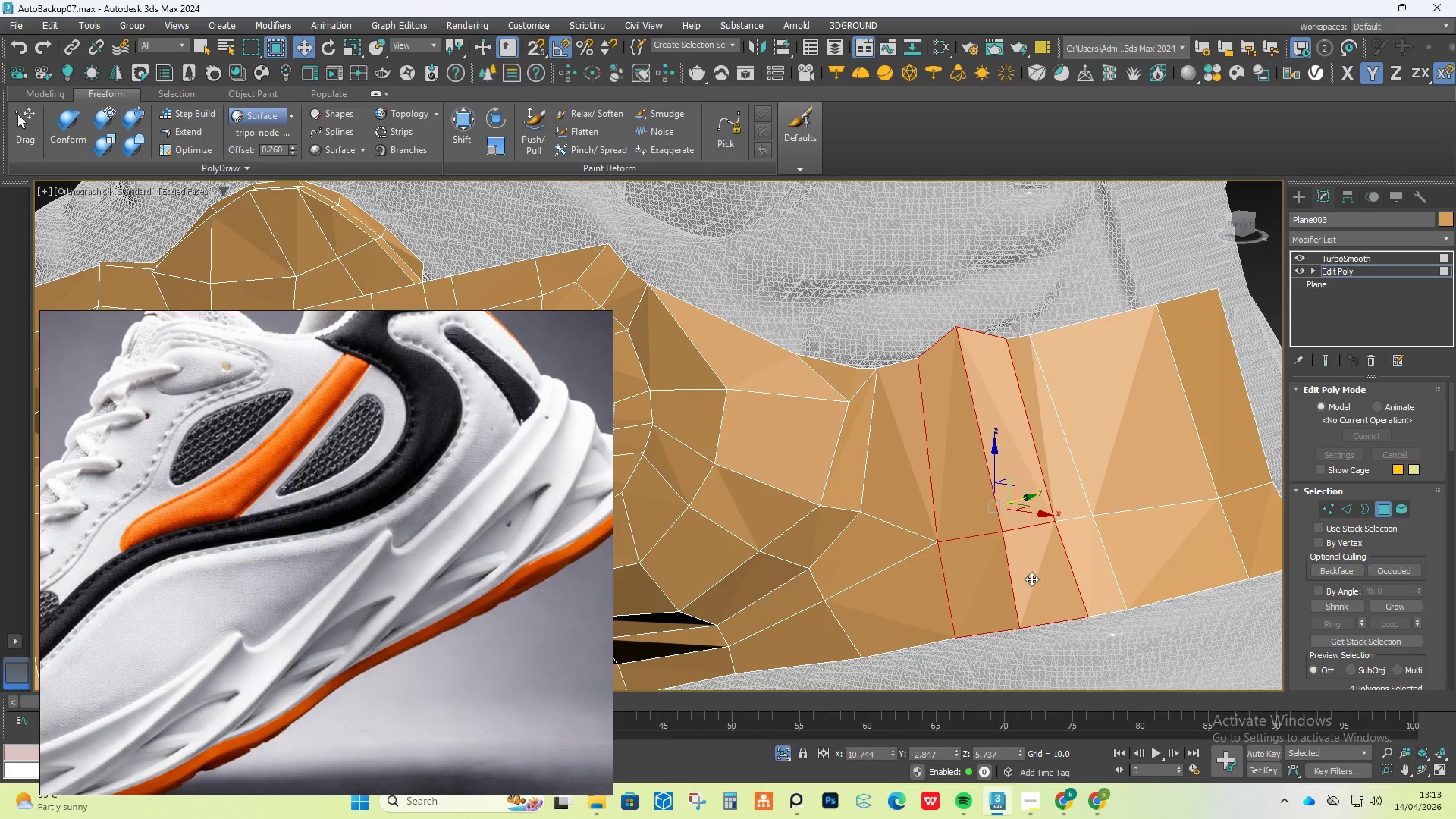 
hold_key(key=AltLeft, duration=0.53)
 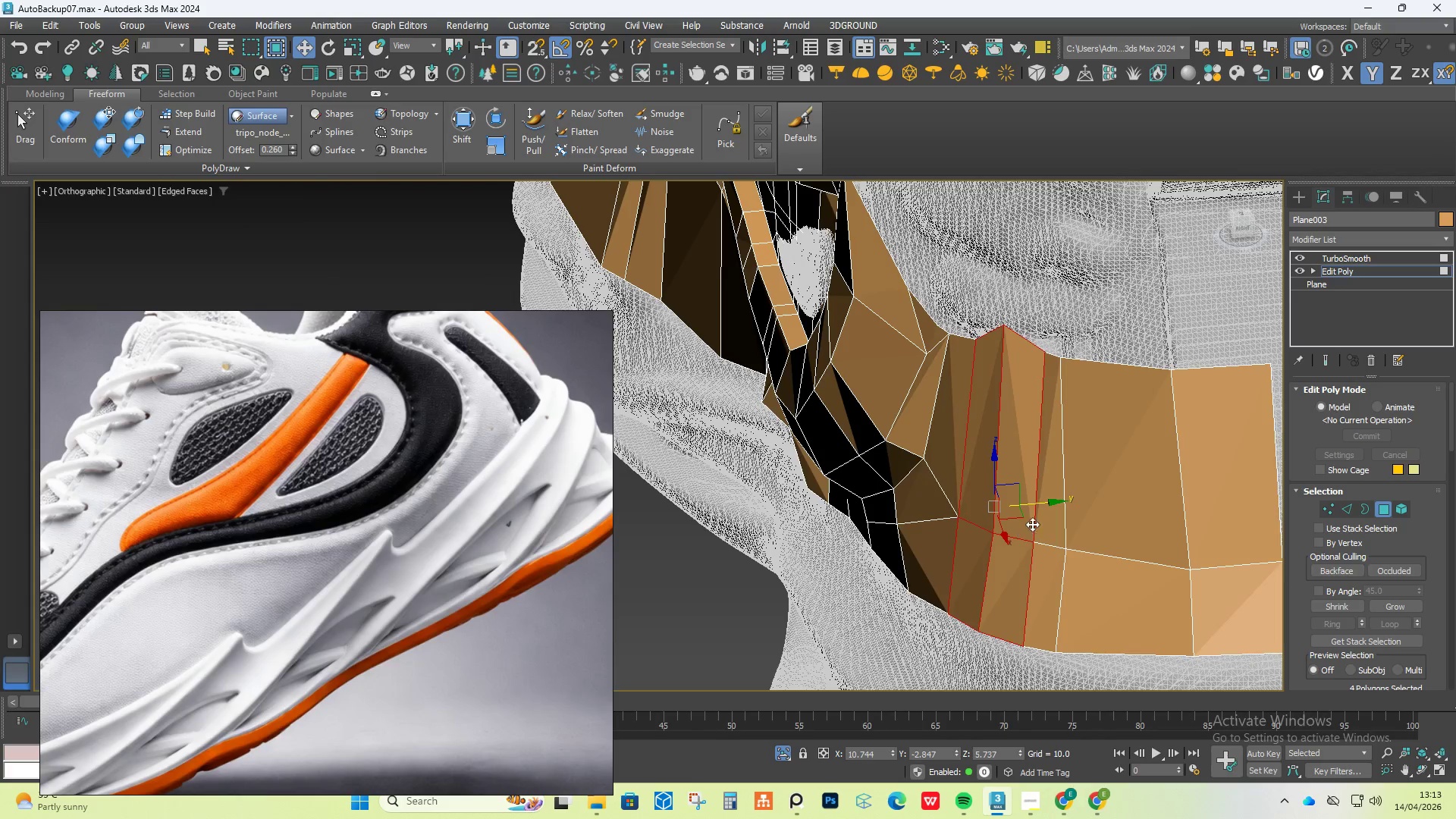 
hold_key(key=ShiftLeft, duration=0.95)
left_click_drag(start_coordinate=[1040, 501], to_coordinate=[1031, 504])
 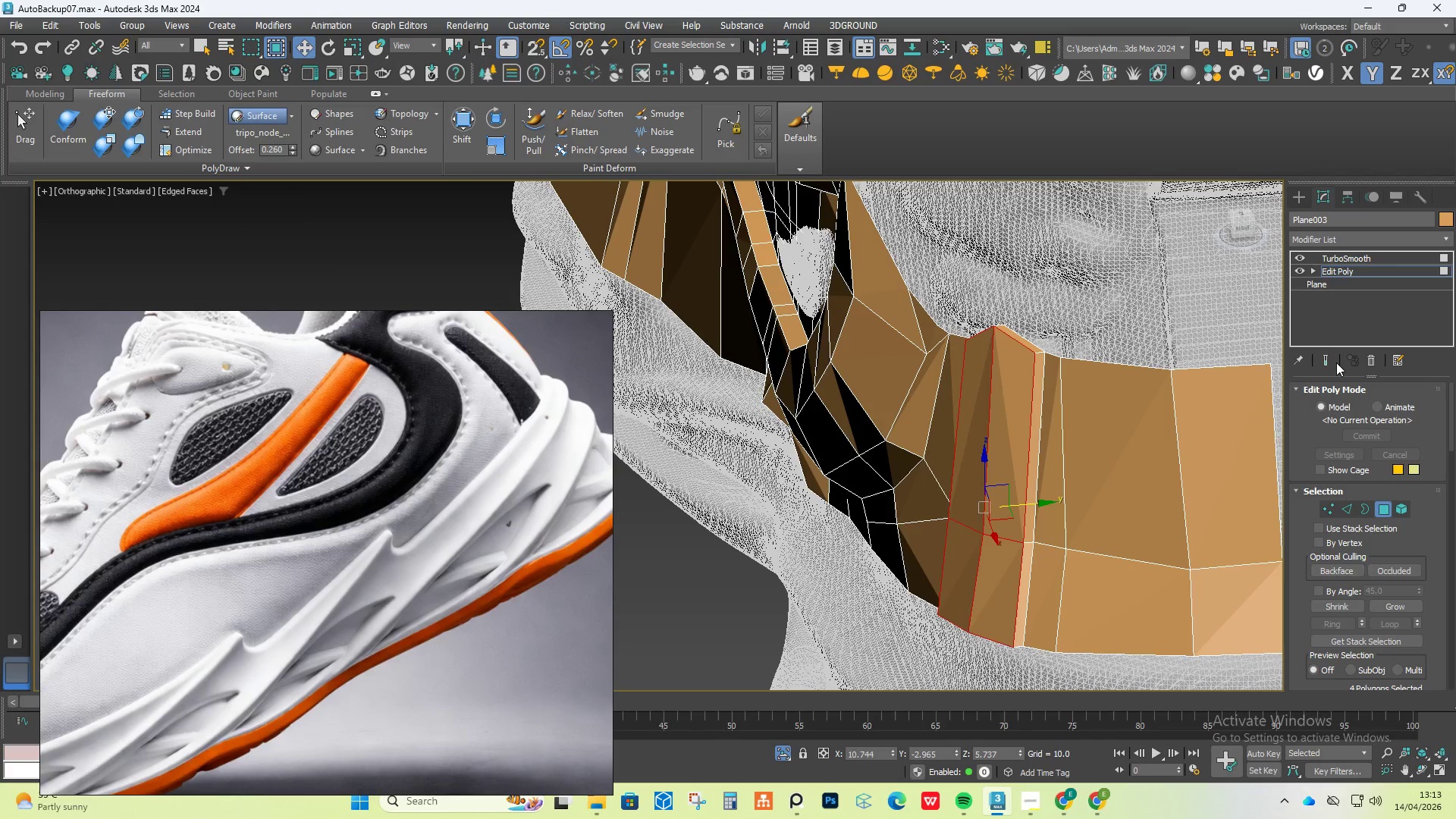 
left_click([1331, 362])
 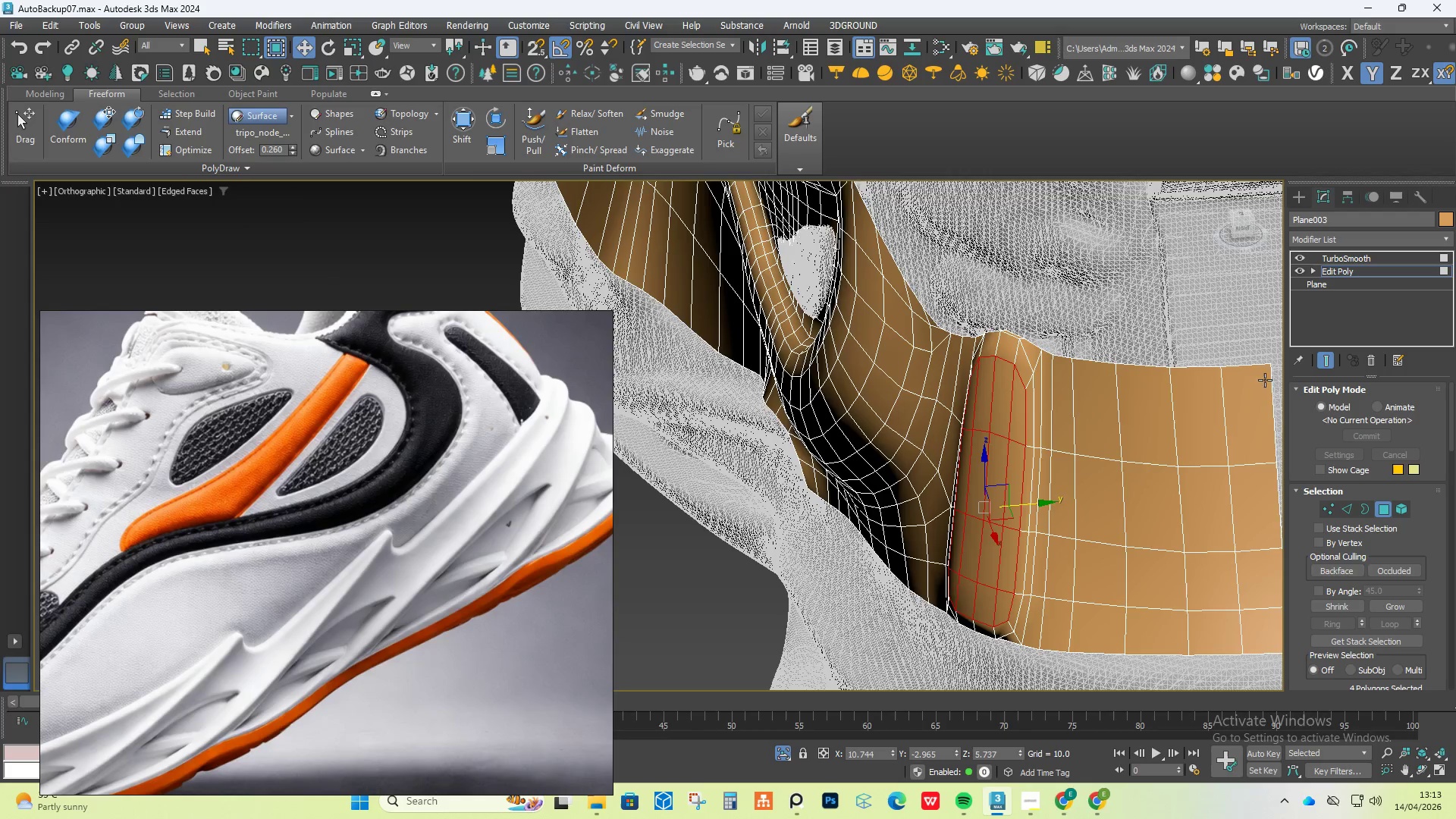 
hold_key(key=AltLeft, duration=1.19)
 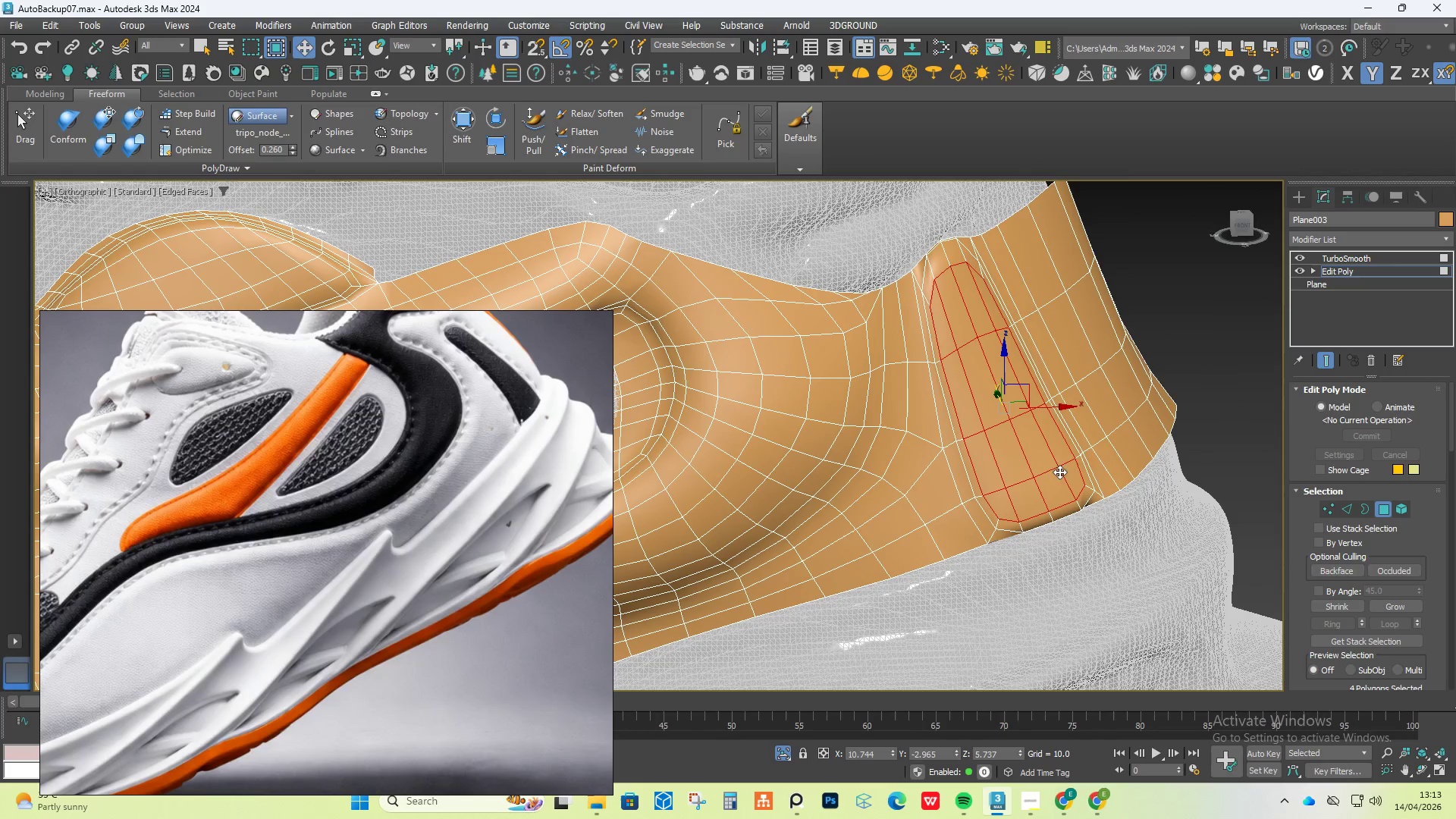 
hold_key(key=AltLeft, duration=1.5)
 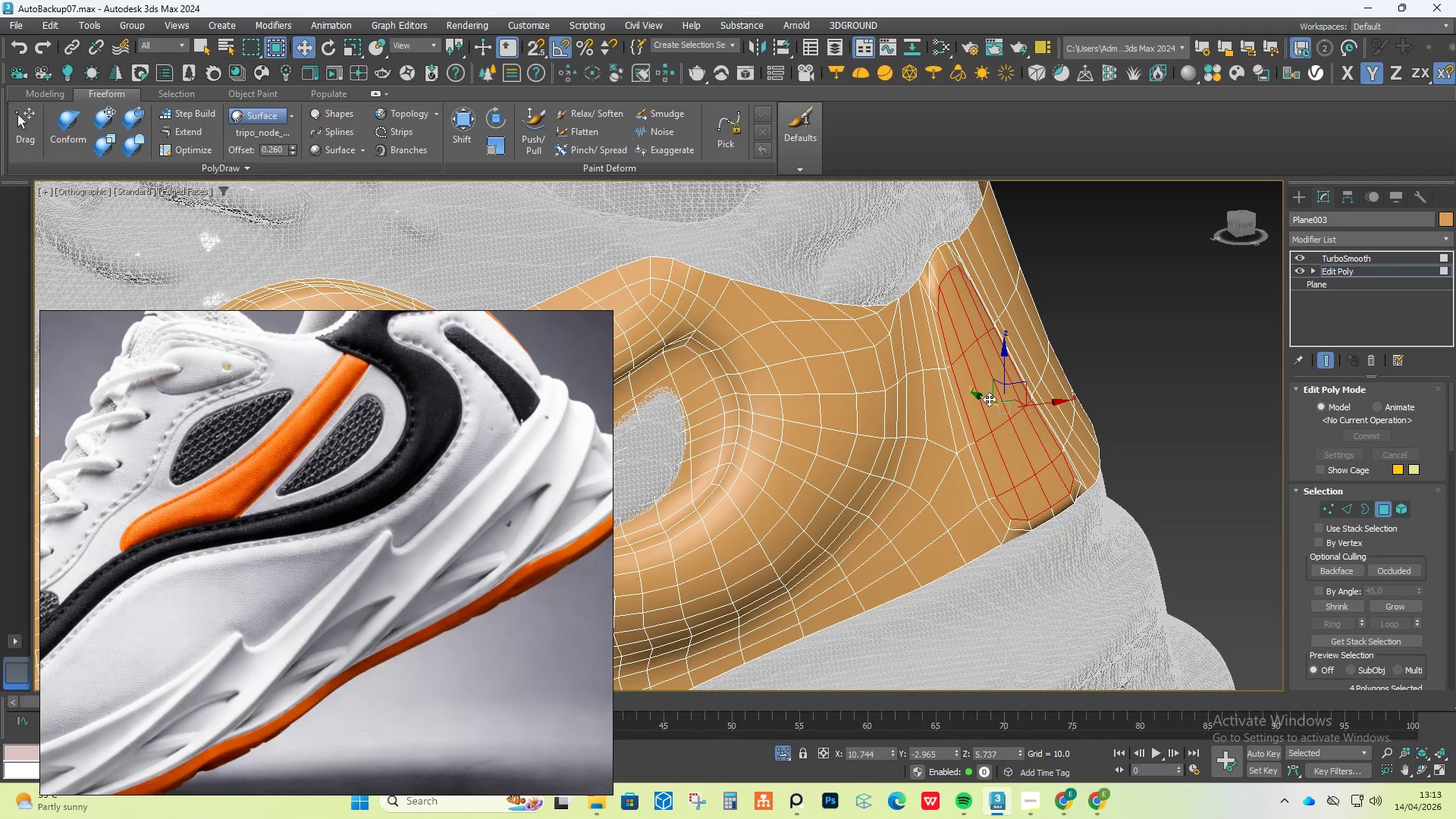 
hold_key(key=AltLeft, duration=0.75)
 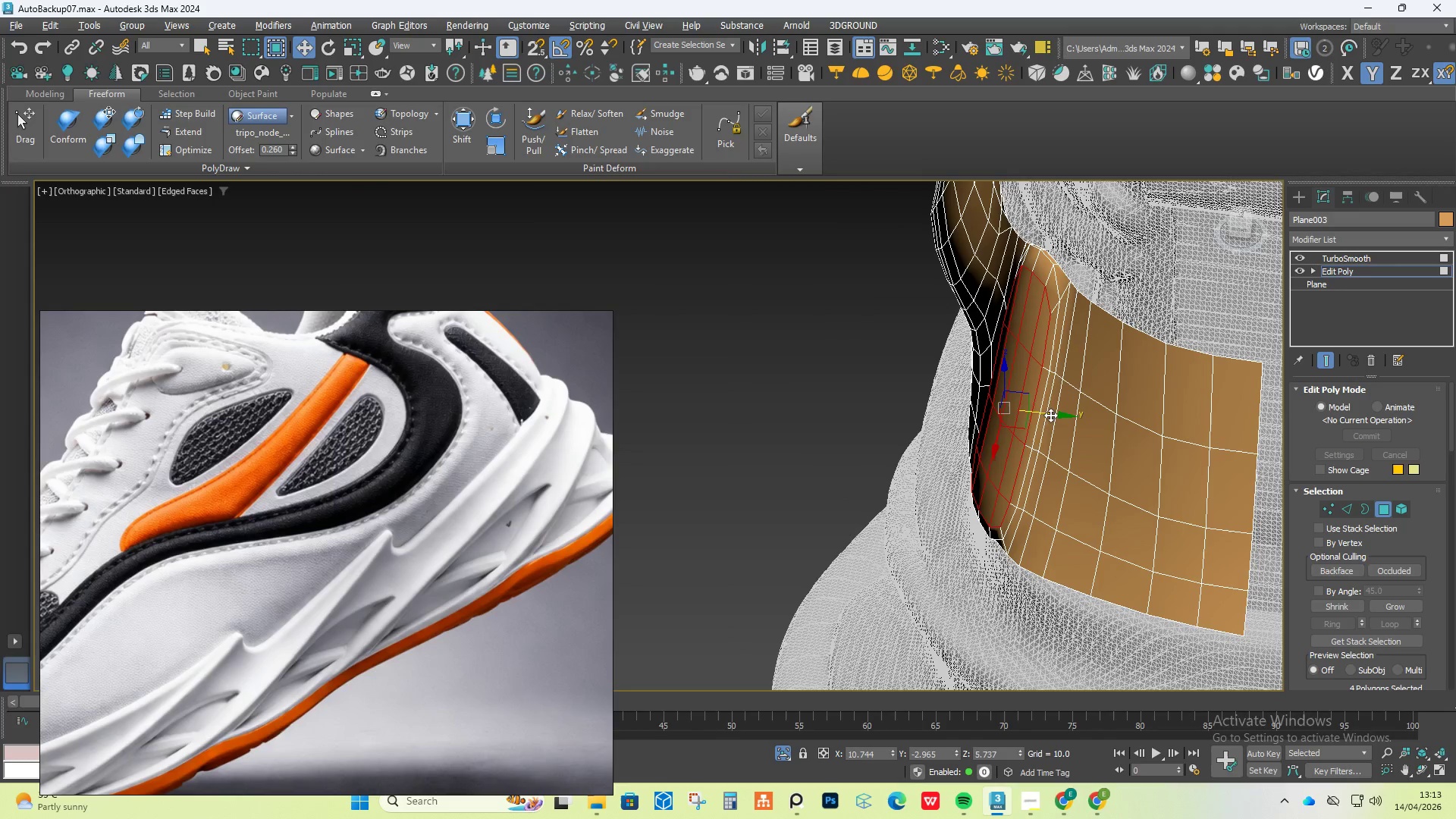 
hold_key(key=AltLeft, duration=0.58)
 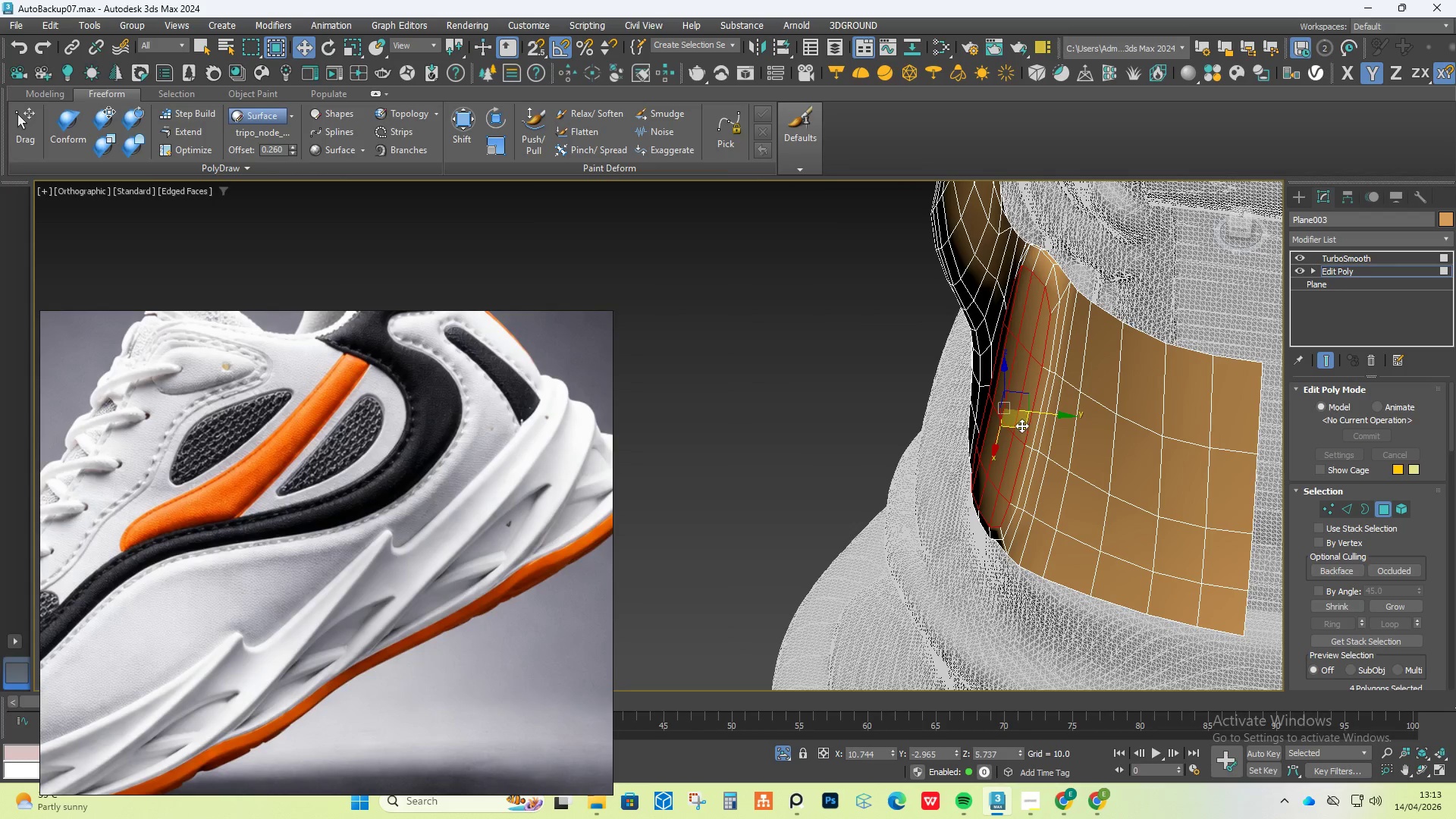 
left_click_drag(start_coordinate=[1020, 425], to_coordinate=[1004, 419])
 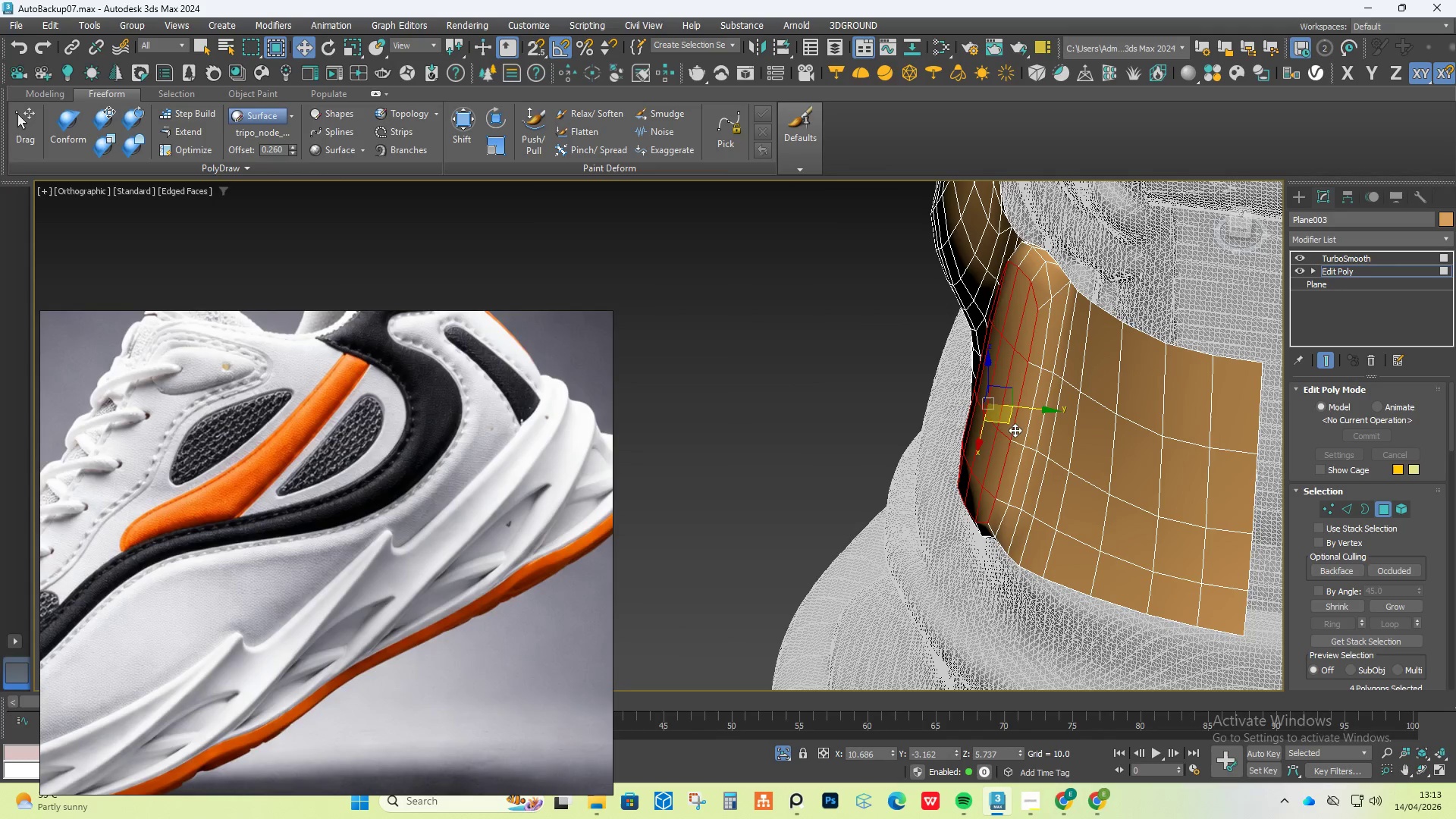 
hold_key(key=AltLeft, duration=1.53)
 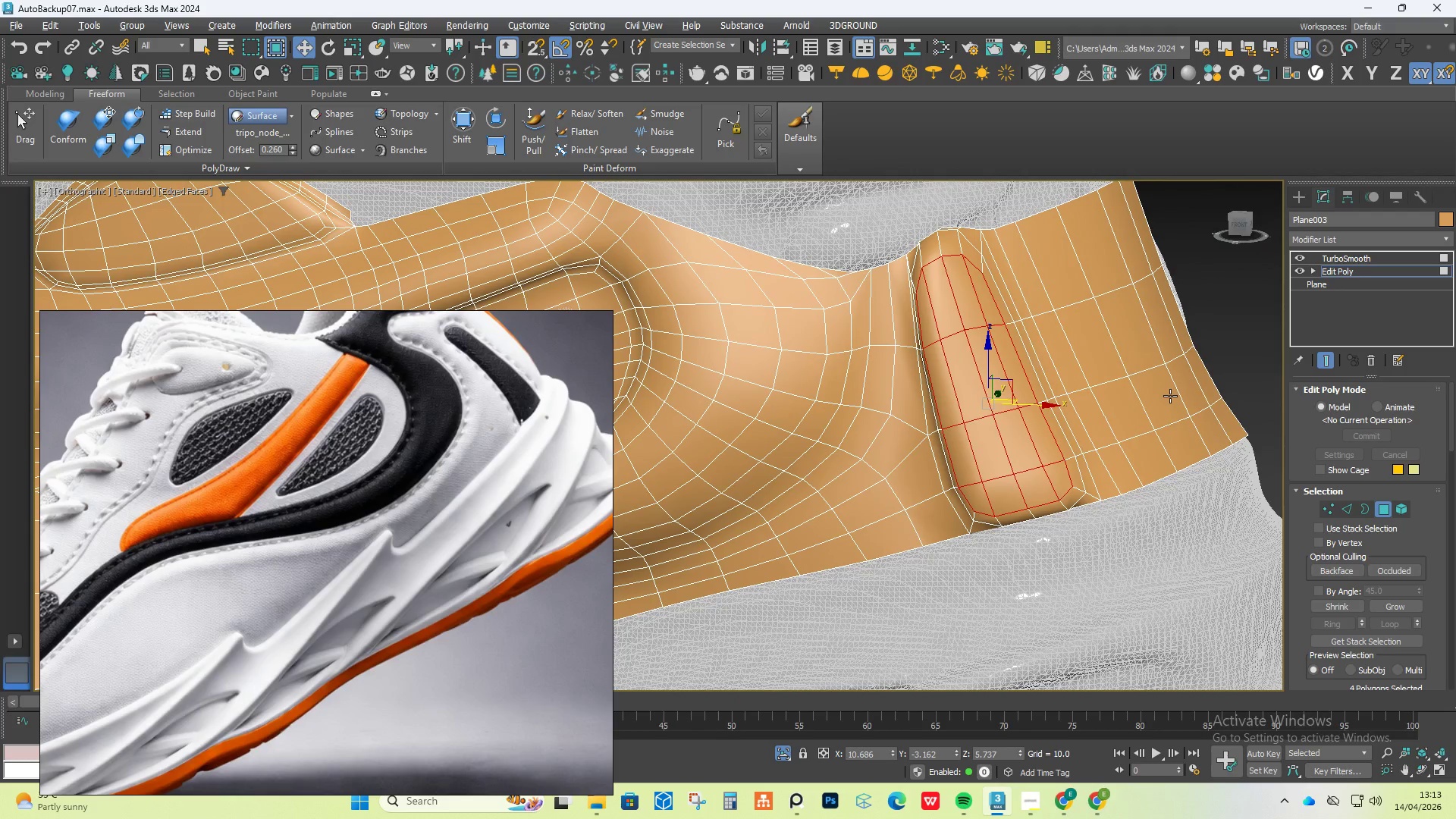 
hold_key(key=AltLeft, duration=0.58)
 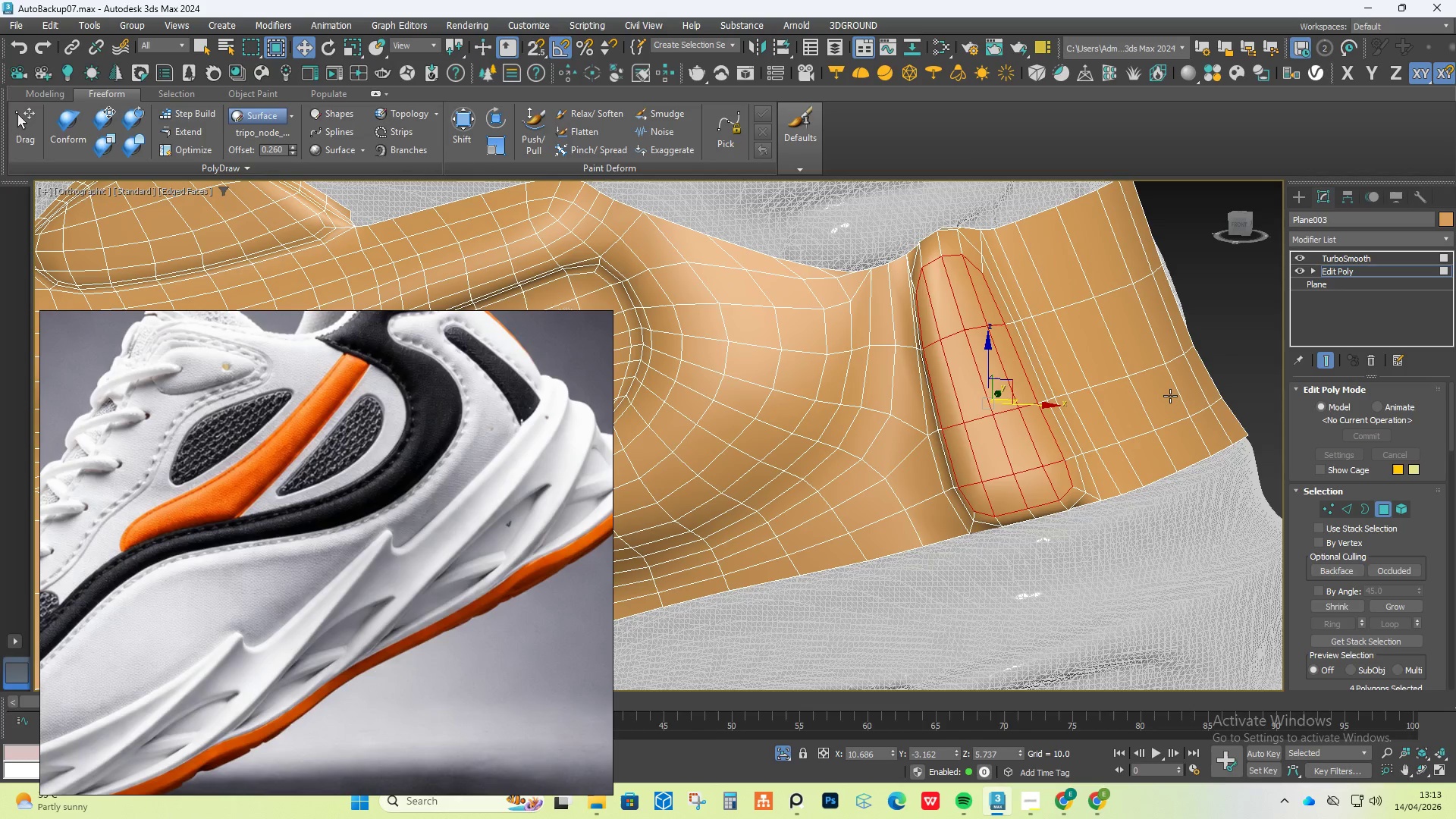 
key(Control+Z)
 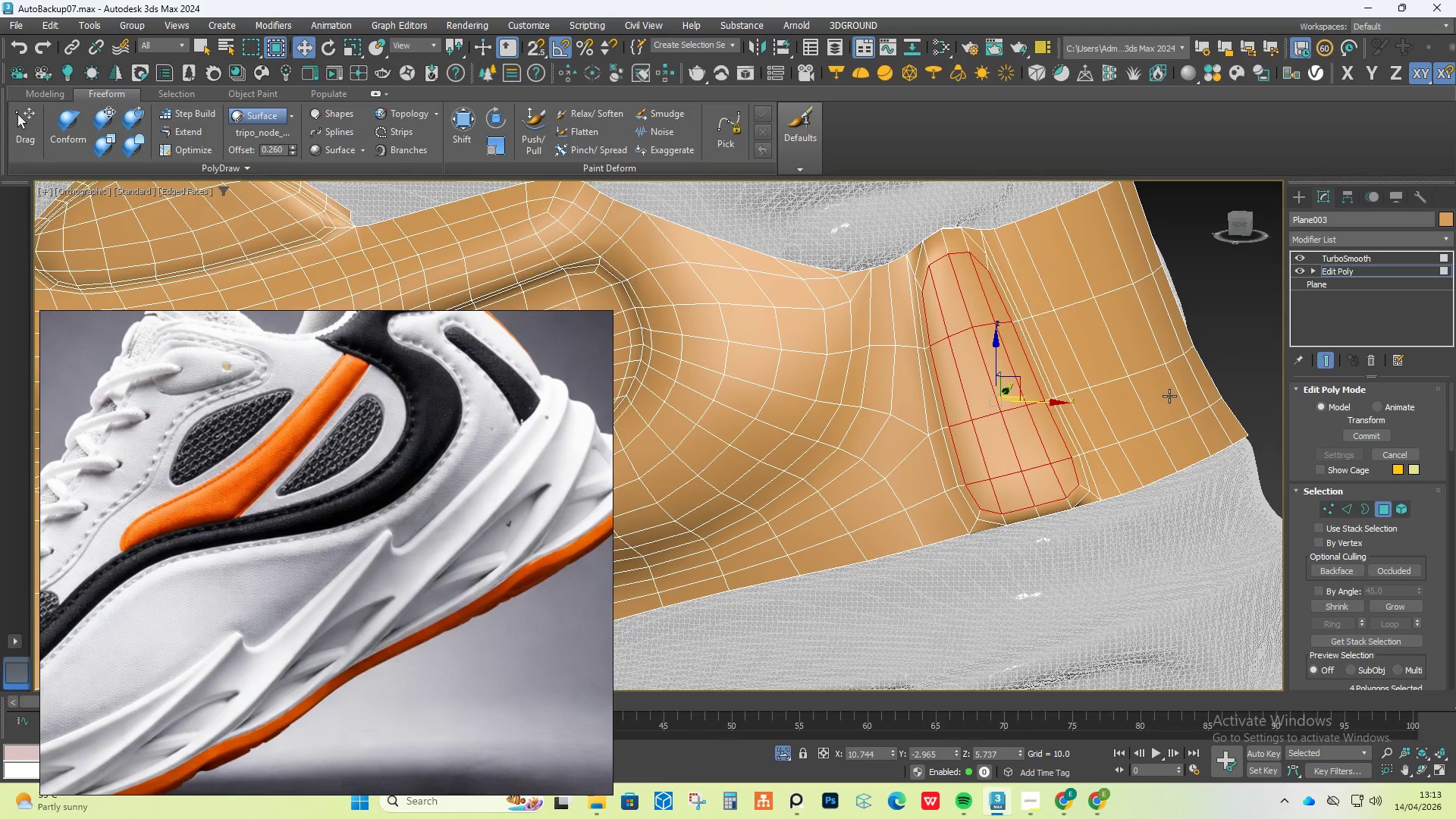 
key(Control+Z)
 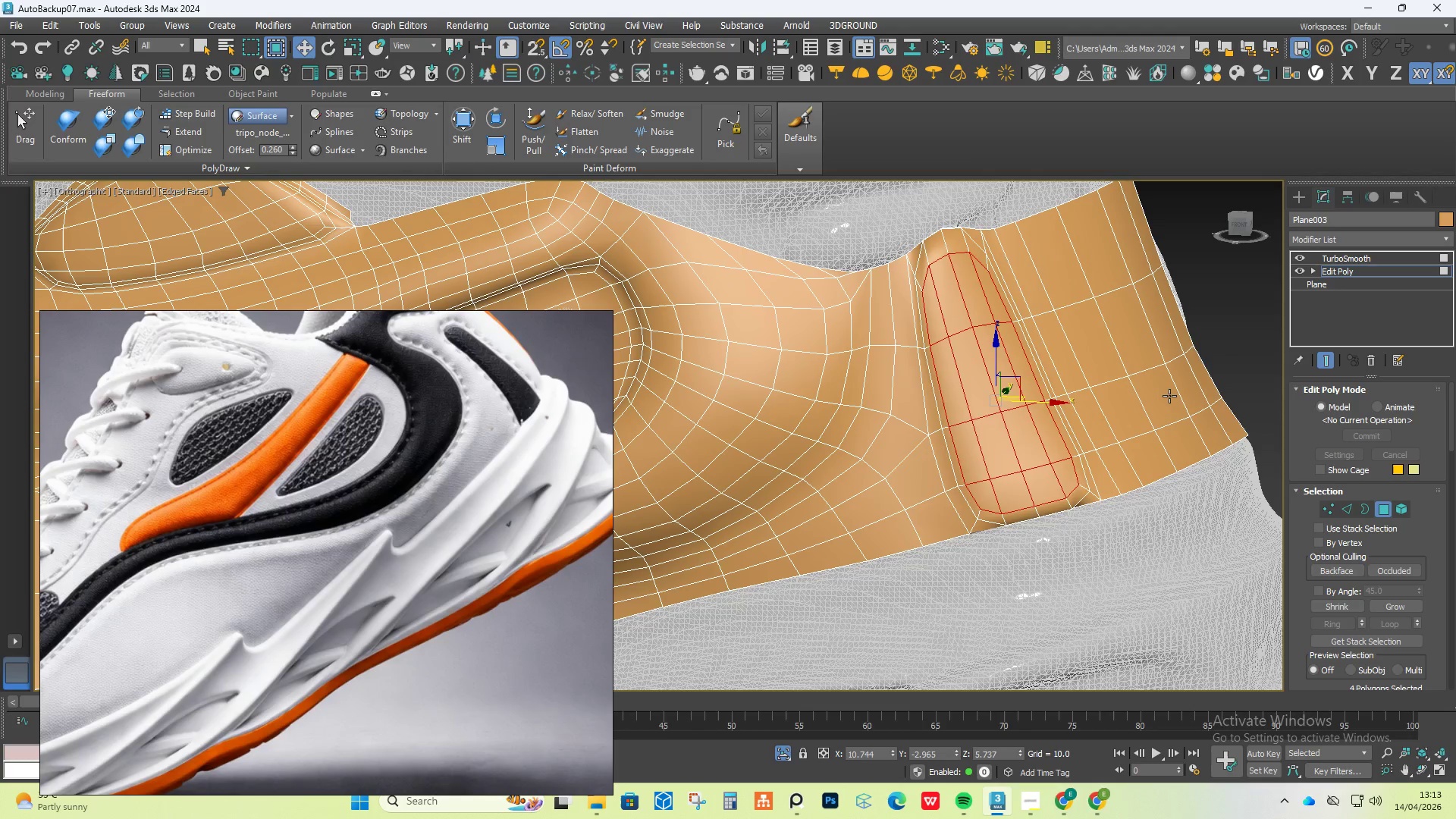 
key(Control+Z)
 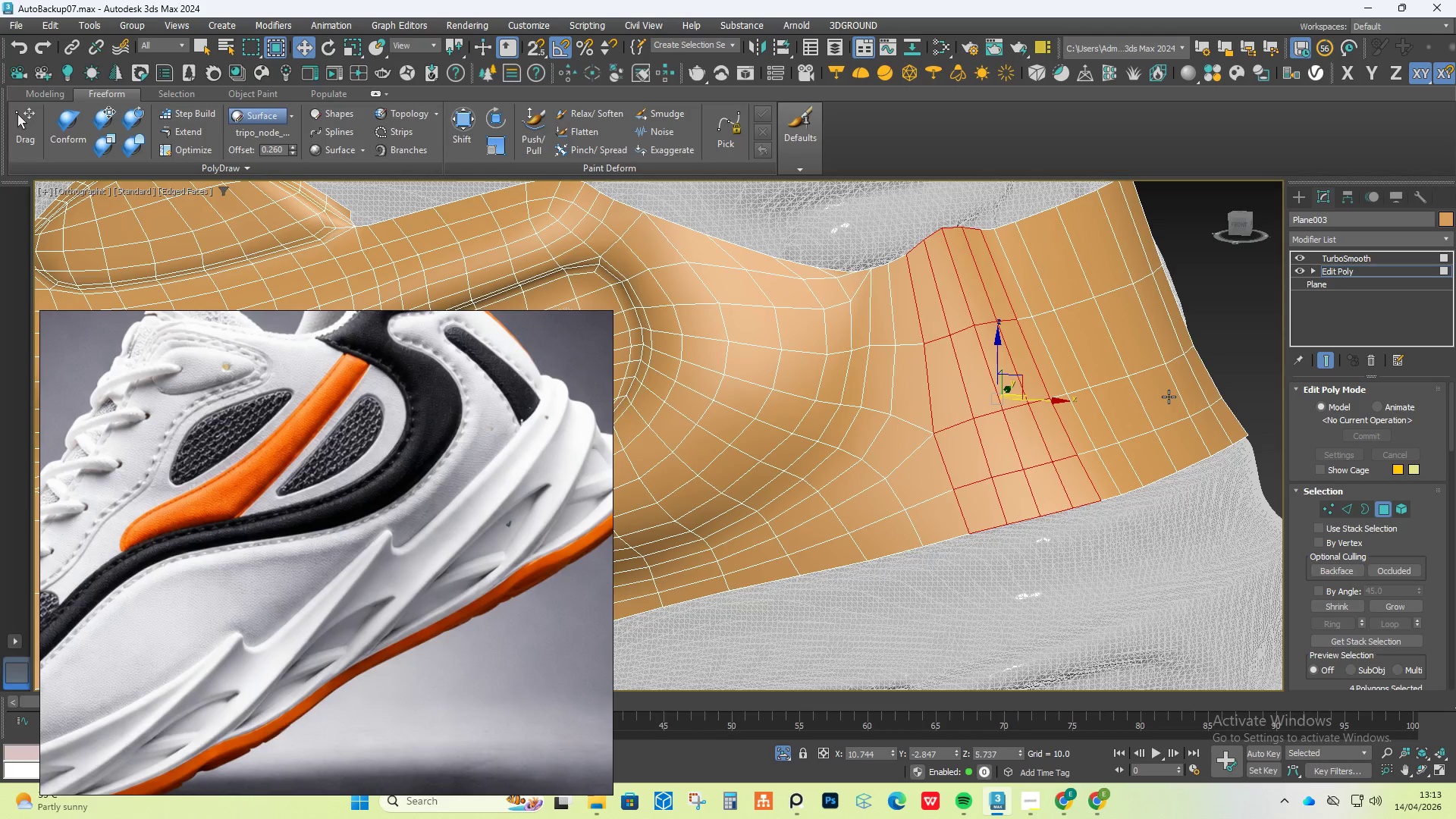 
left_click([1335, 362])
 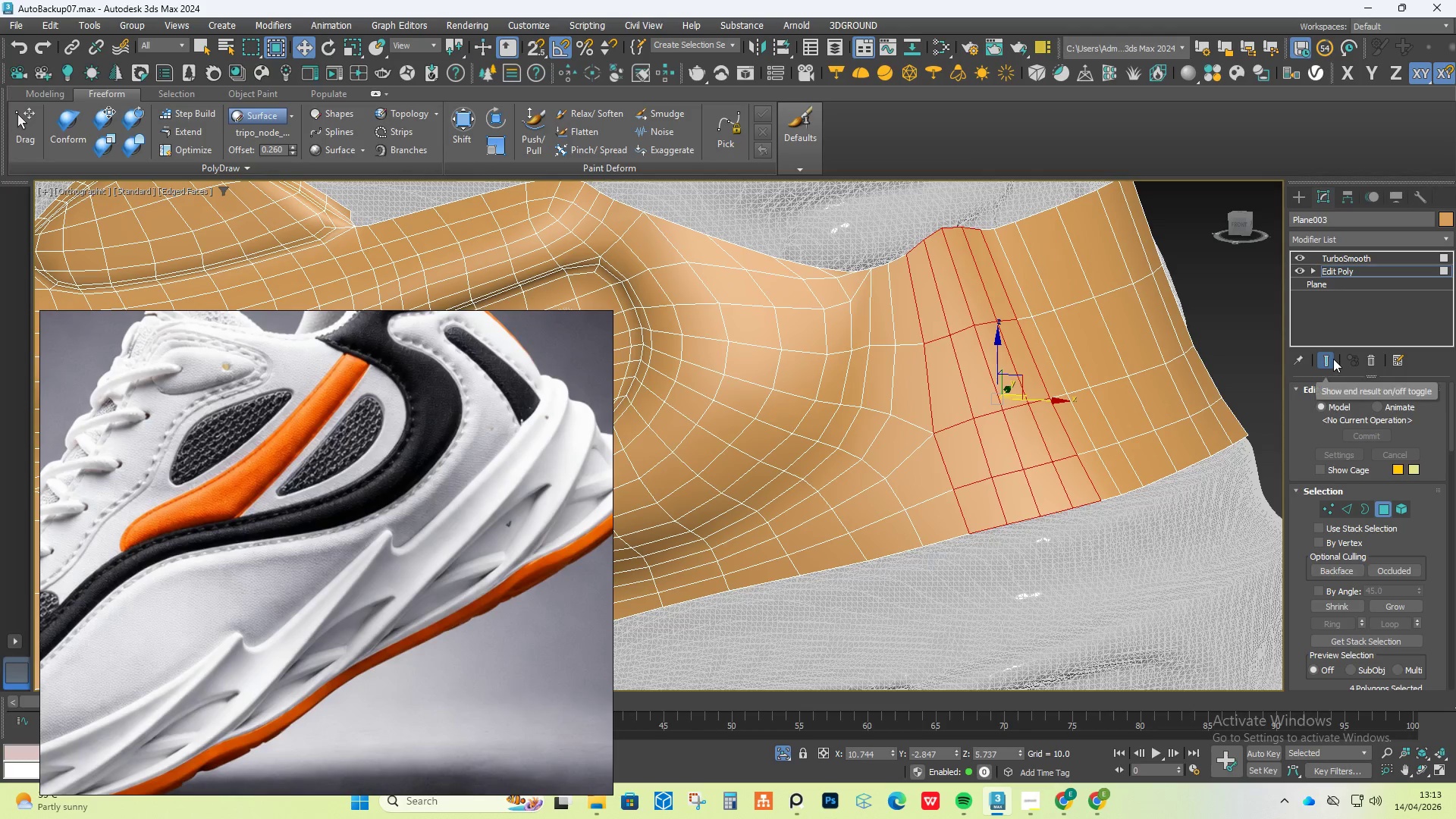 
left_click([1332, 358])
 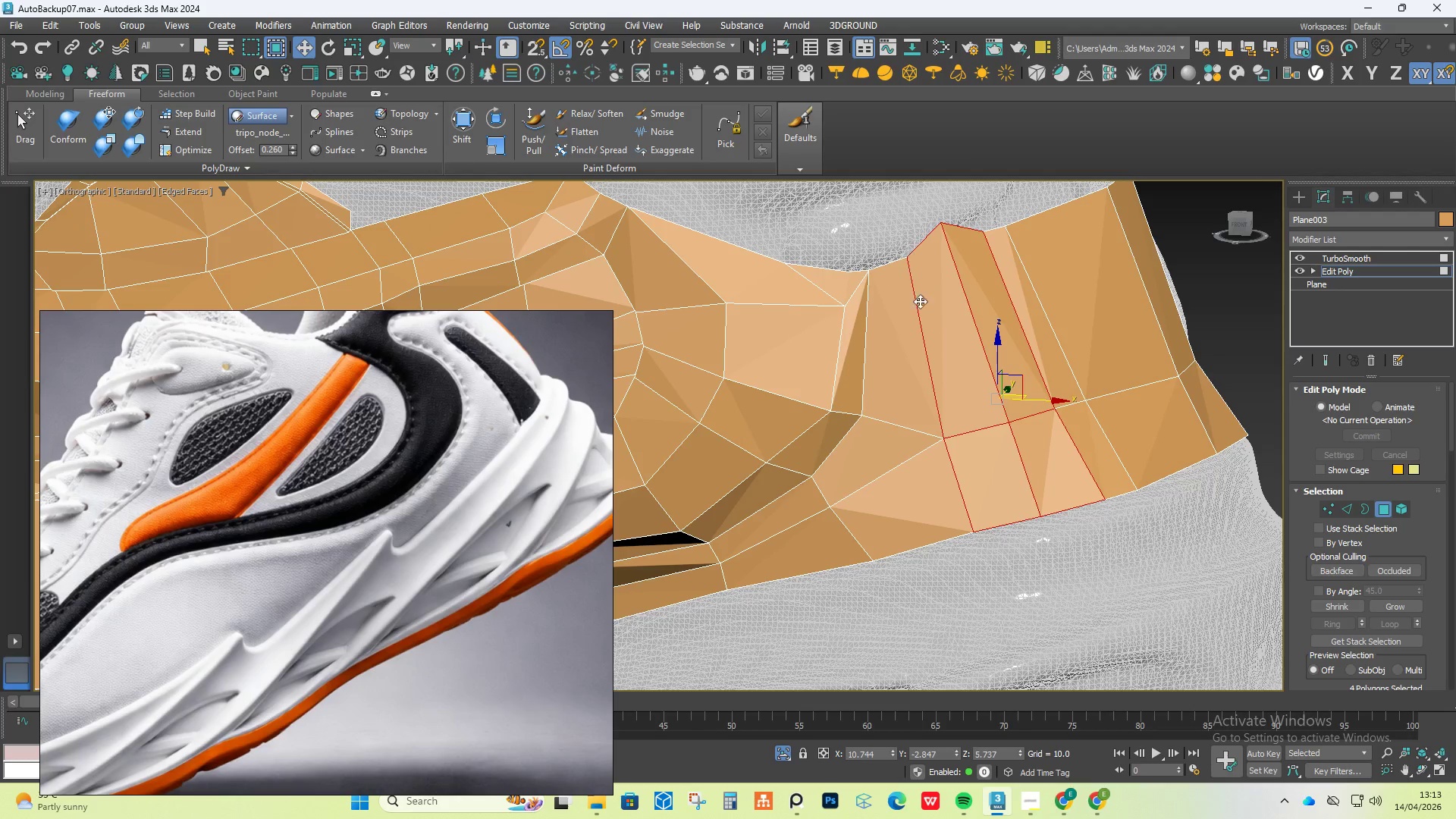 
left_click([921, 324])
 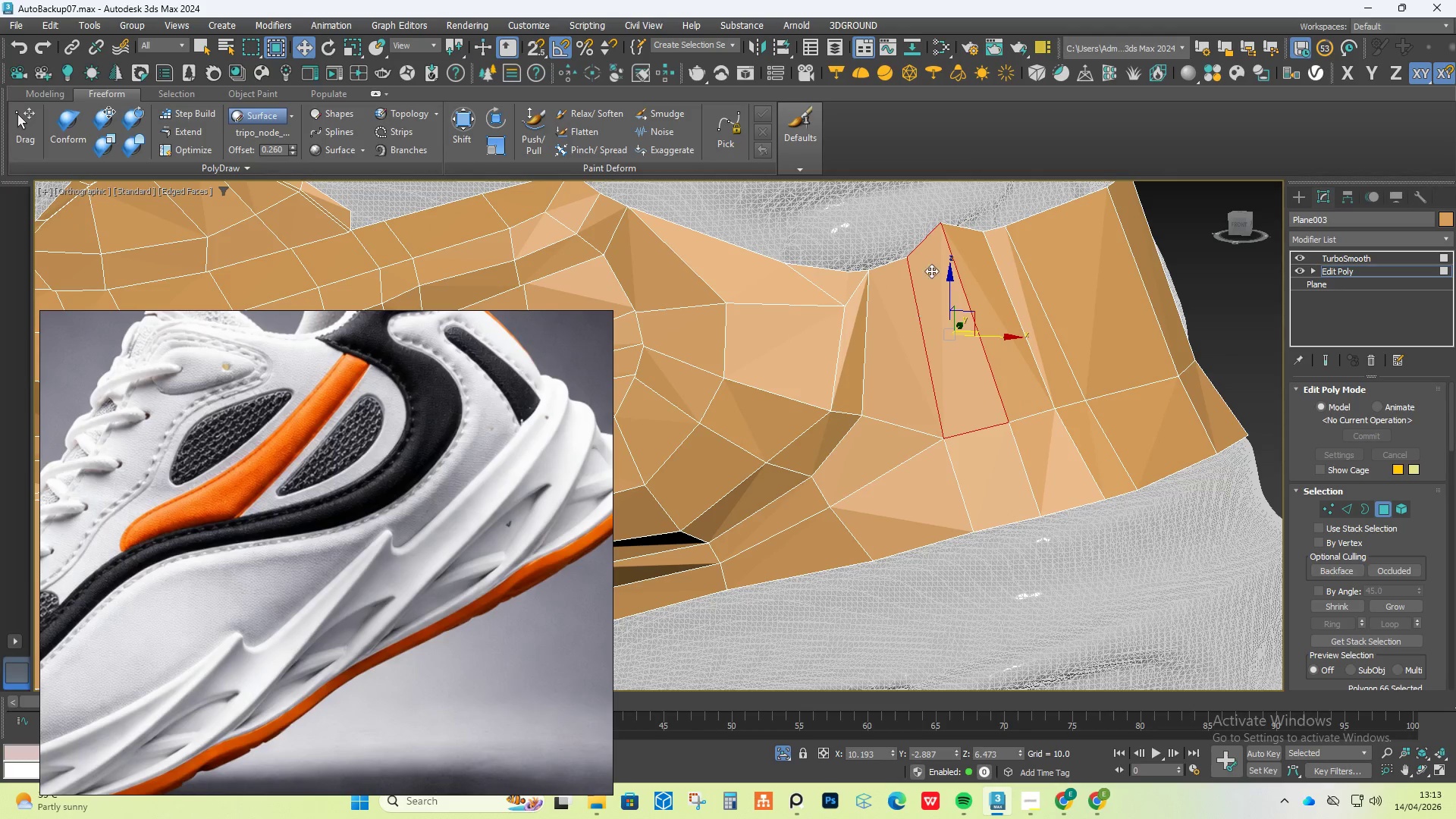 
hold_key(key=ControlLeft, duration=1.52)
left_click([924, 246])
 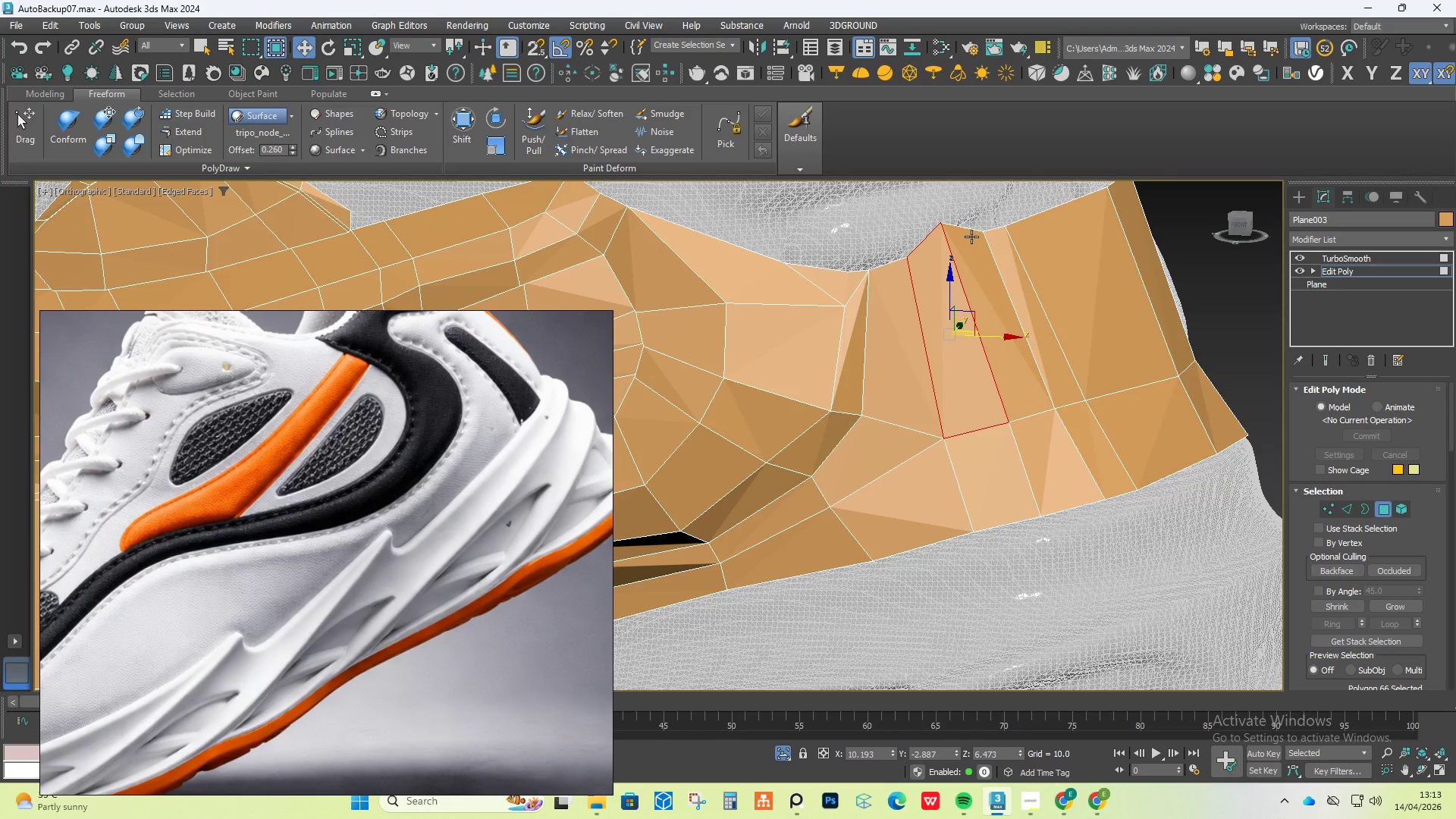 
left_click([970, 229])
 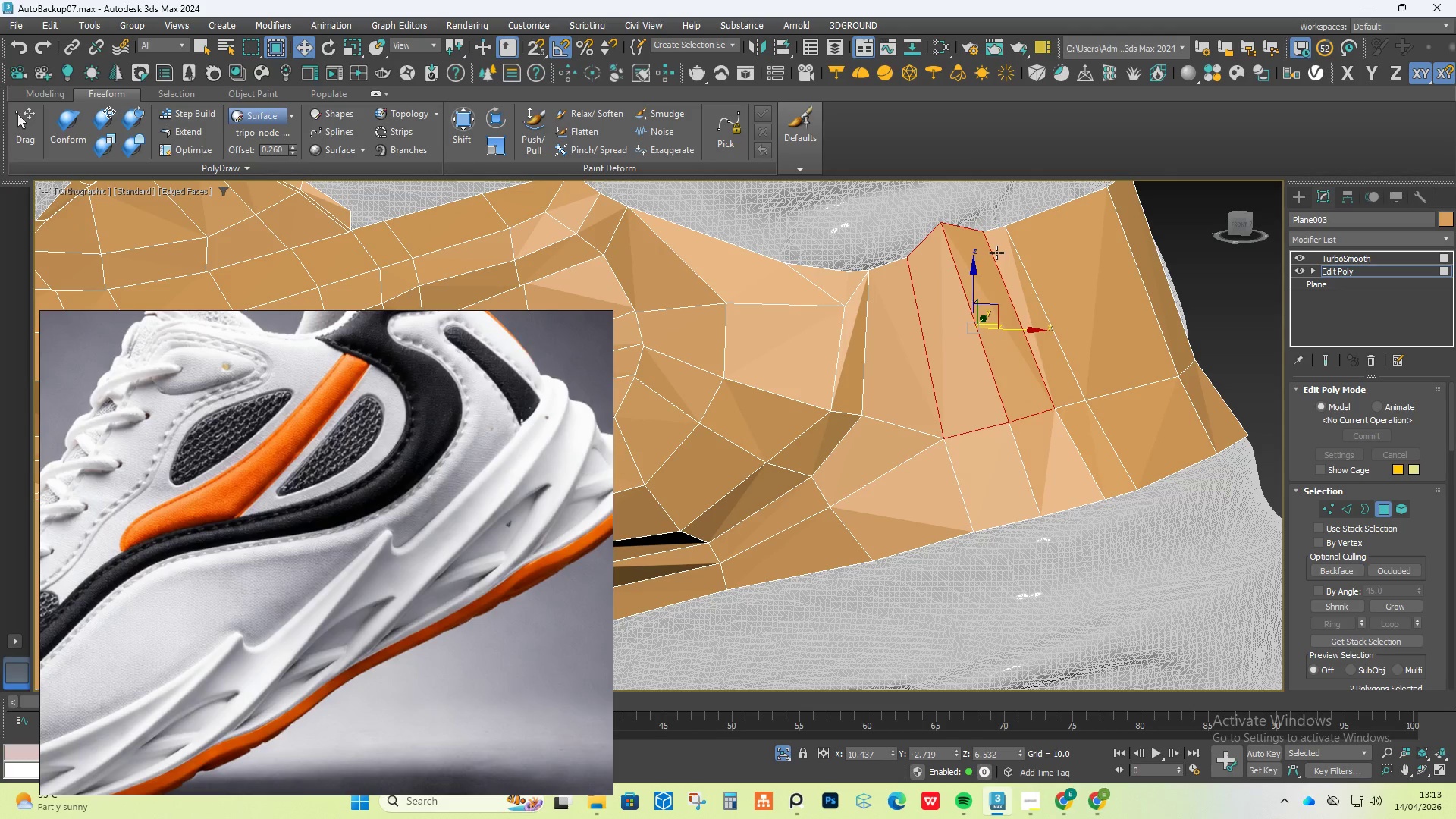 
double_click([996, 253])
 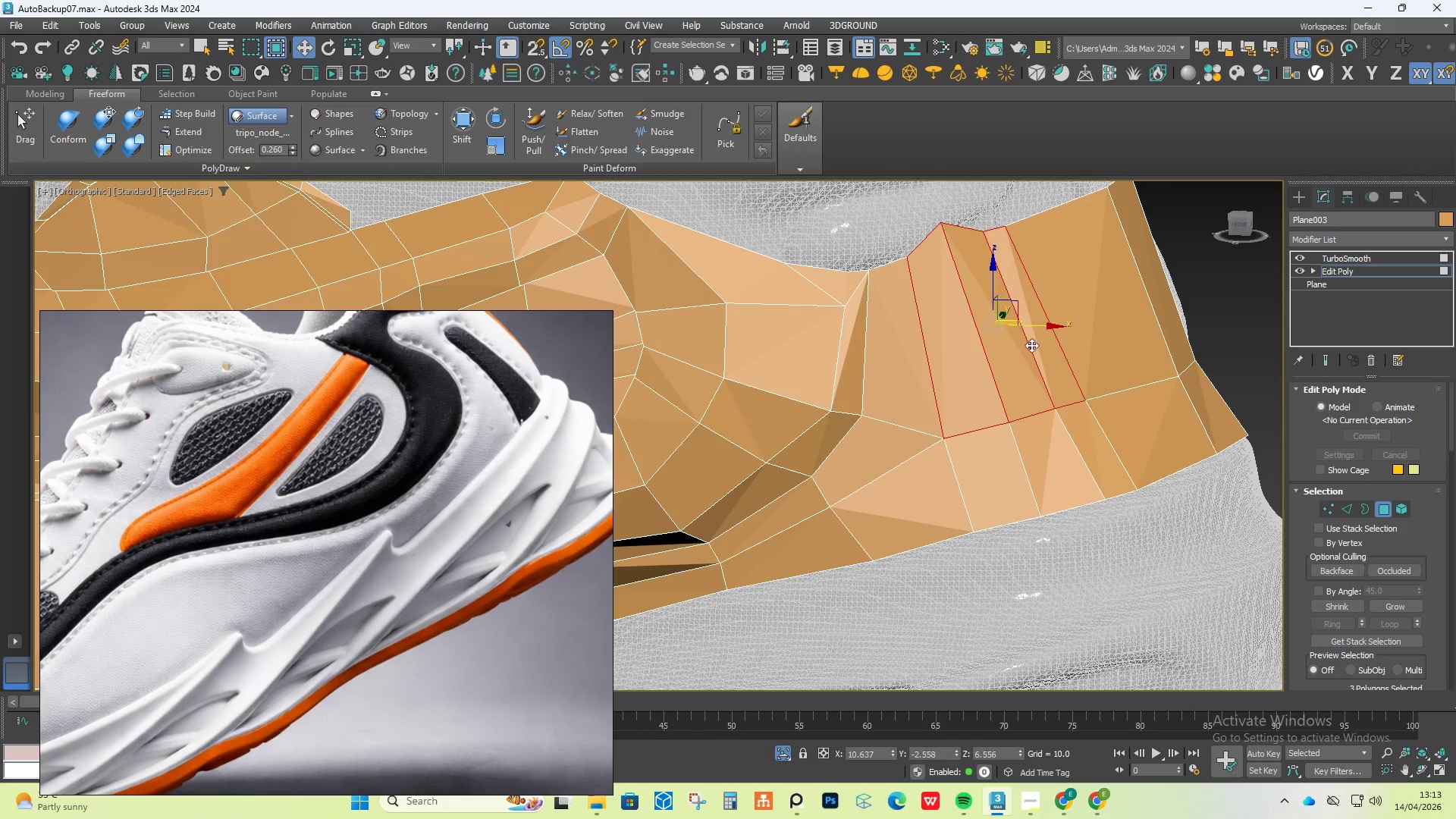 
key(Control+ControlLeft)
 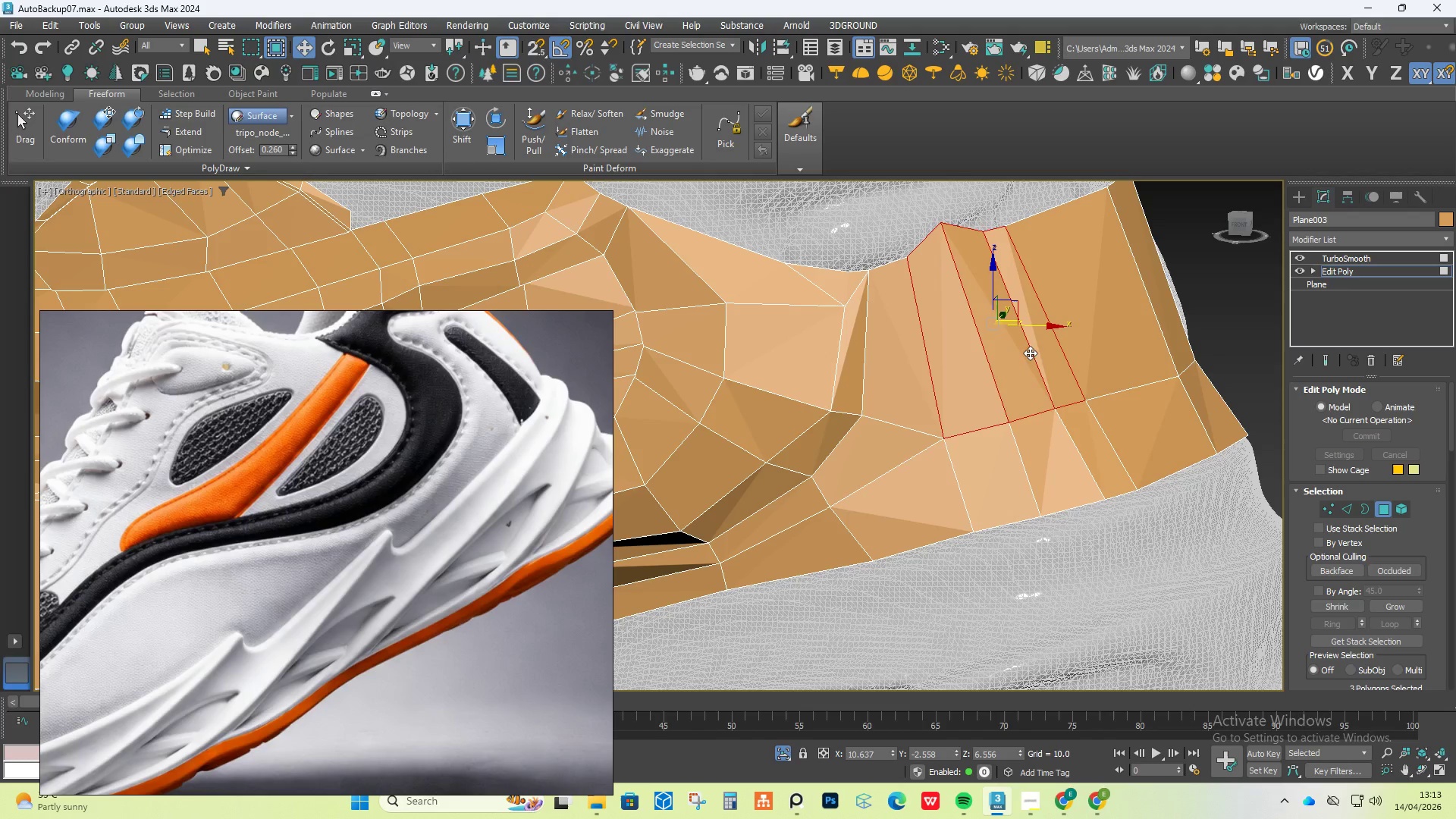 
key(Control+ControlLeft)
 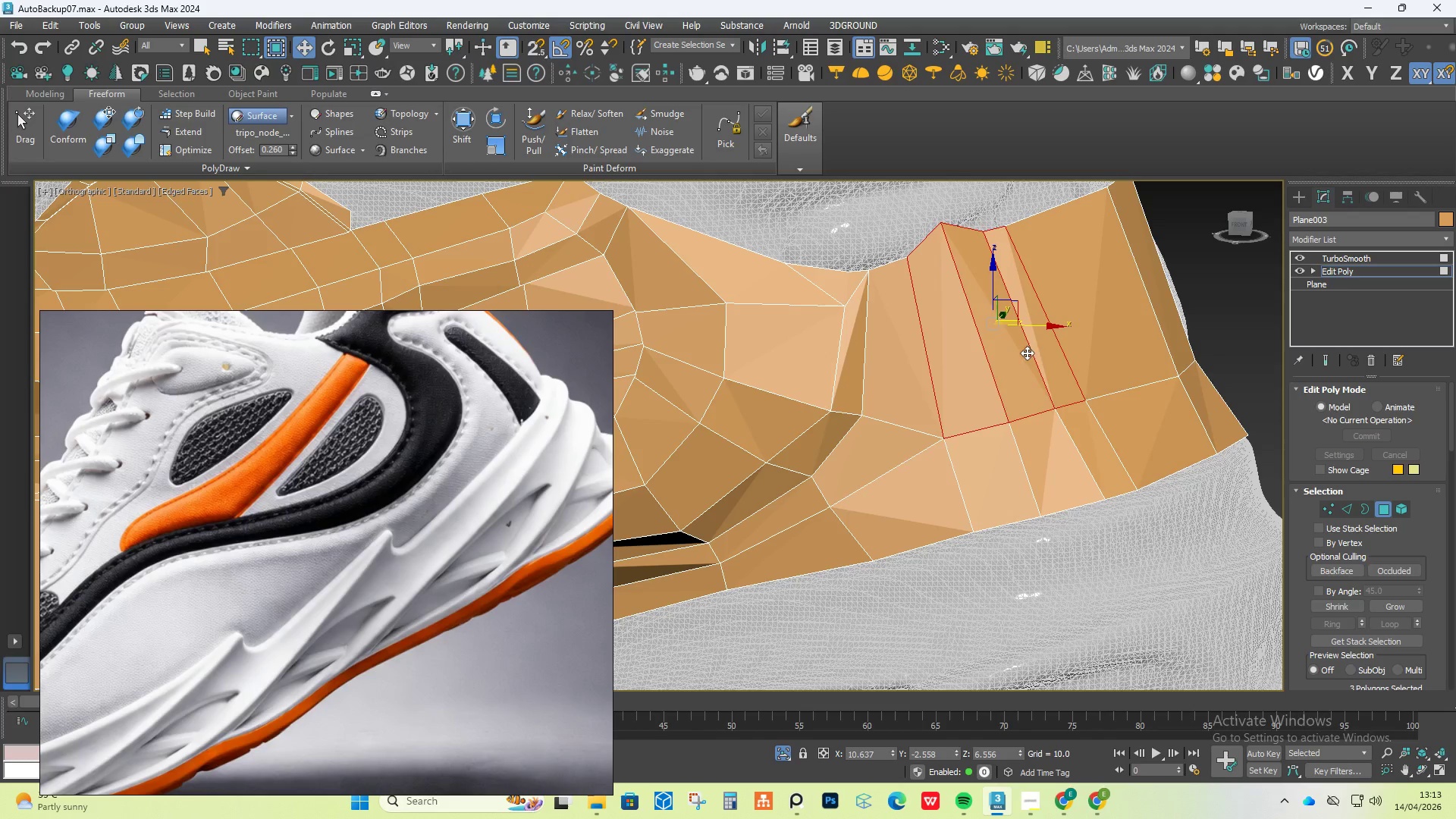 
hold_key(key=ControlLeft, duration=2.77)
left_click([1345, 504])
 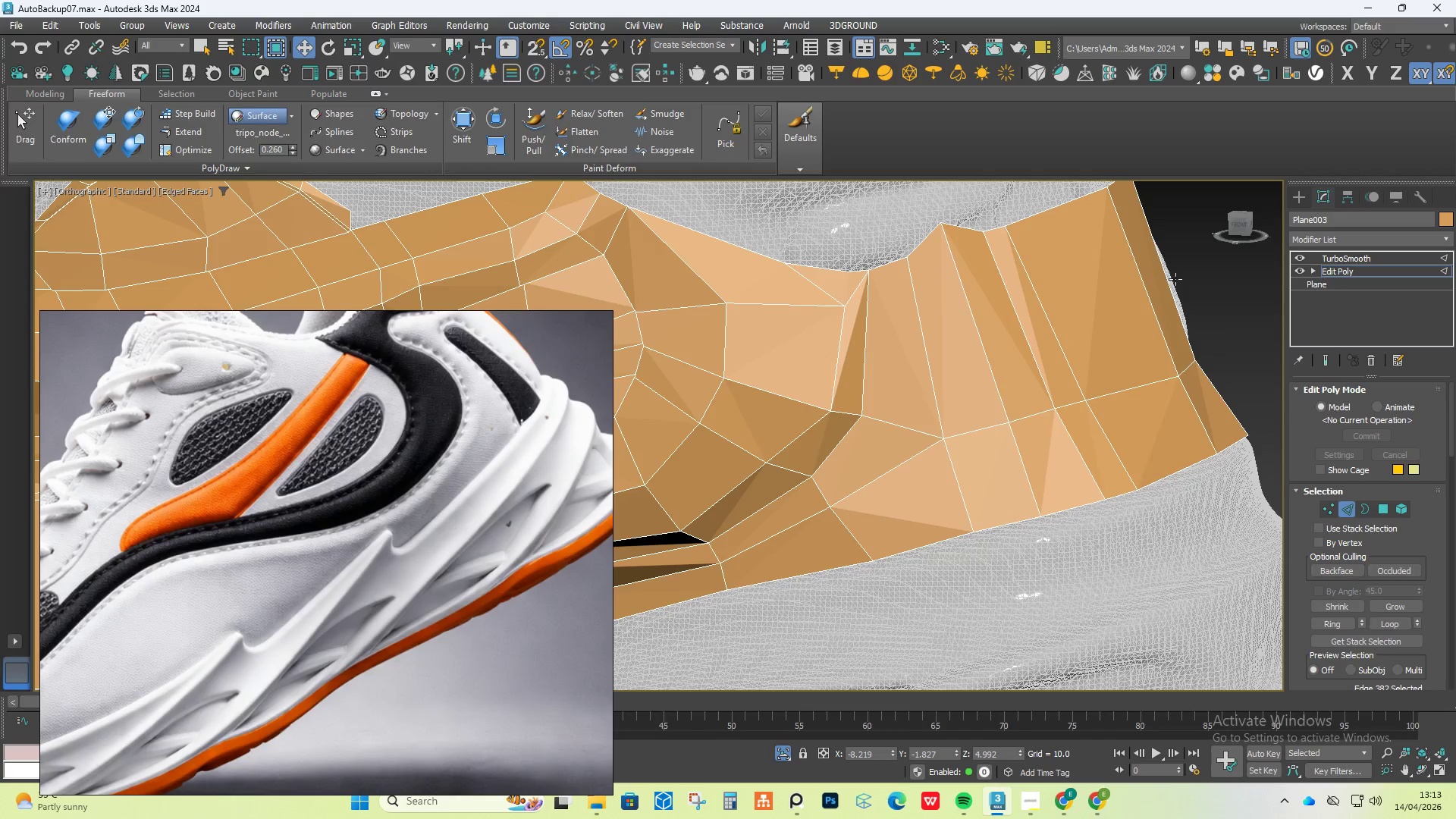 
left_click([1267, 315])
 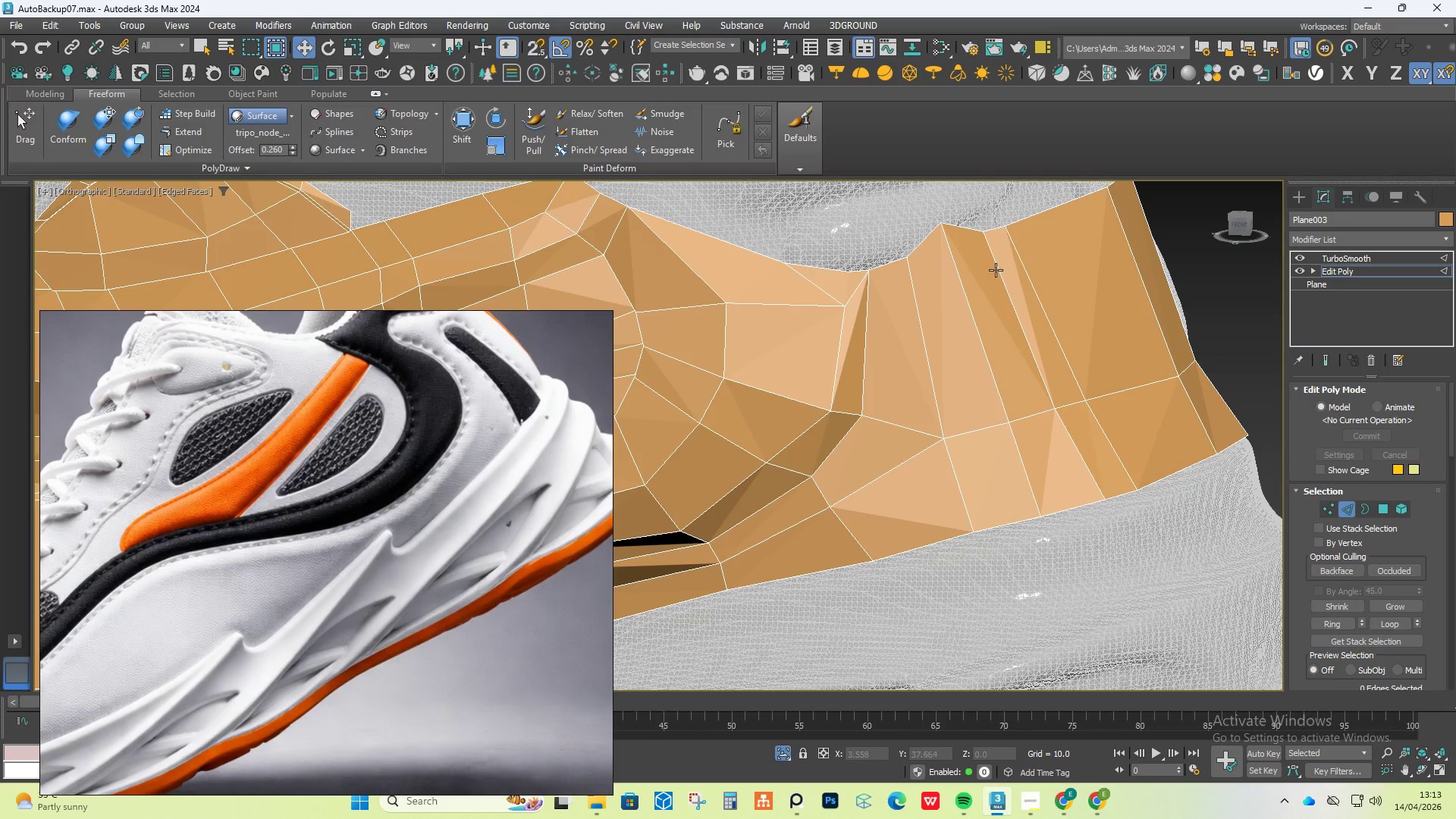 
left_click([999, 271])
 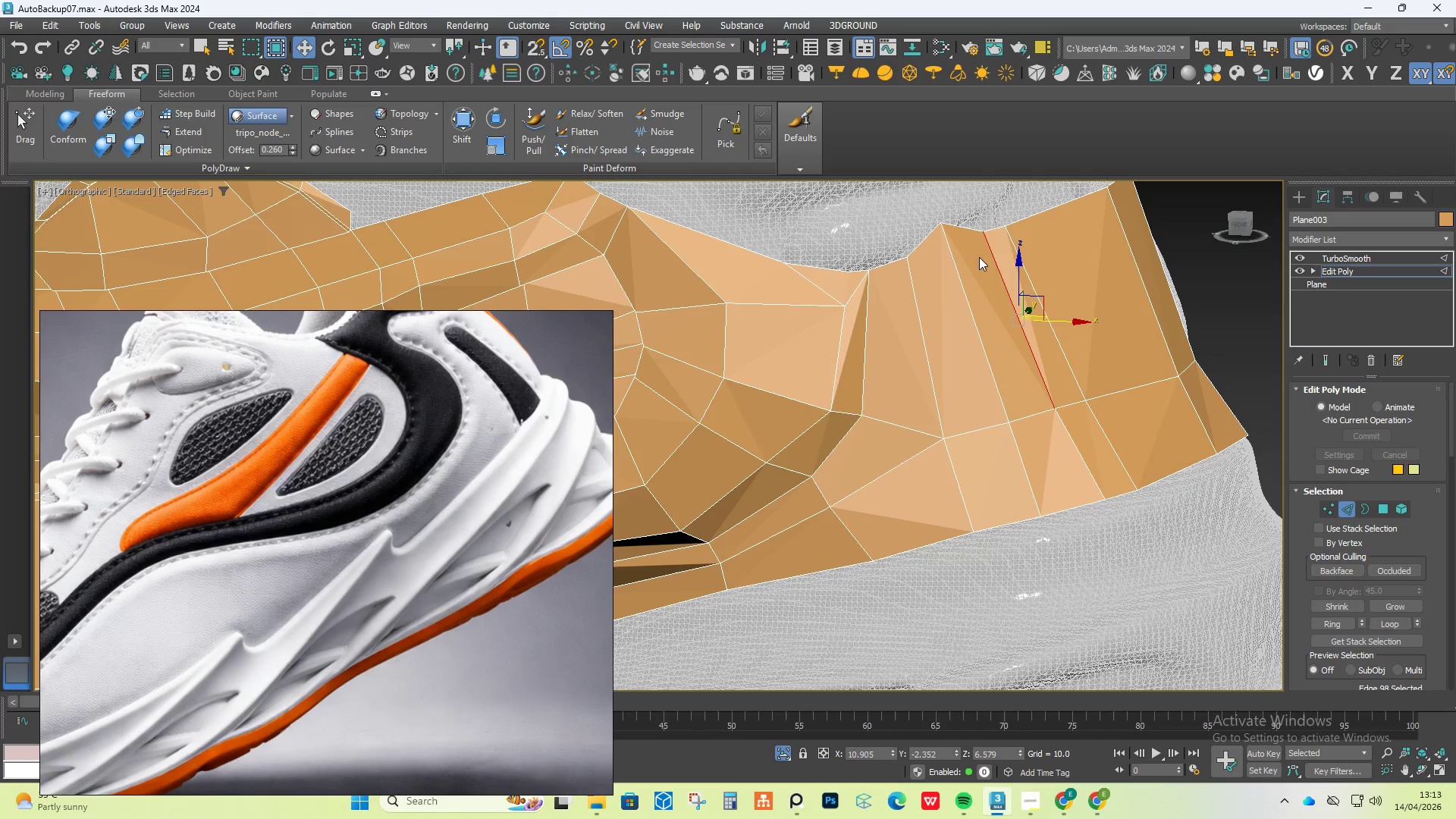 
hold_key(key=ControlLeft, duration=1.03)
 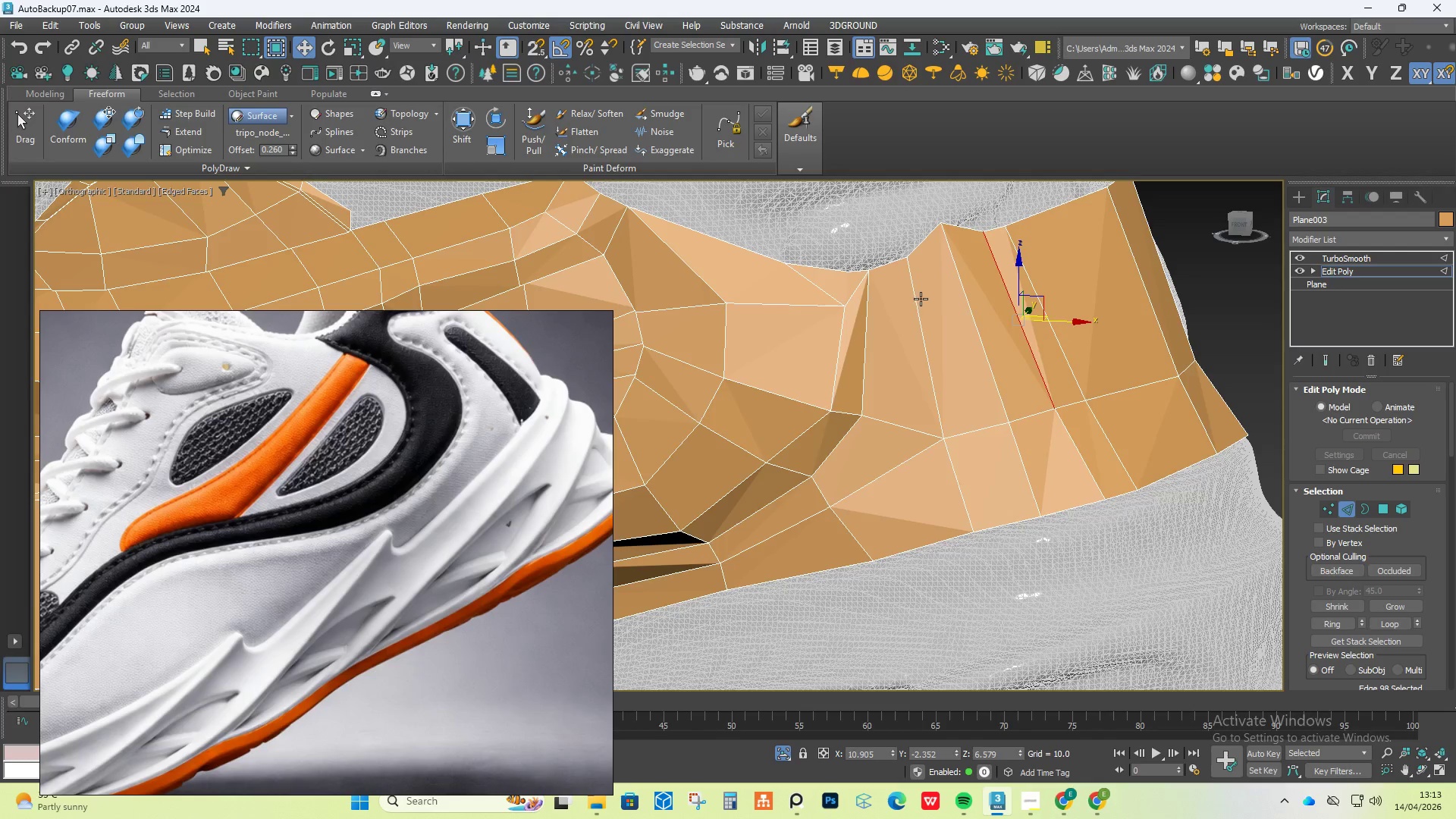 
scroll: coordinate [926, 303], scroll_direction: down, amount: 2.0
 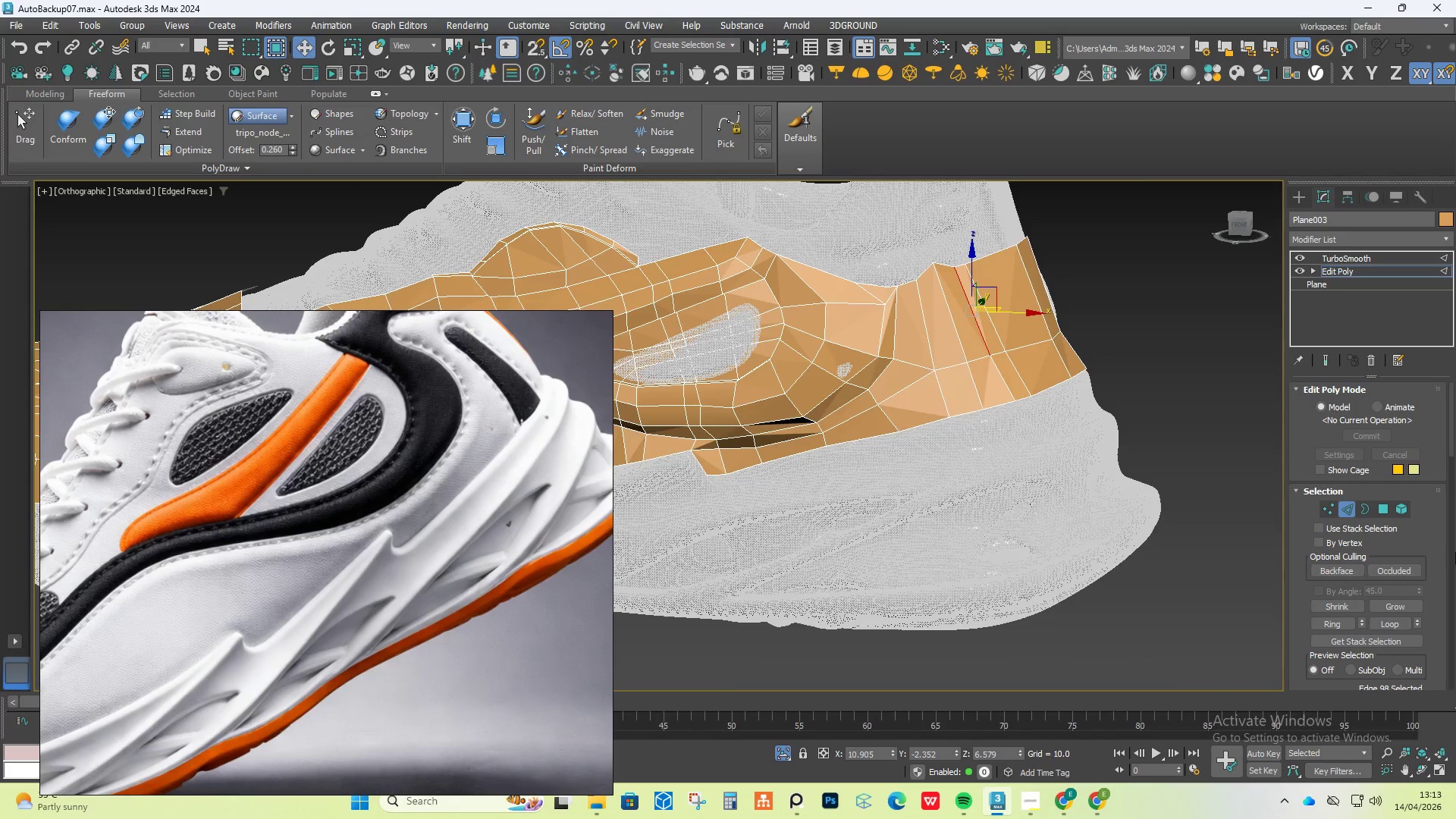 
left_click([1323, 499])
 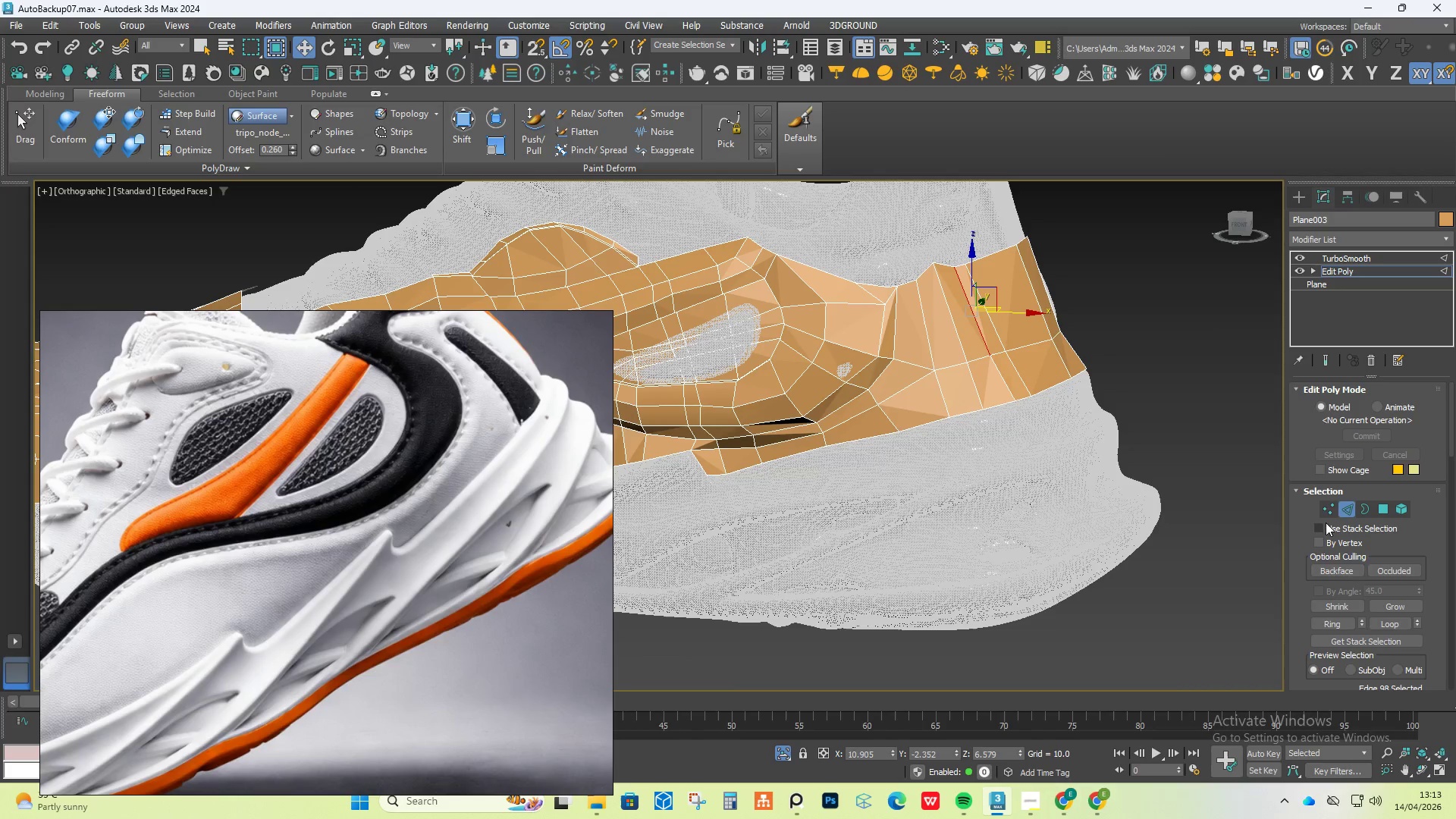 
left_click([1333, 507])
 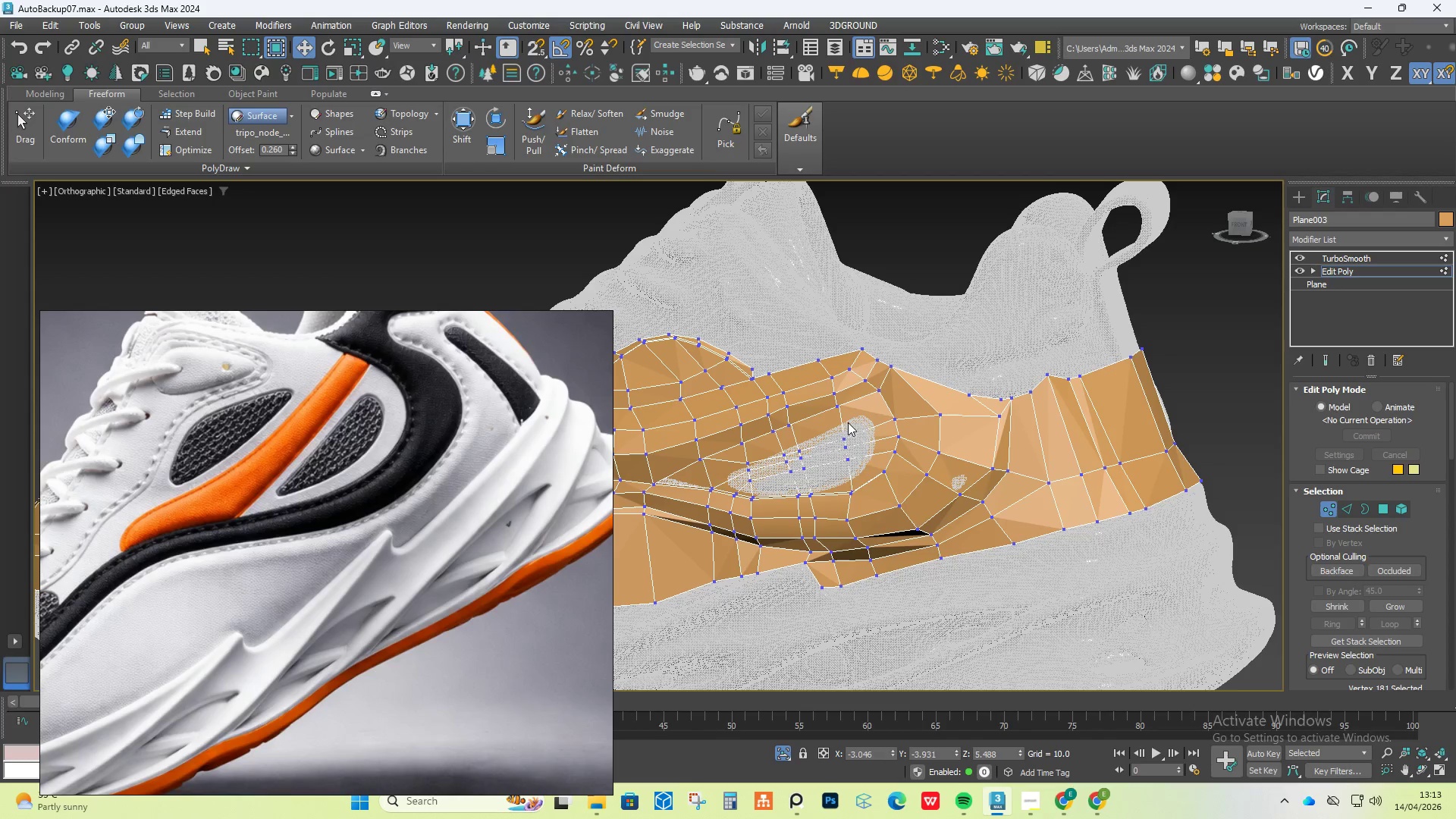 
scroll: coordinate [846, 425], scroll_direction: down, amount: 1.0
 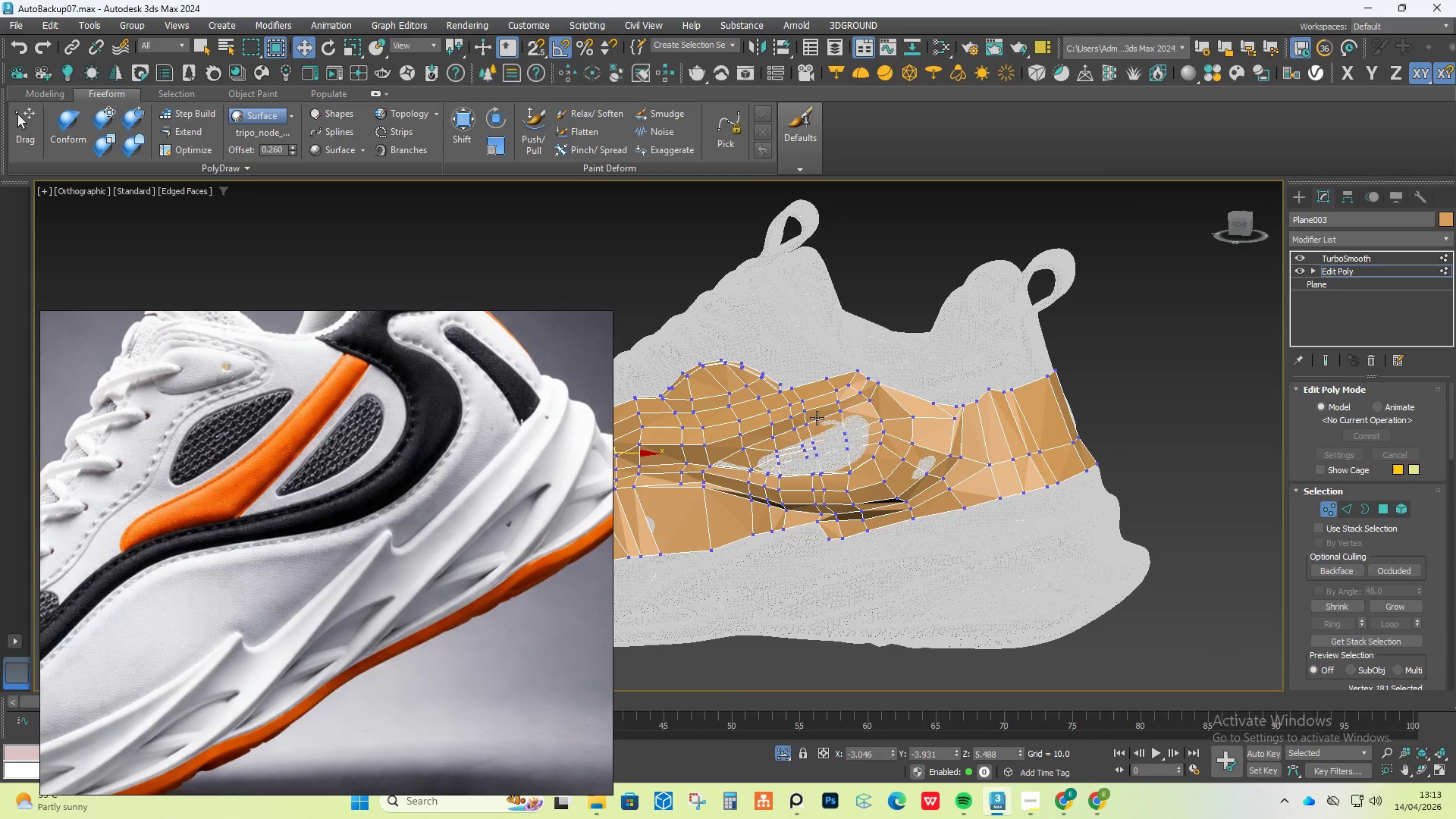 
wait(7.6)
 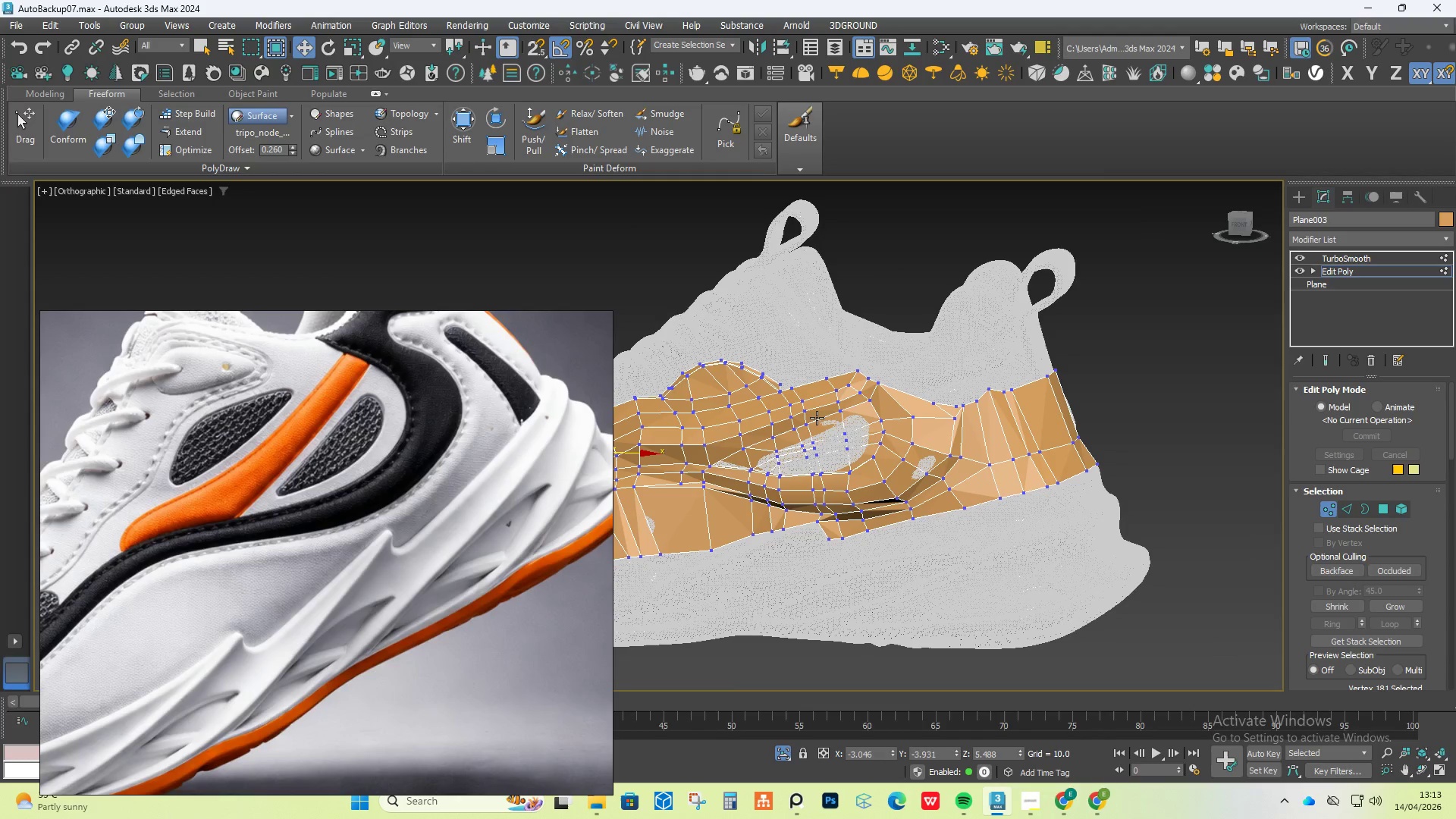 
hold_key(key=AltLeft, duration=0.58)
 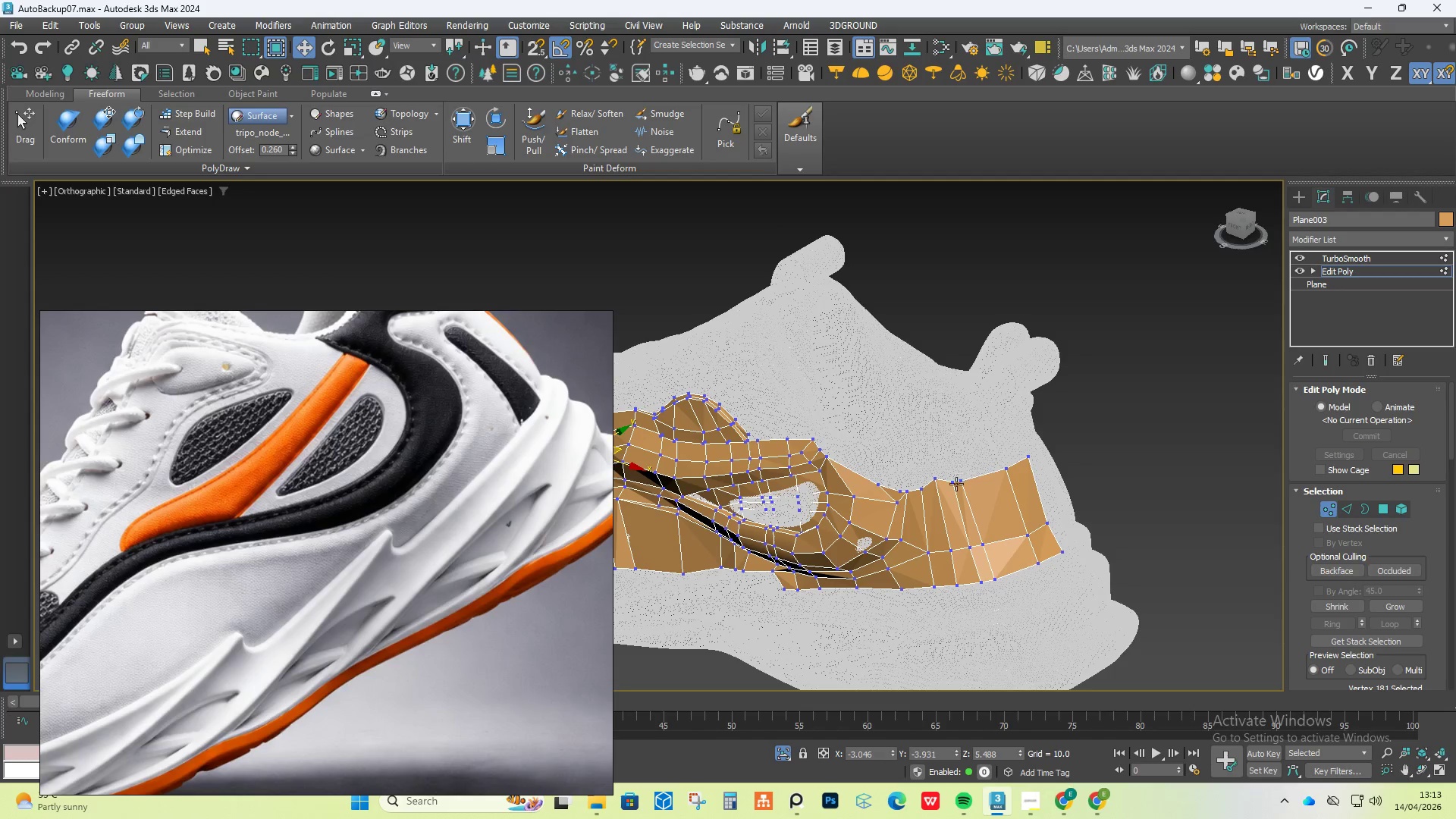 
hold_key(key=AltLeft, duration=5.88)
 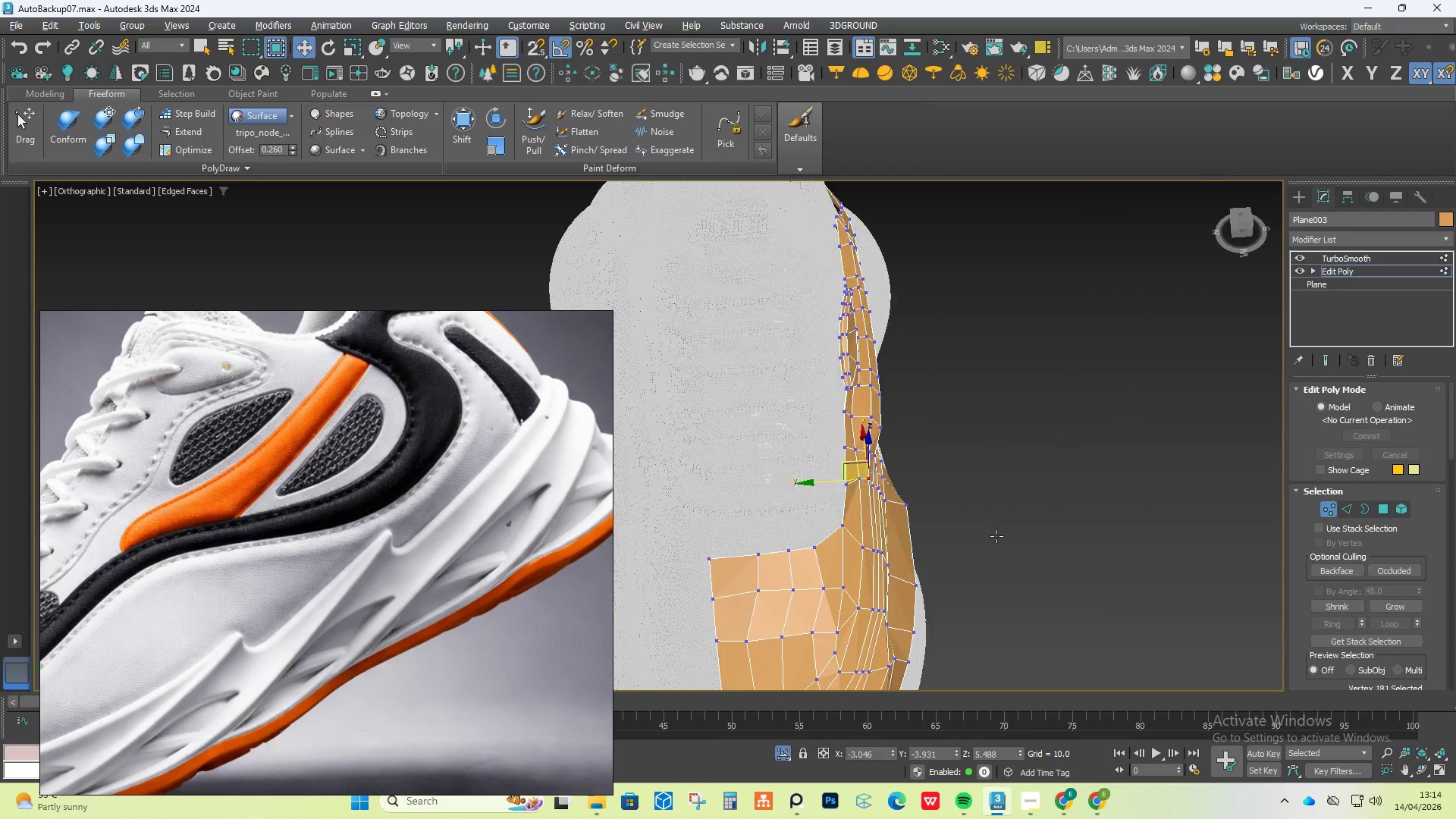 
hold_key(key=AltLeft, duration=0.66)
 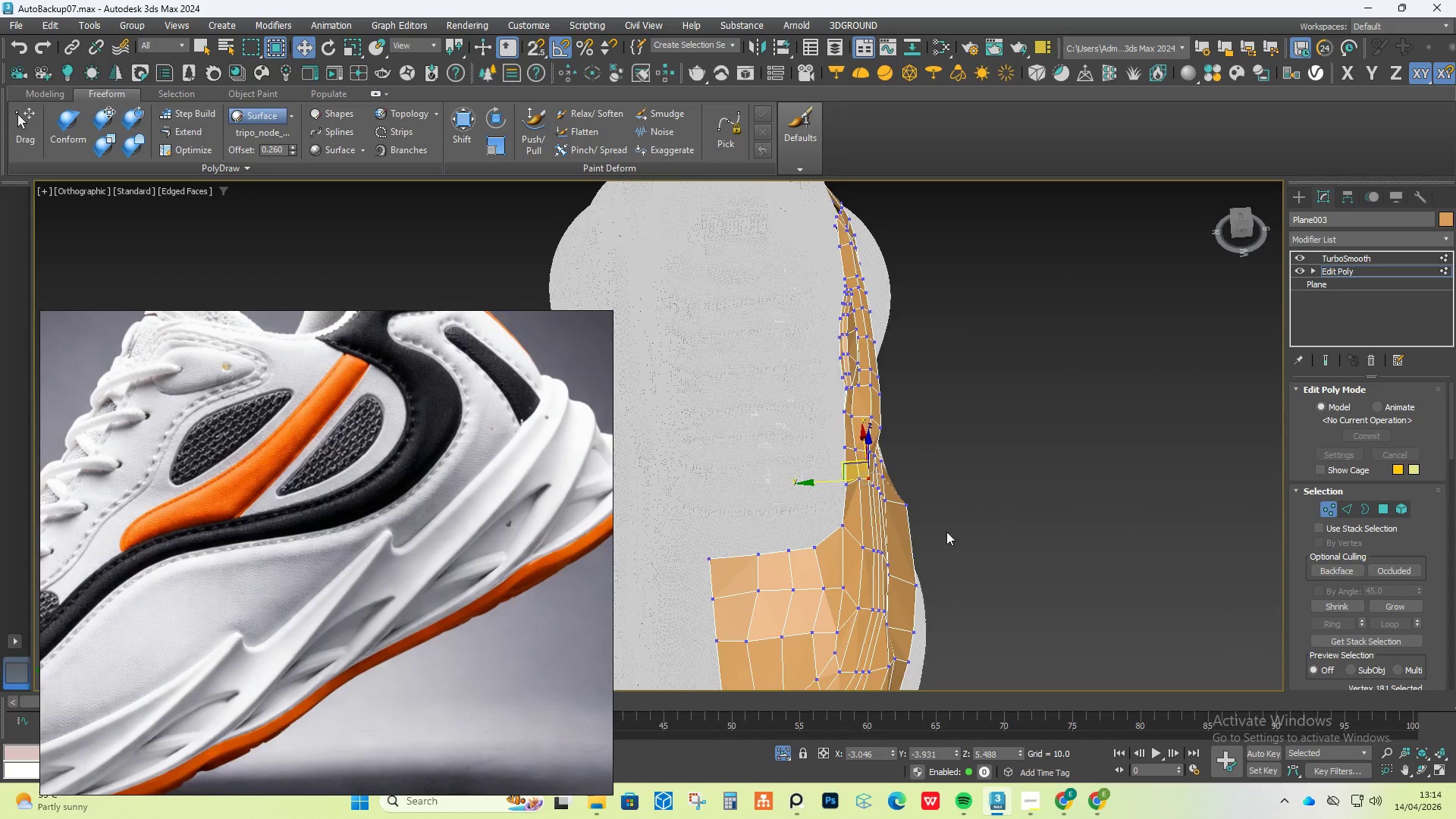 
scroll: coordinate [967, 534], scroll_direction: down, amount: 1.0
 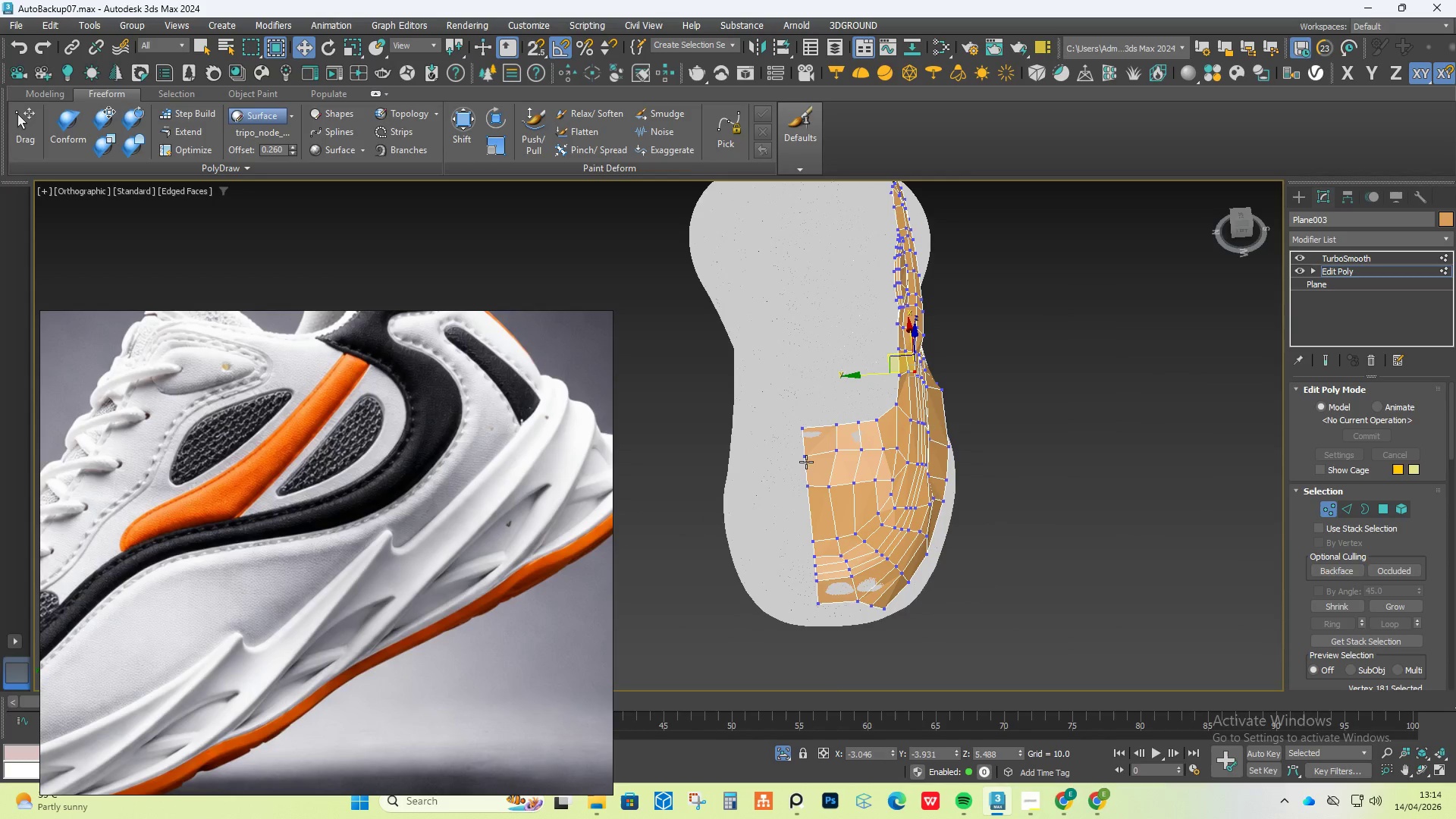 
scroll: coordinate [811, 511], scroll_direction: up, amount: 2.0
 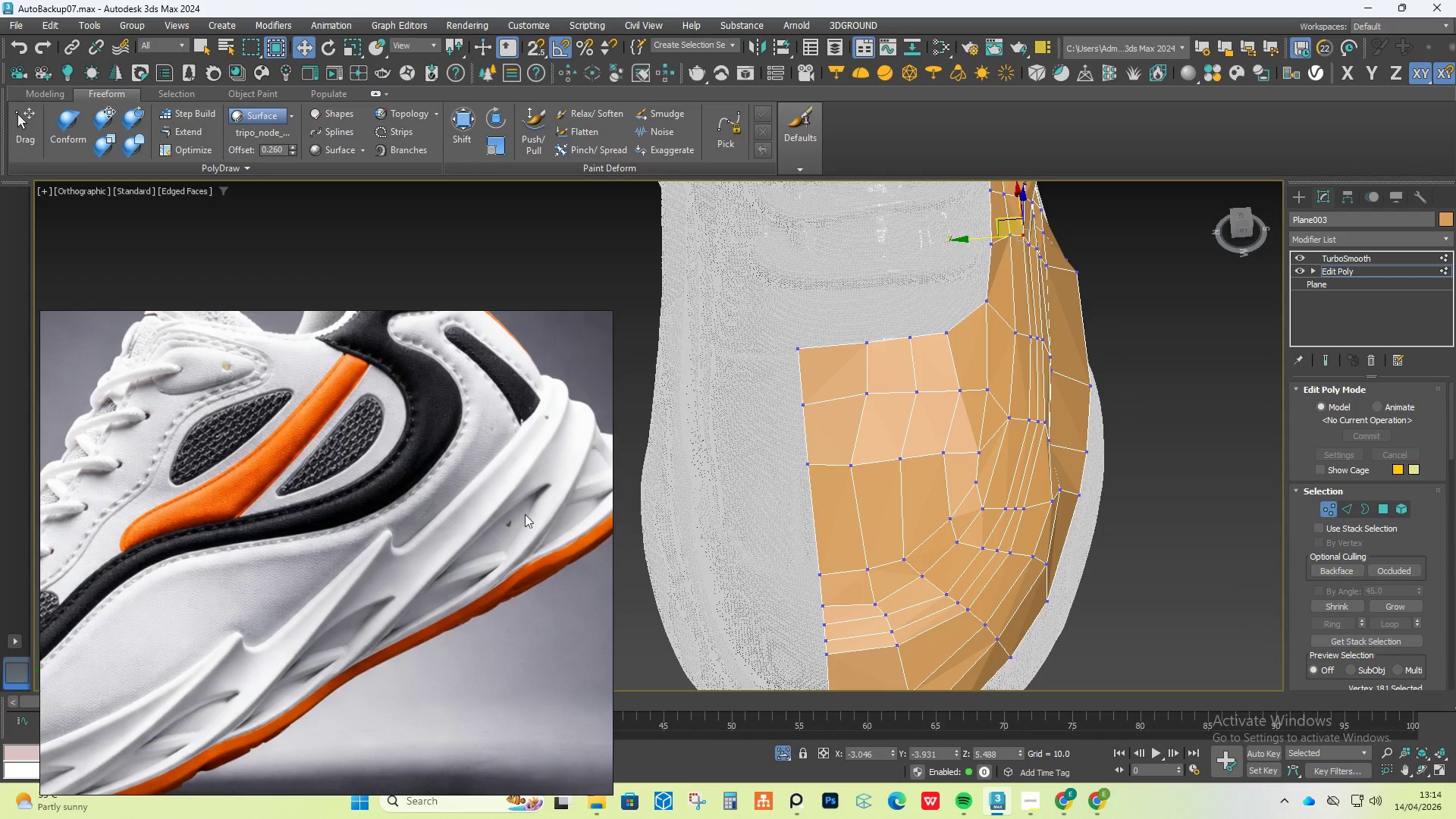 
scroll: coordinate [248, 576], scroll_direction: down, amount: 7.0
 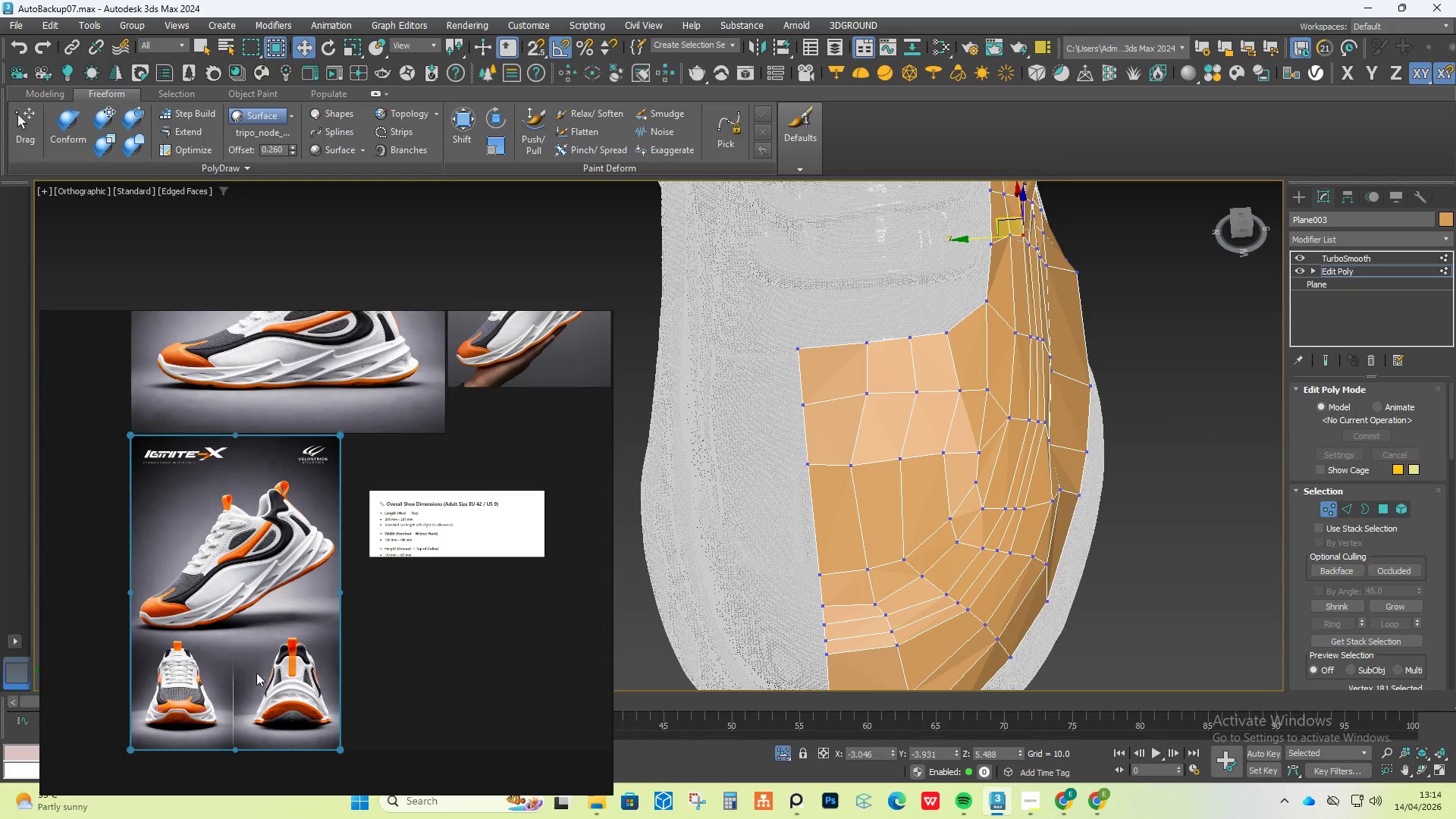 
scroll: coordinate [193, 684], scroll_direction: up, amount: 7.0
 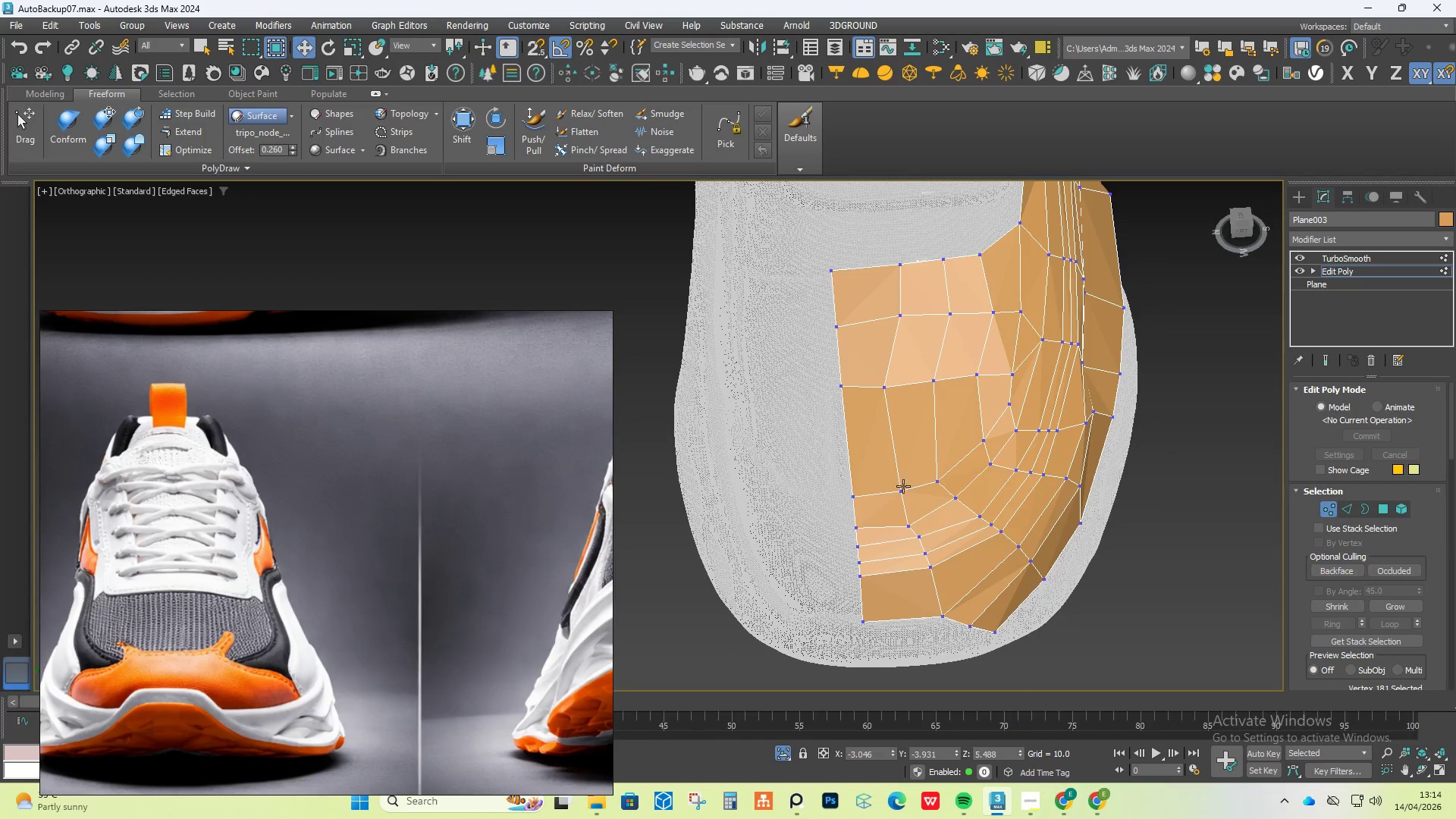 
scroll: coordinate [899, 490], scroll_direction: down, amount: 1.0
 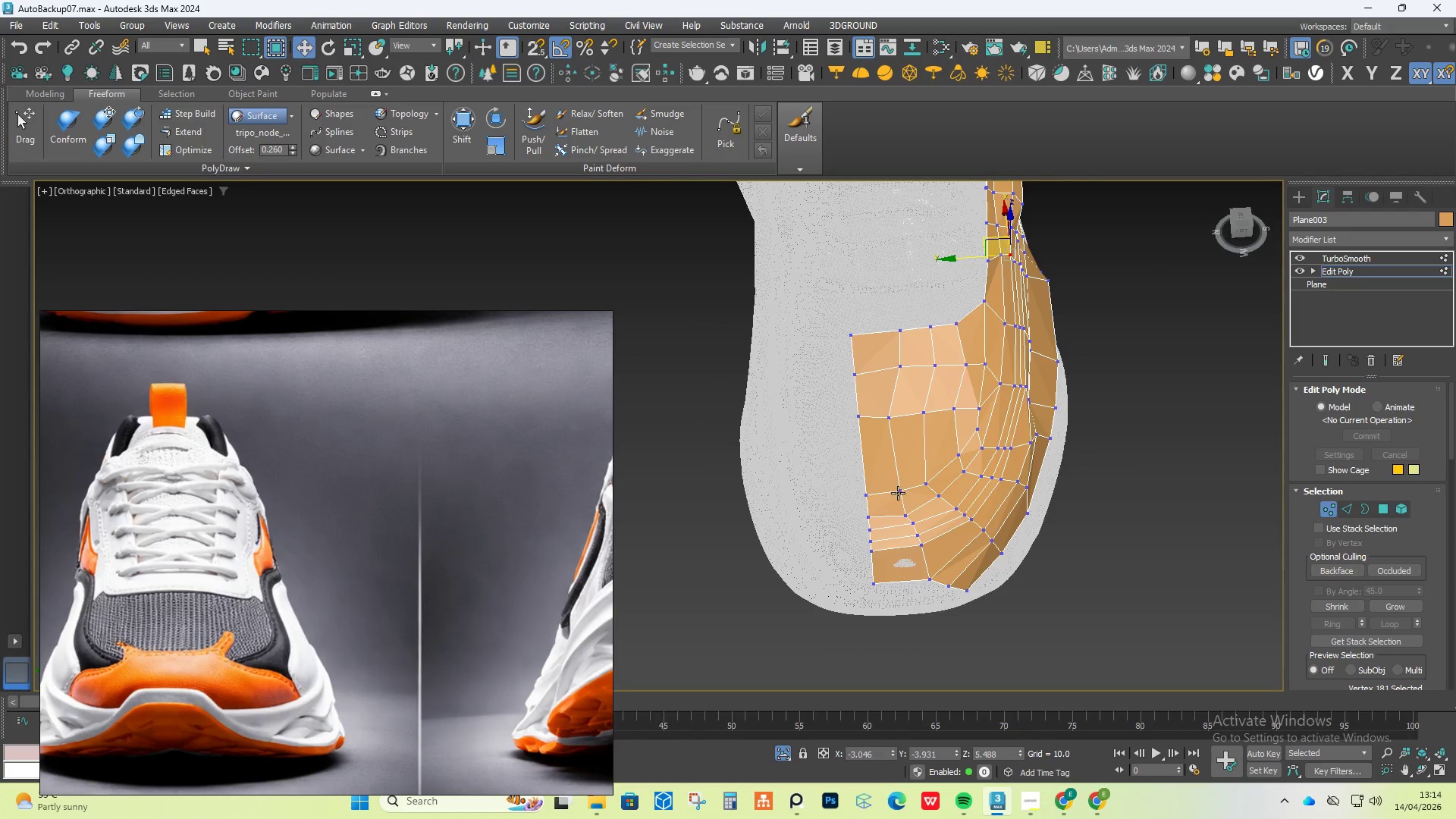 
hold_key(key=AltLeft, duration=1.31)
 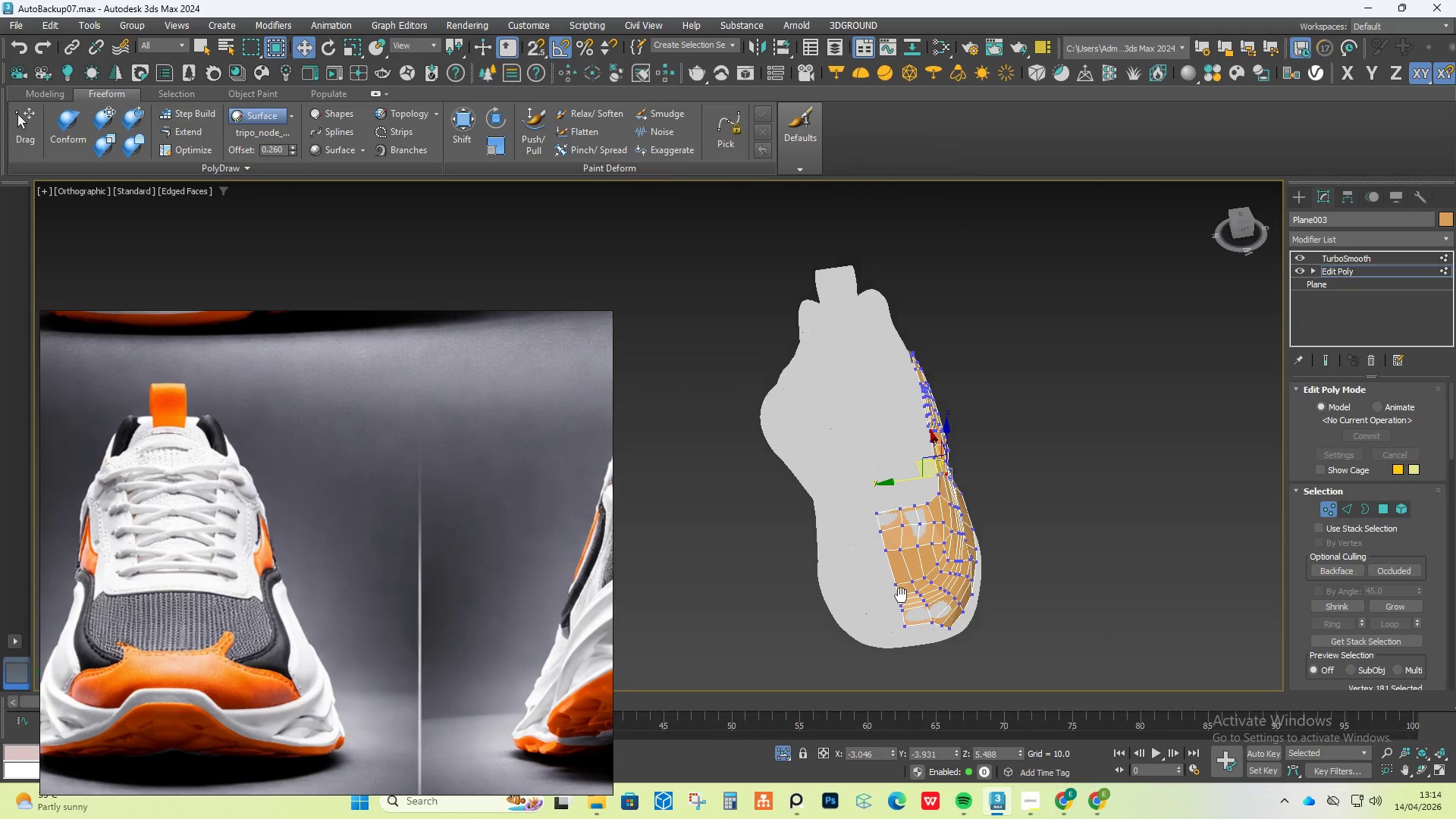 
hold_key(key=AltLeft, duration=2.19)
scroll: coordinate [919, 497], scroll_direction: down, amount: 2.0
 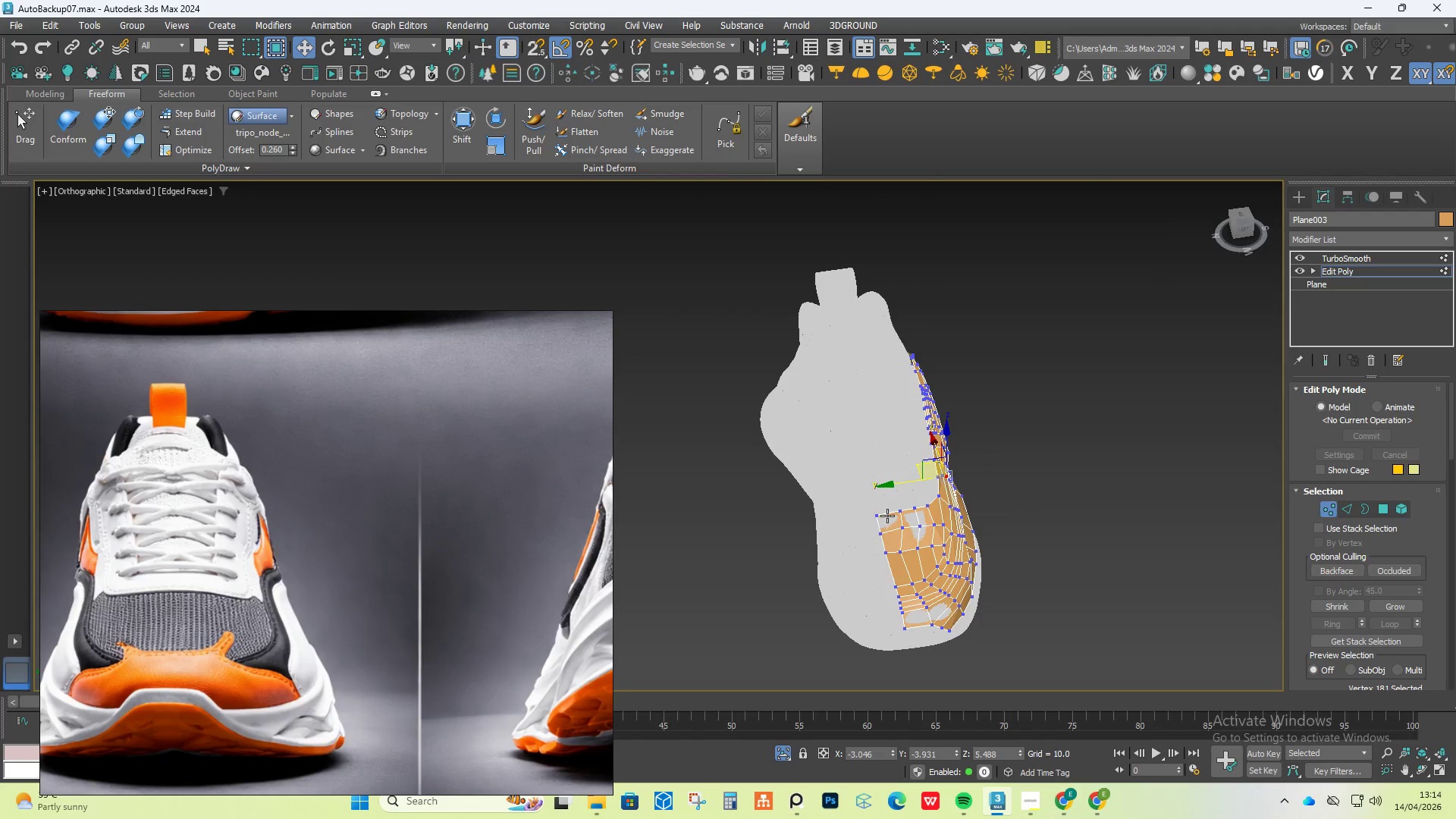 
scroll: coordinate [878, 391], scroll_direction: up, amount: 2.0
 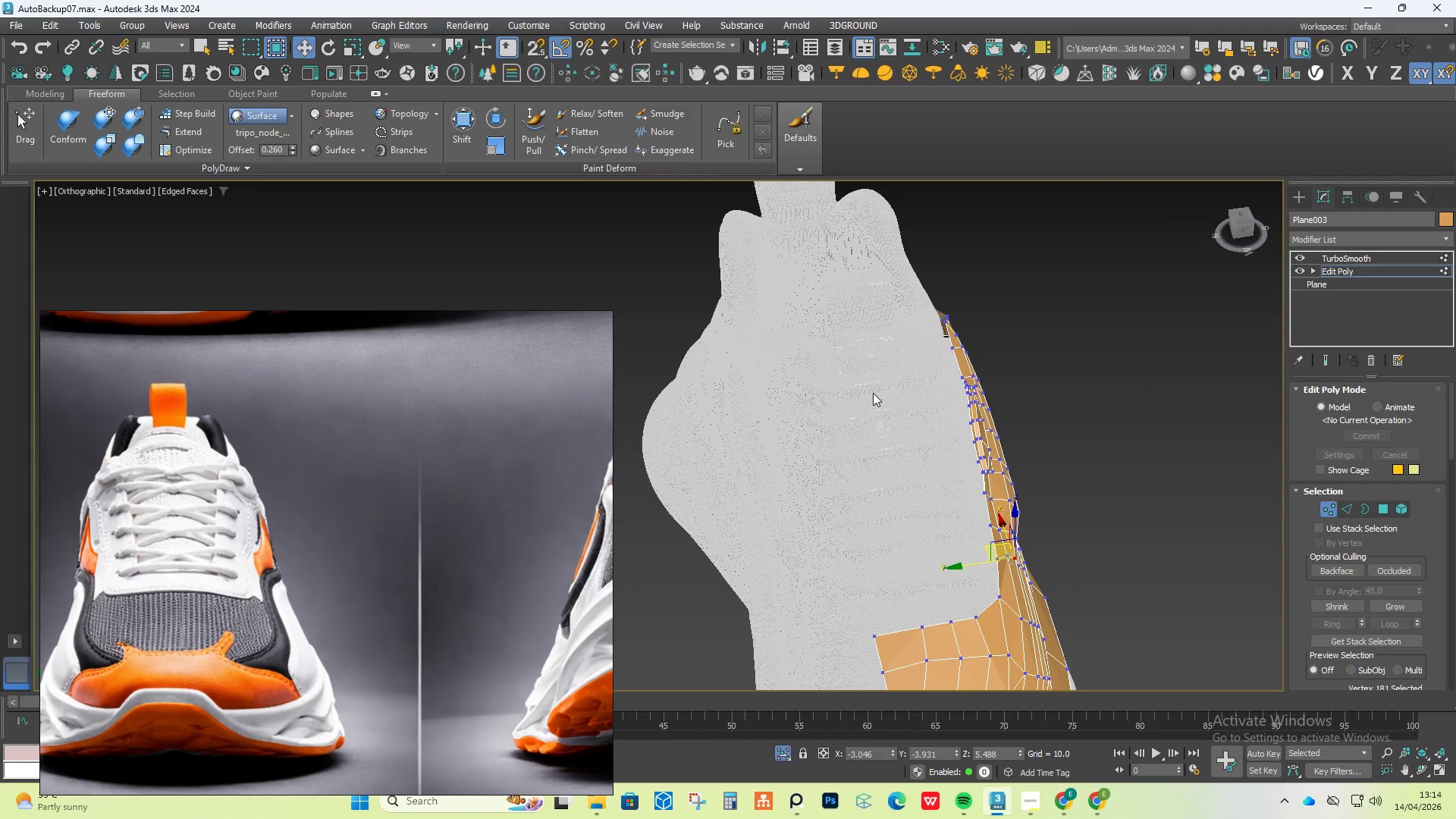 
hold_key(key=AltLeft, duration=1.52)
 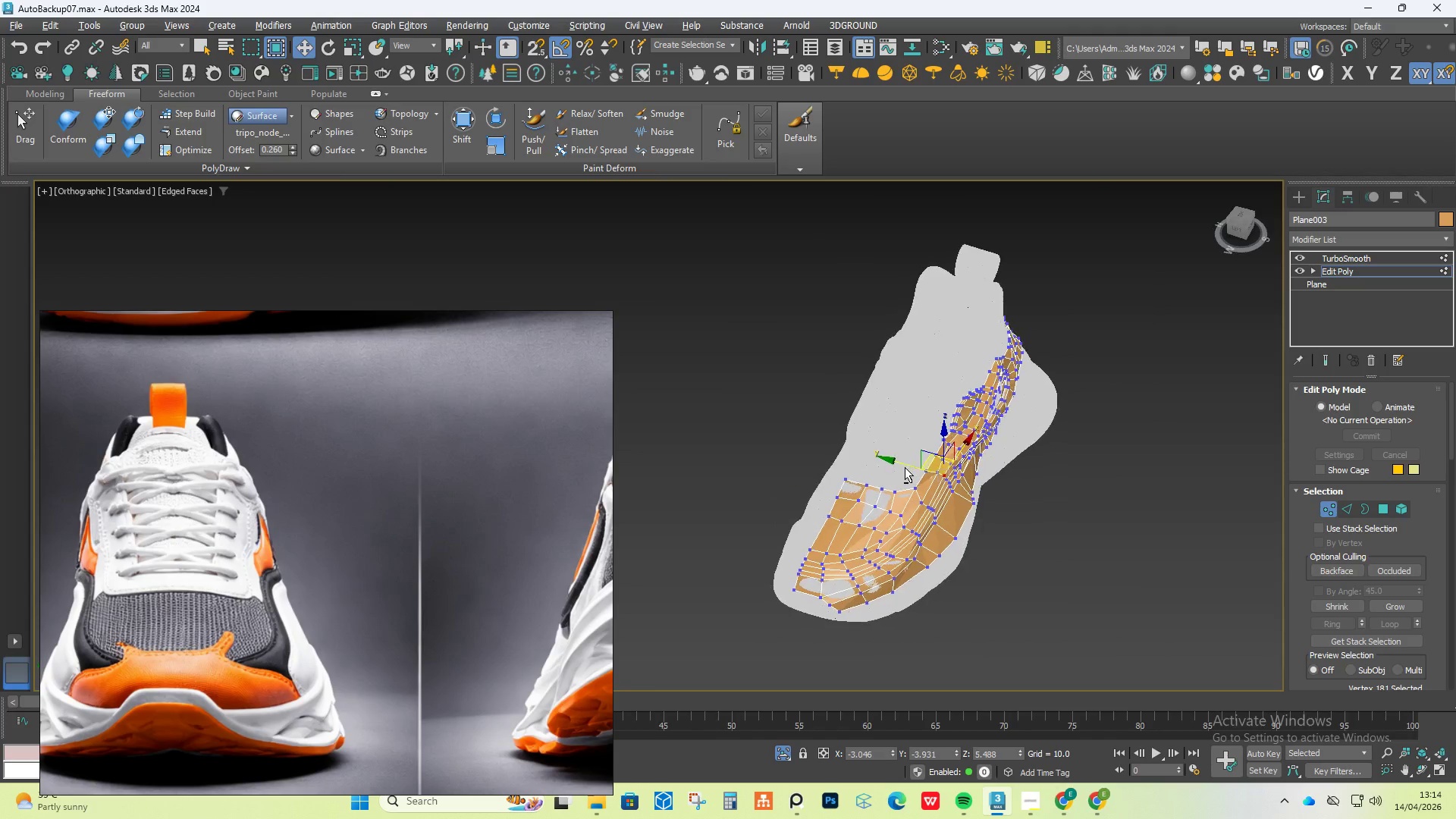 
scroll: coordinate [873, 393], scroll_direction: down, amount: 2.0
 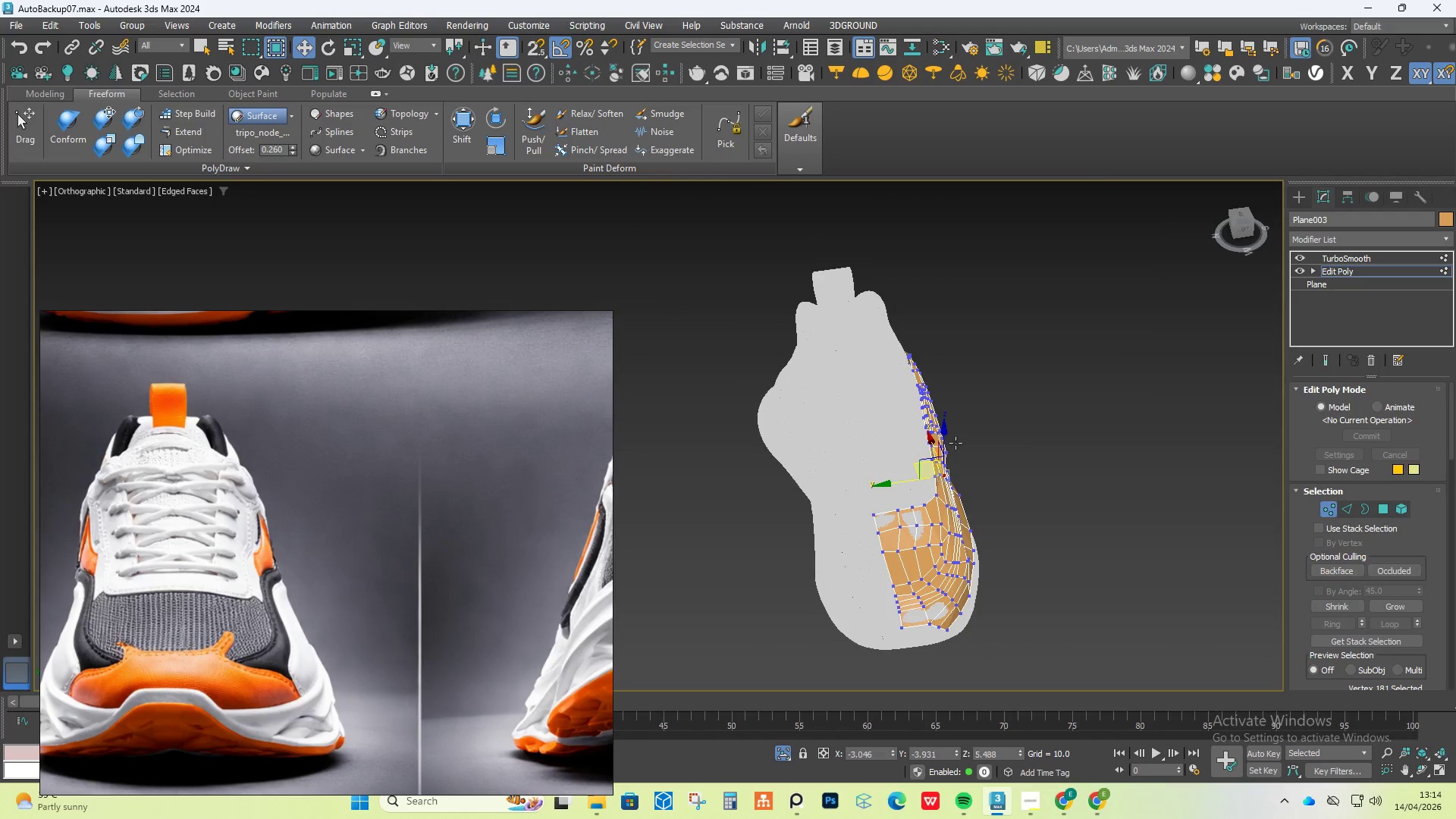 
hold_key(key=AltLeft, duration=1.28)
 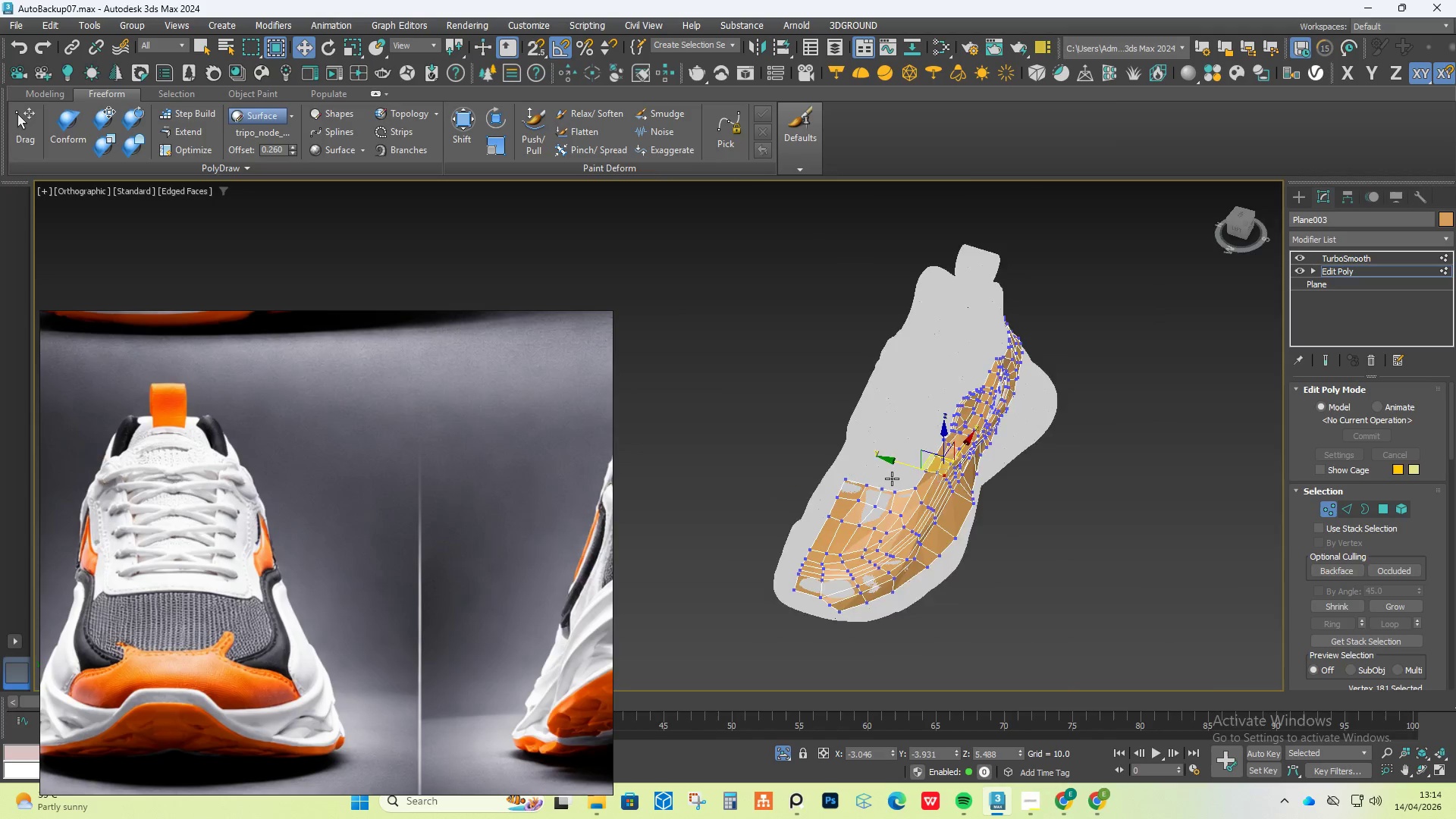 
scroll: coordinate [889, 485], scroll_direction: up, amount: 4.0
 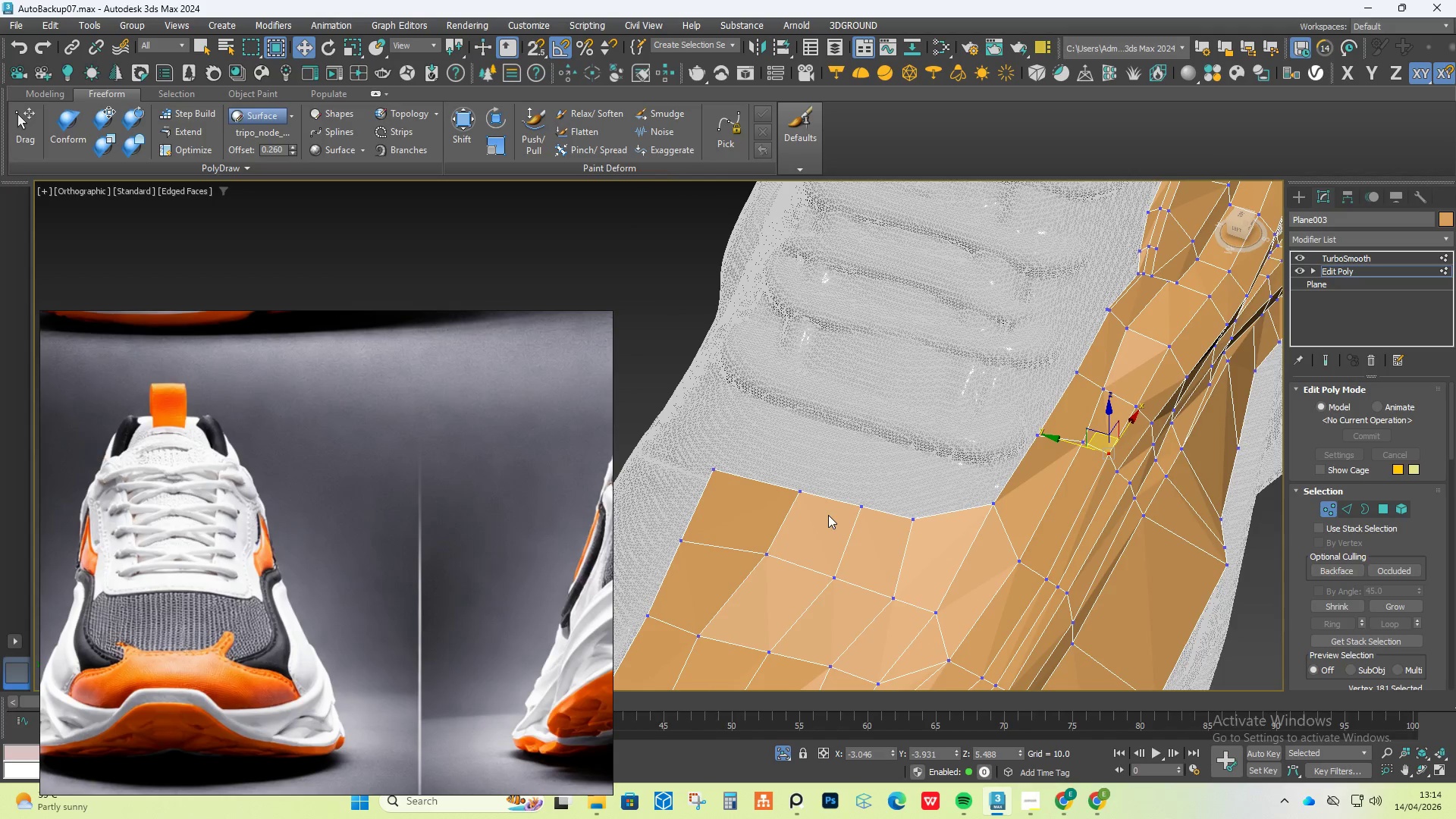 
hold_key(key=AltLeft, duration=0.86)
 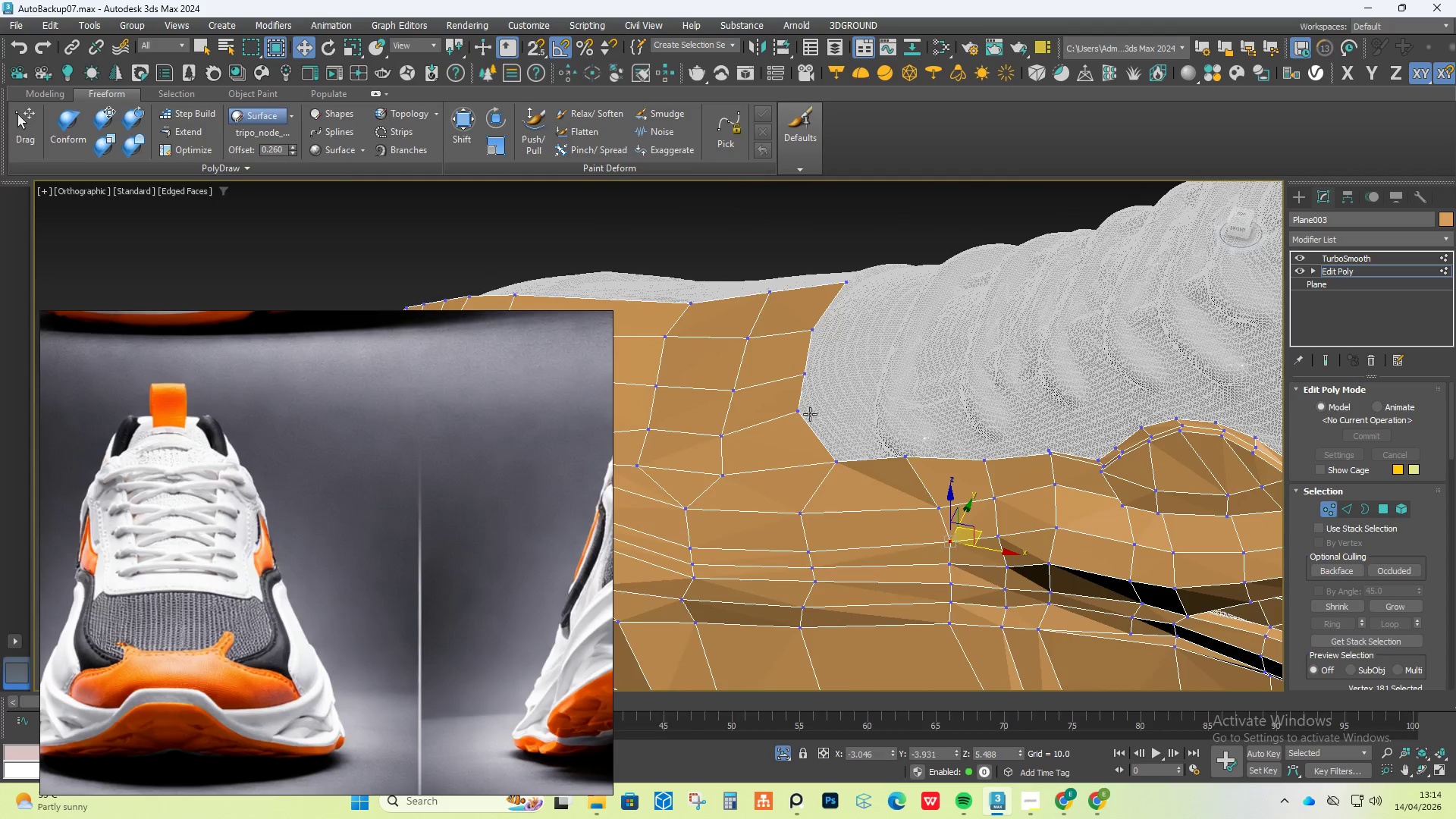 
scroll: coordinate [823, 303], scroll_direction: up, amount: 2.0
 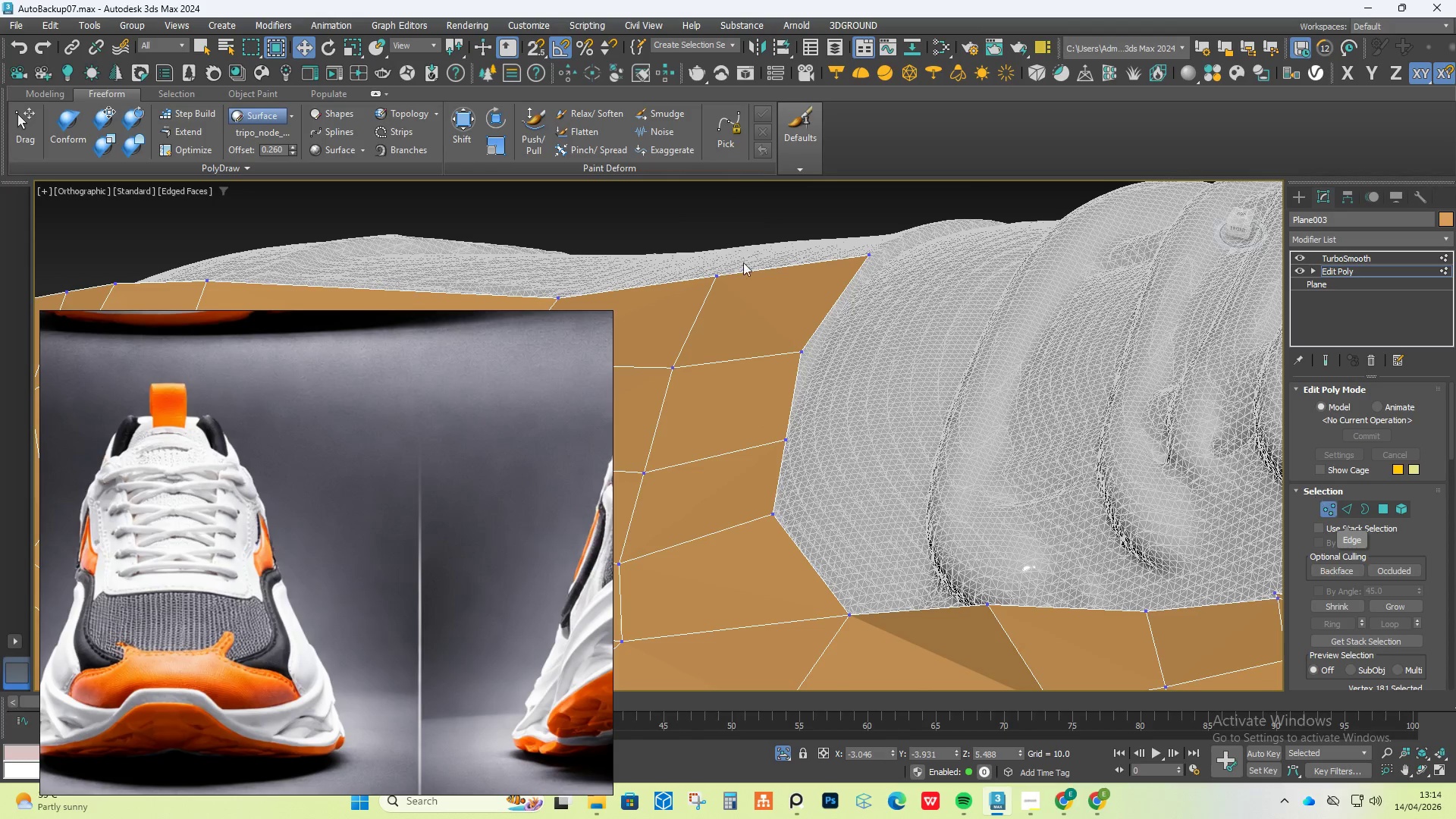 
left_click([168, 135])
 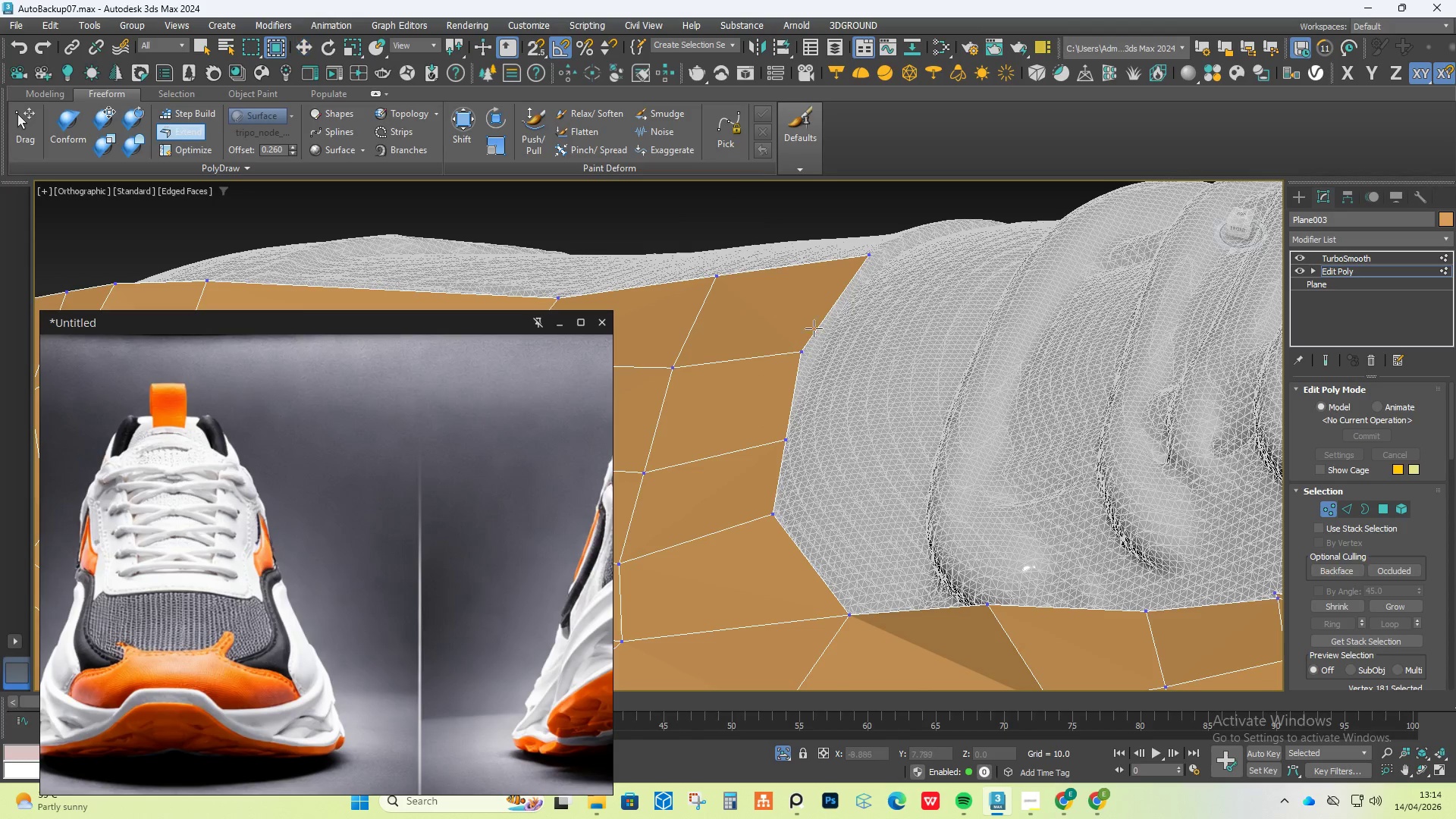 
hold_key(key=ShiftLeft, duration=1.5)
 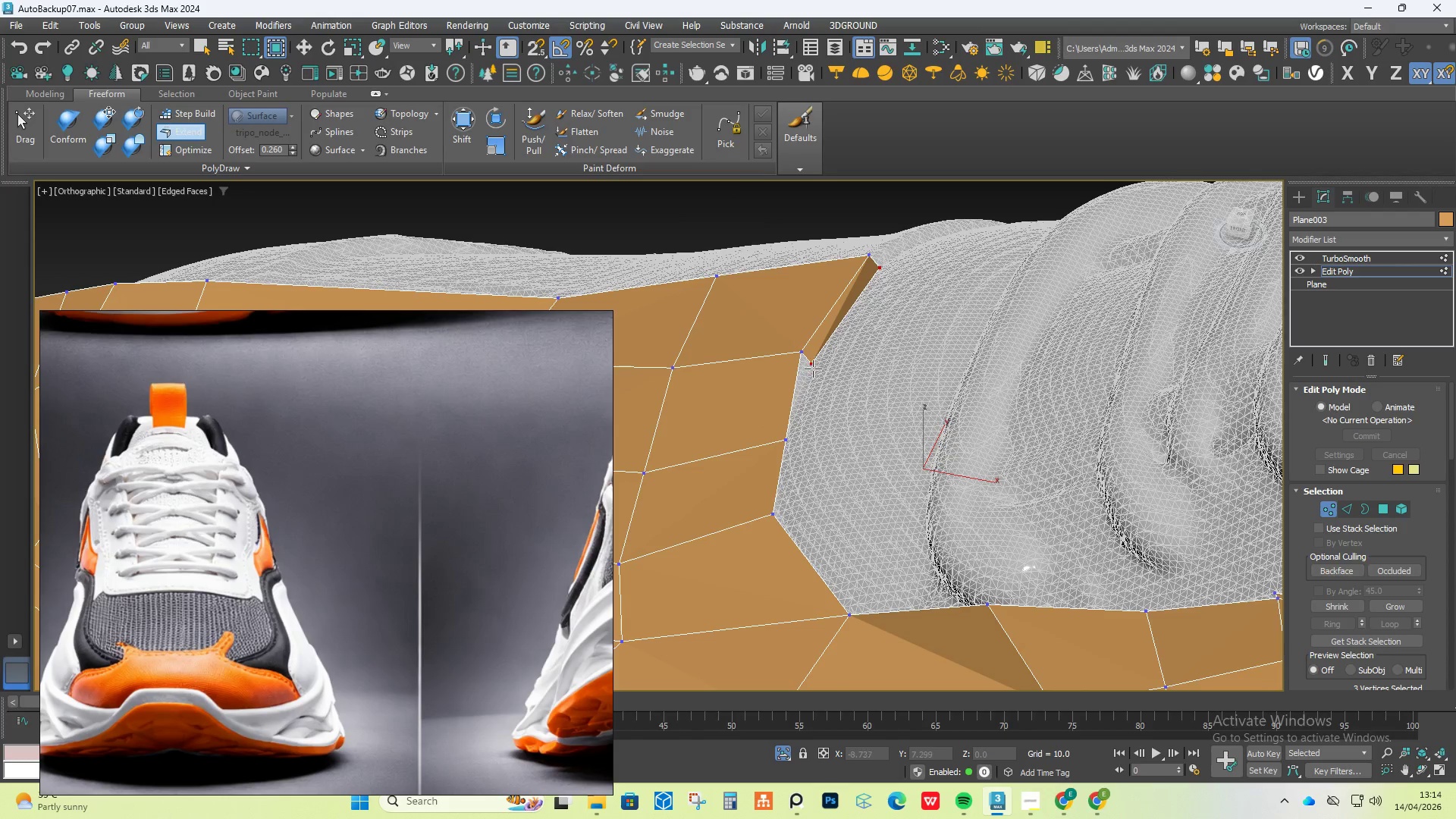 
hold_key(key=ControlLeft, duration=0.31)
 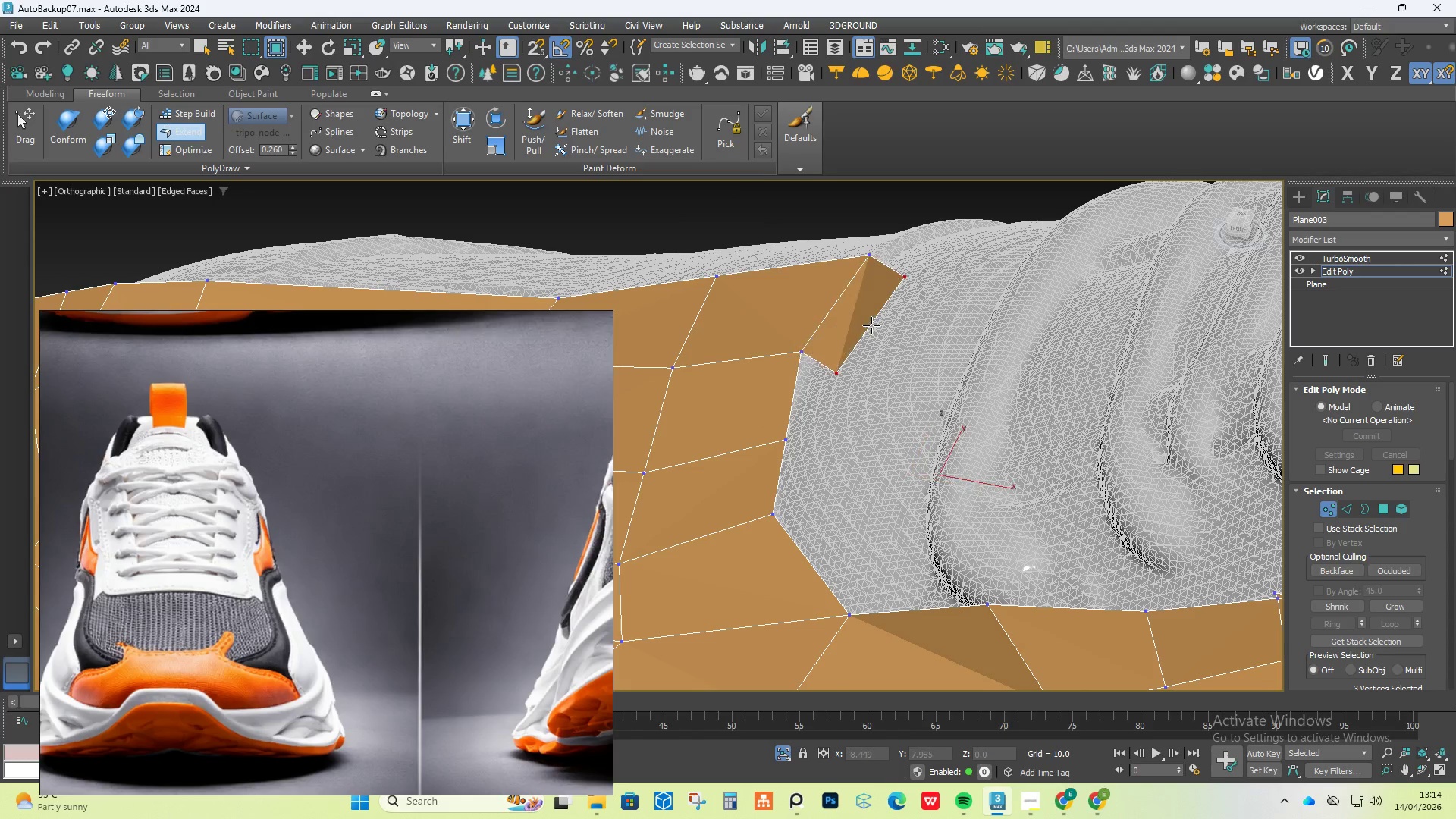 
left_click_drag(start_coordinate=[821, 325], to_coordinate=[846, 316])
 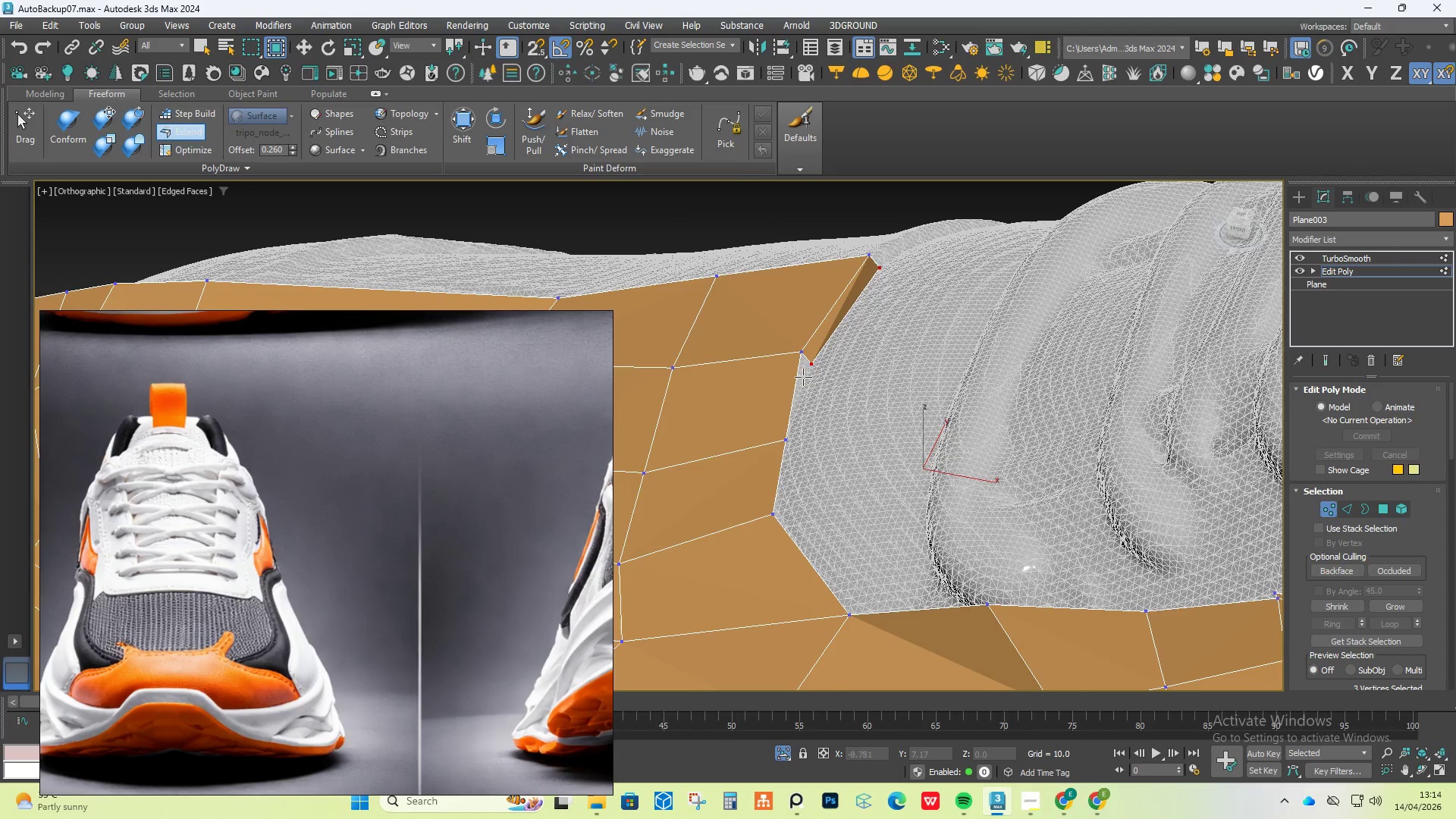 
hold_key(key=ShiftLeft, duration=1.52)
left_click_drag(start_coordinate=[796, 381], to_coordinate=[808, 403])
 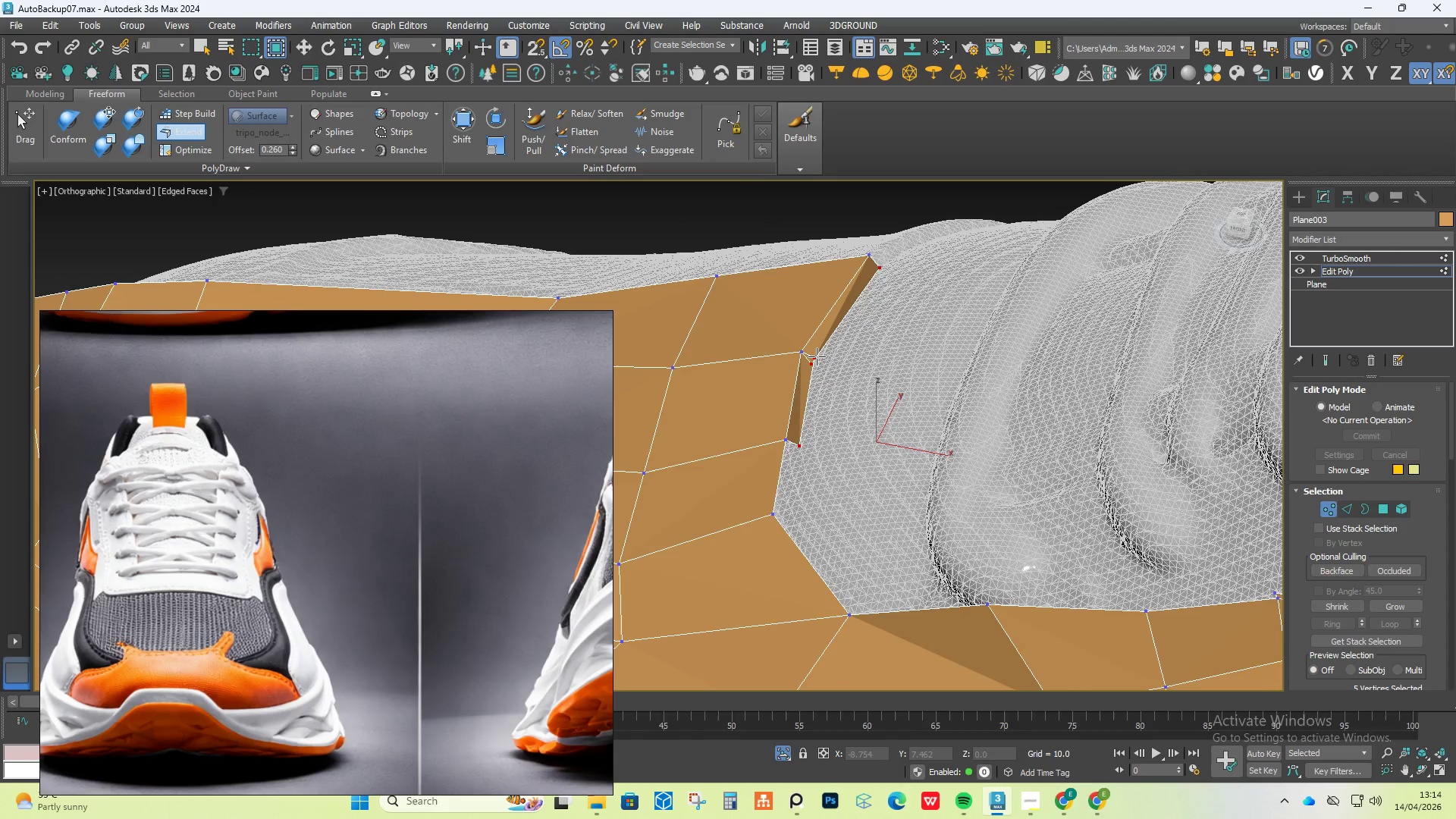 
hold_key(key=ShiftLeft, duration=3.14)
hold_key(key=ControlLeft, duration=1.33)
hold_key(key=AltLeft, duration=1.06)
left_click_drag(start_coordinate=[815, 356], to_coordinate=[811, 370])
 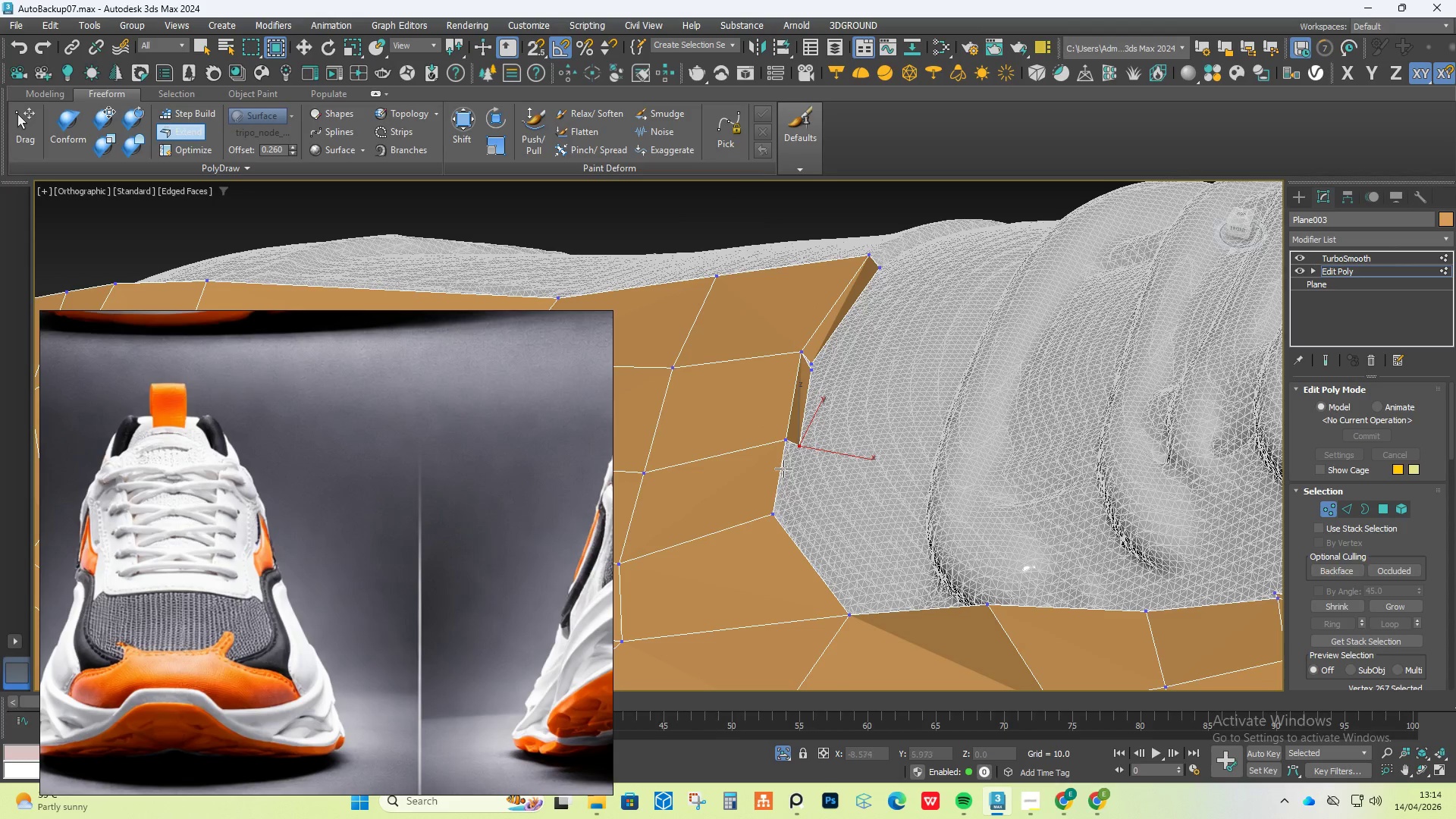 
left_click_drag(start_coordinate=[781, 474], to_coordinate=[801, 488])
 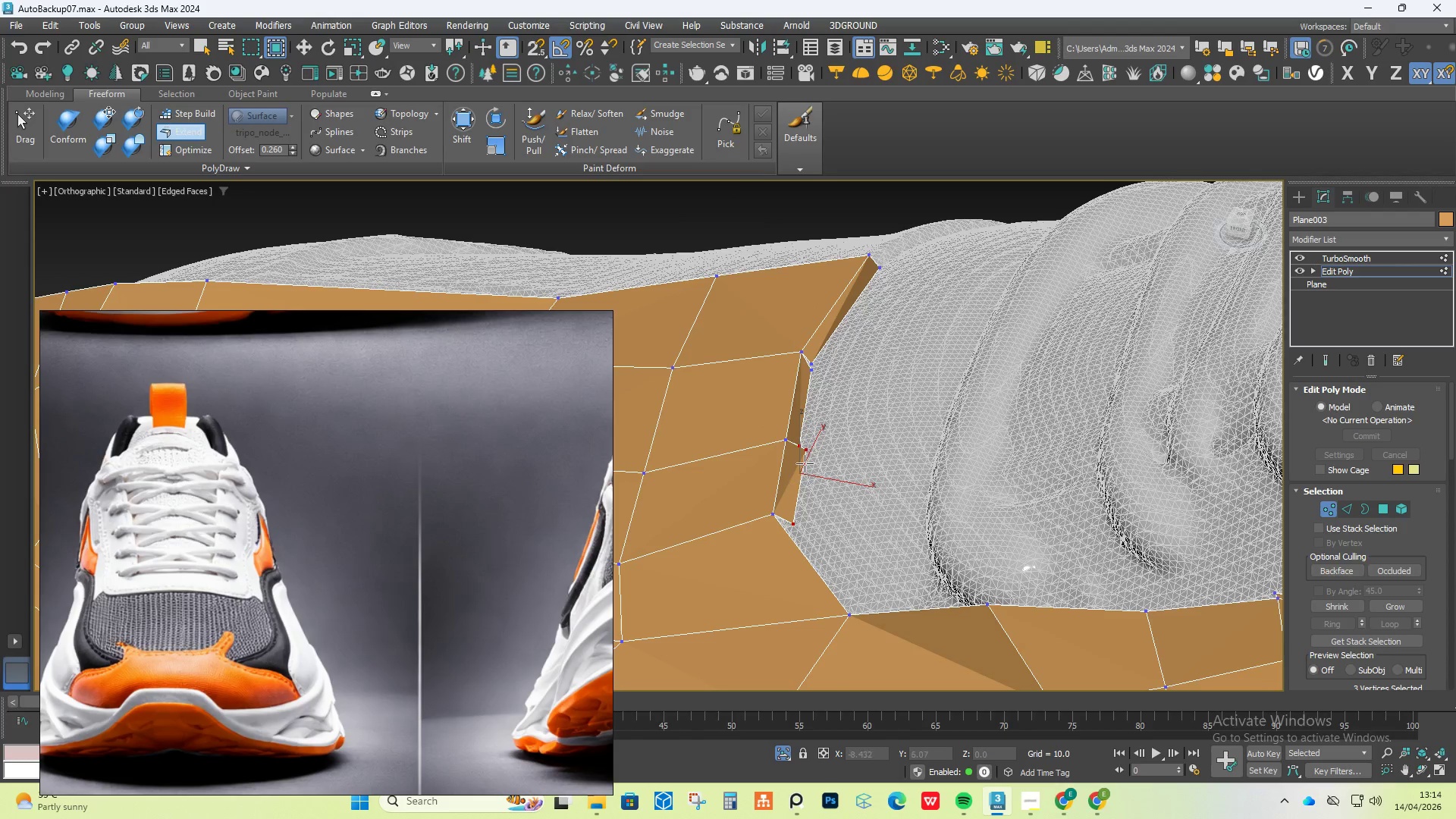 
hold_key(key=AltLeft, duration=0.47)
 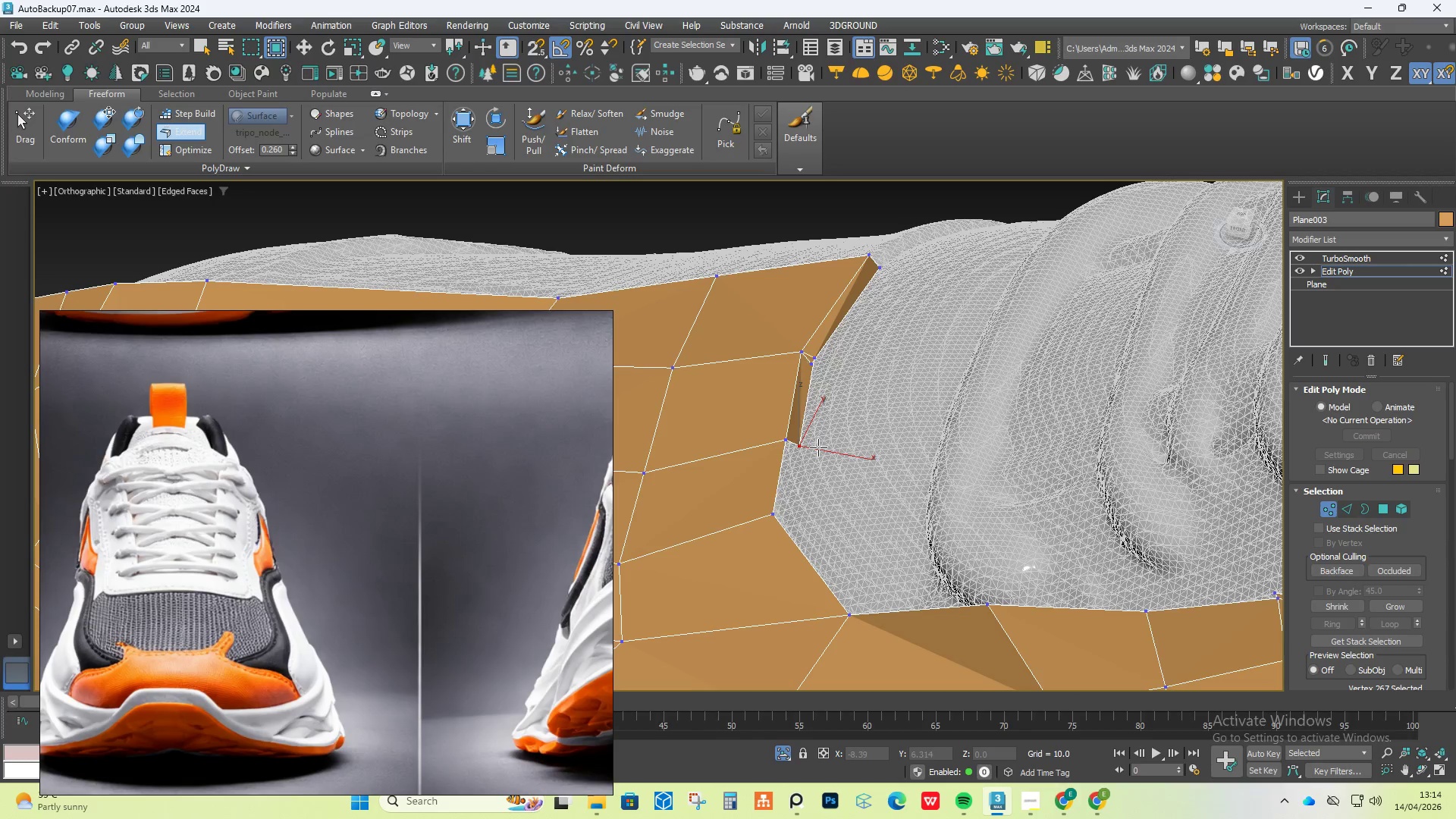 
key(Control+Z)
 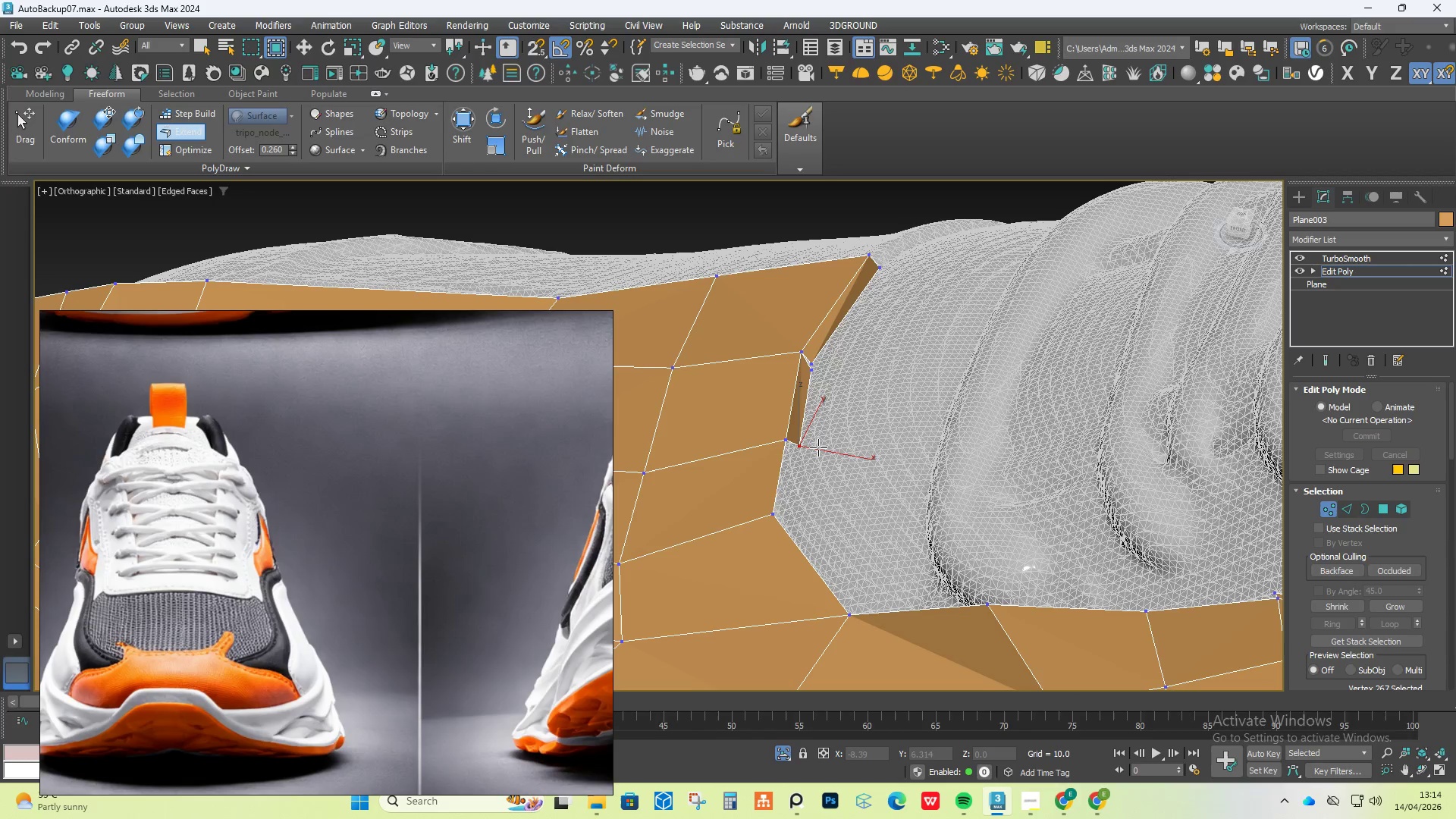 
key(Control+Z)
 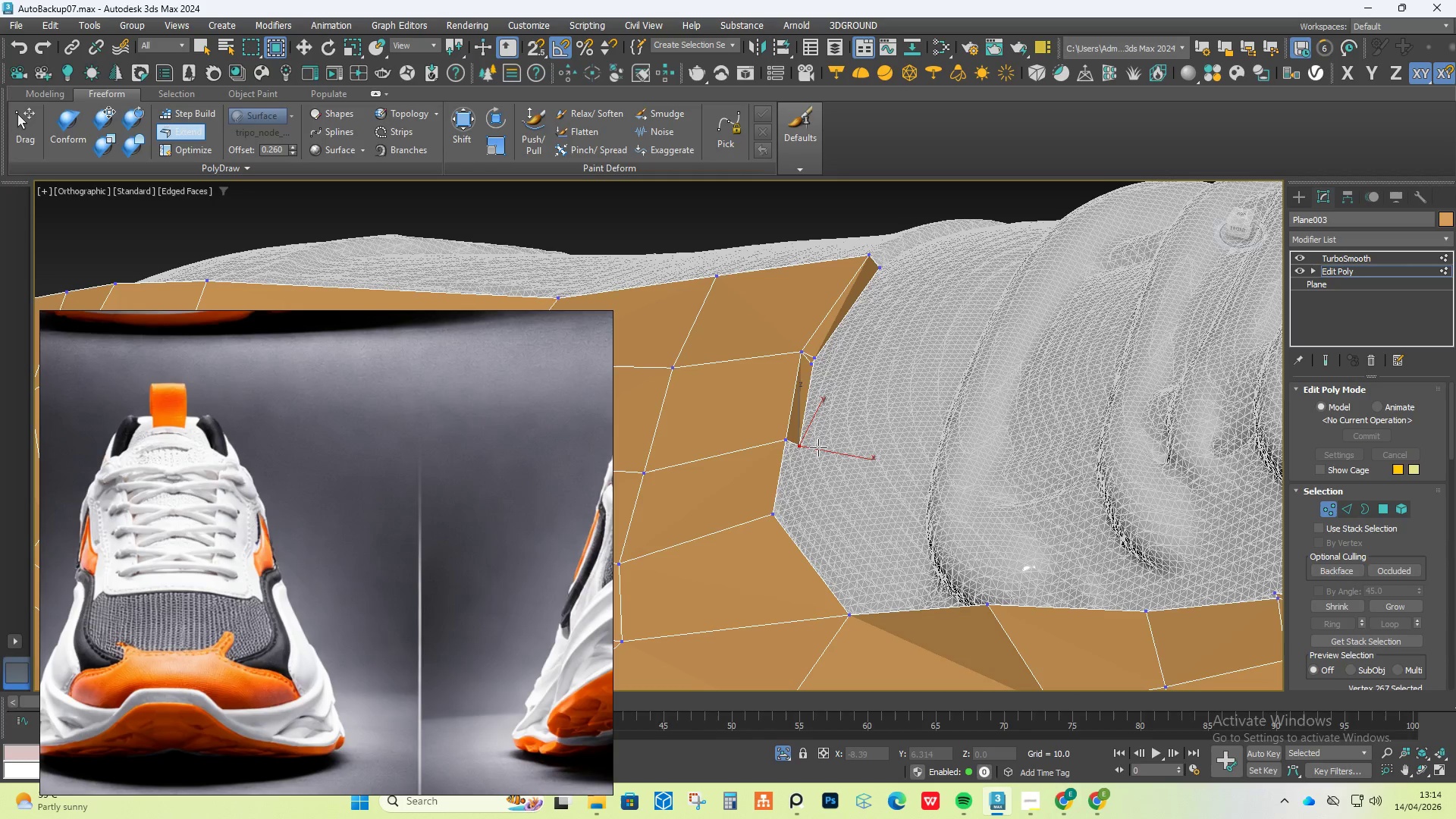 
key(Control+Z)
 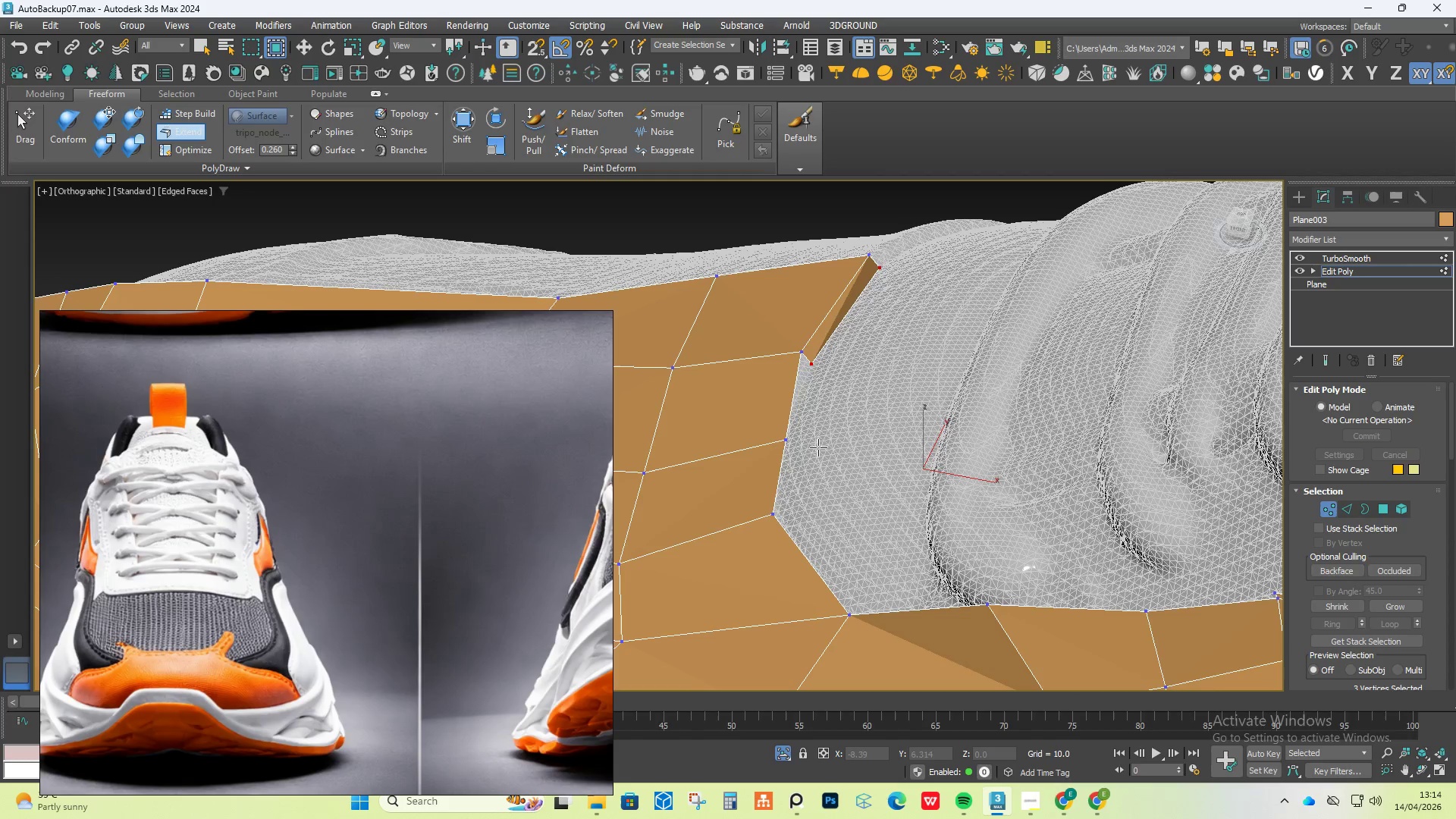 
key(Control+Z)
 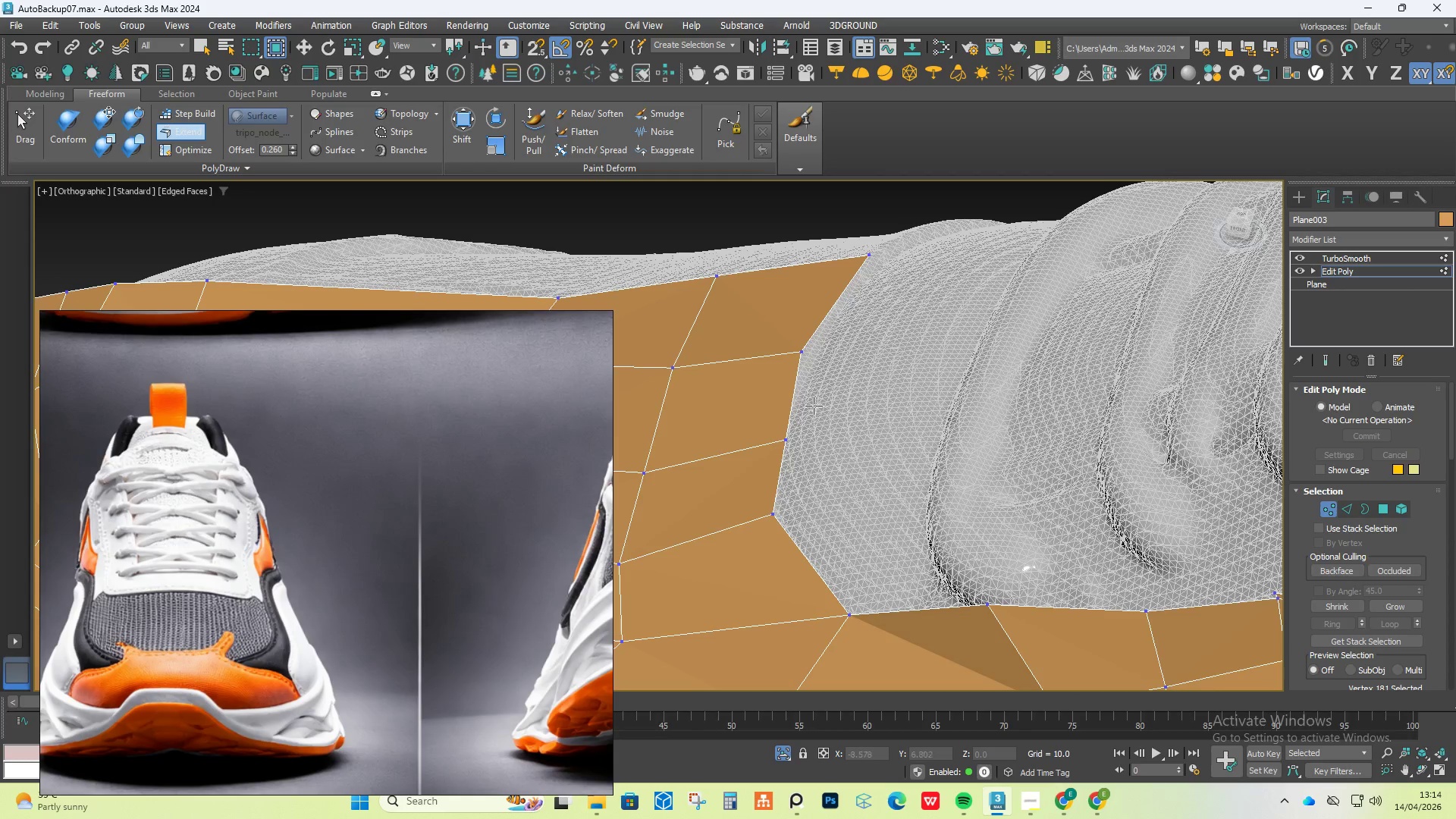 
hold_key(key=ShiftLeft, duration=1.16)
left_click_drag(start_coordinate=[806, 342], to_coordinate=[836, 335])
 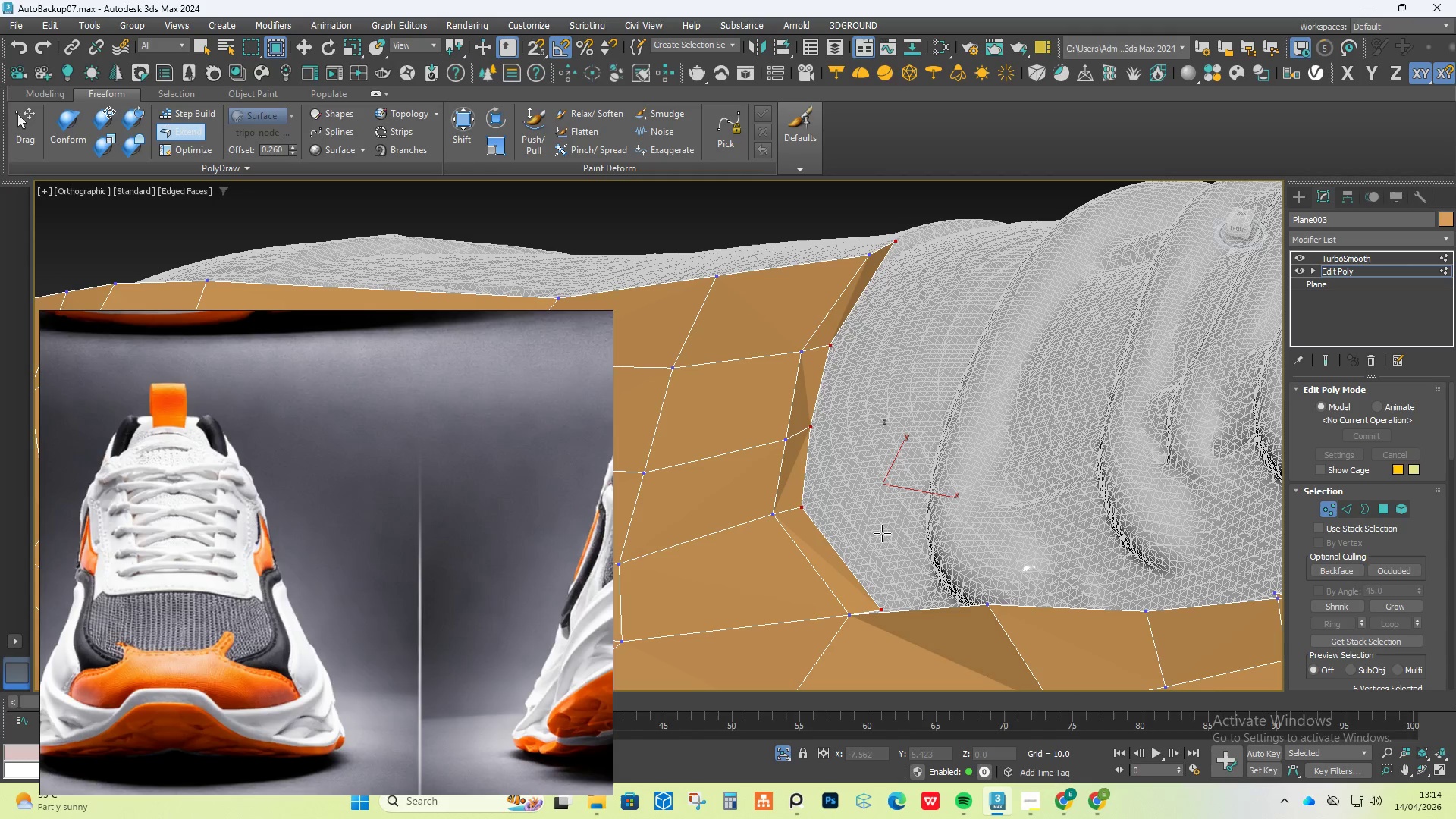 
hold_key(key=ShiftLeft, duration=1.8)
hold_key(key=ControlLeft, duration=1.8)
hold_key(key=AltLeft, duration=1.5)
left_click_drag(start_coordinate=[876, 609], to_coordinate=[856, 604])
 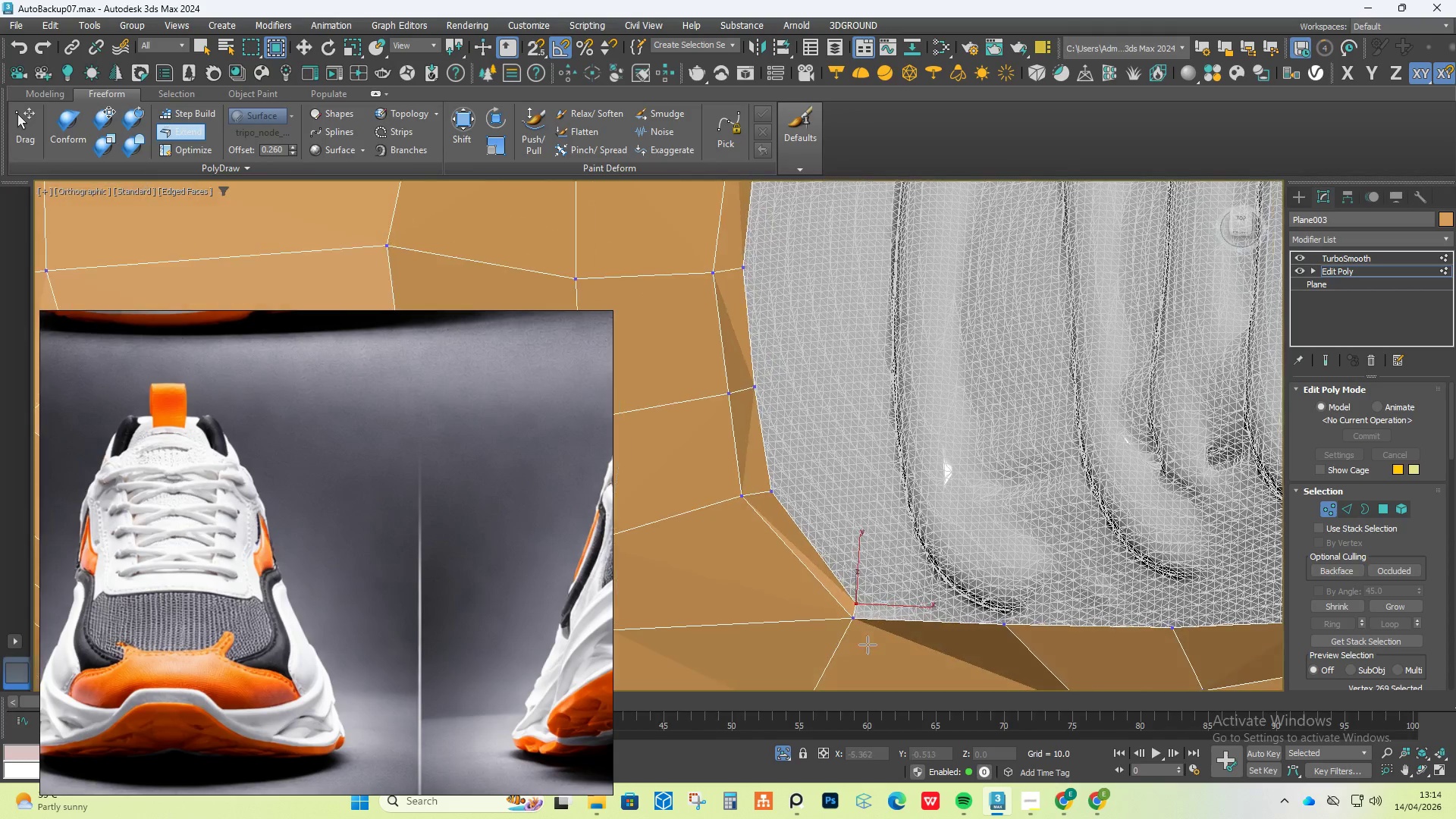 
hold_key(key=AltLeft, duration=0.83)
 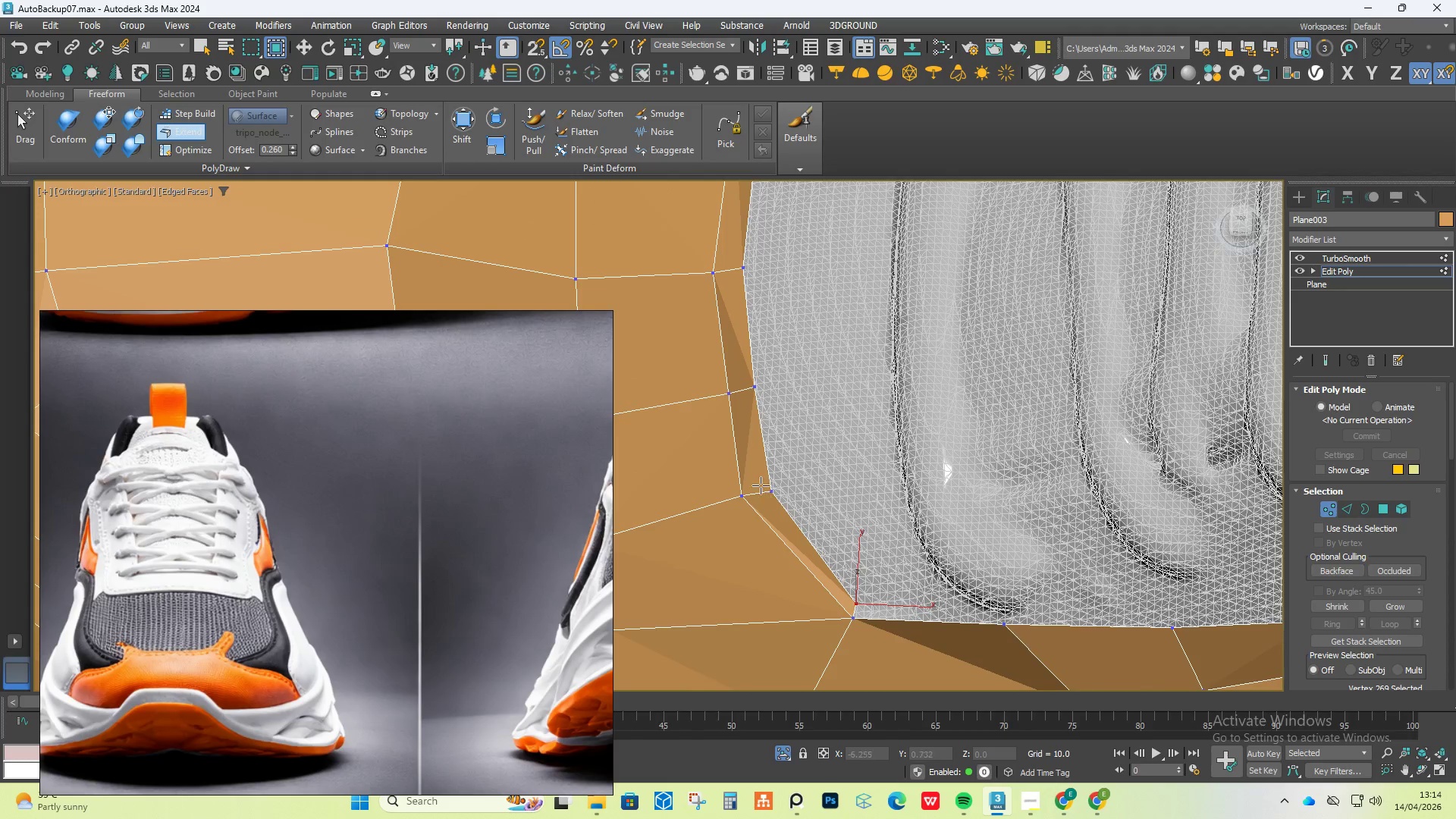 
hold_key(key=ShiftLeft, duration=0.86)
hold_key(key=AltLeft, duration=0.86)
left_click_drag(start_coordinate=[767, 488], to_coordinate=[756, 491])
 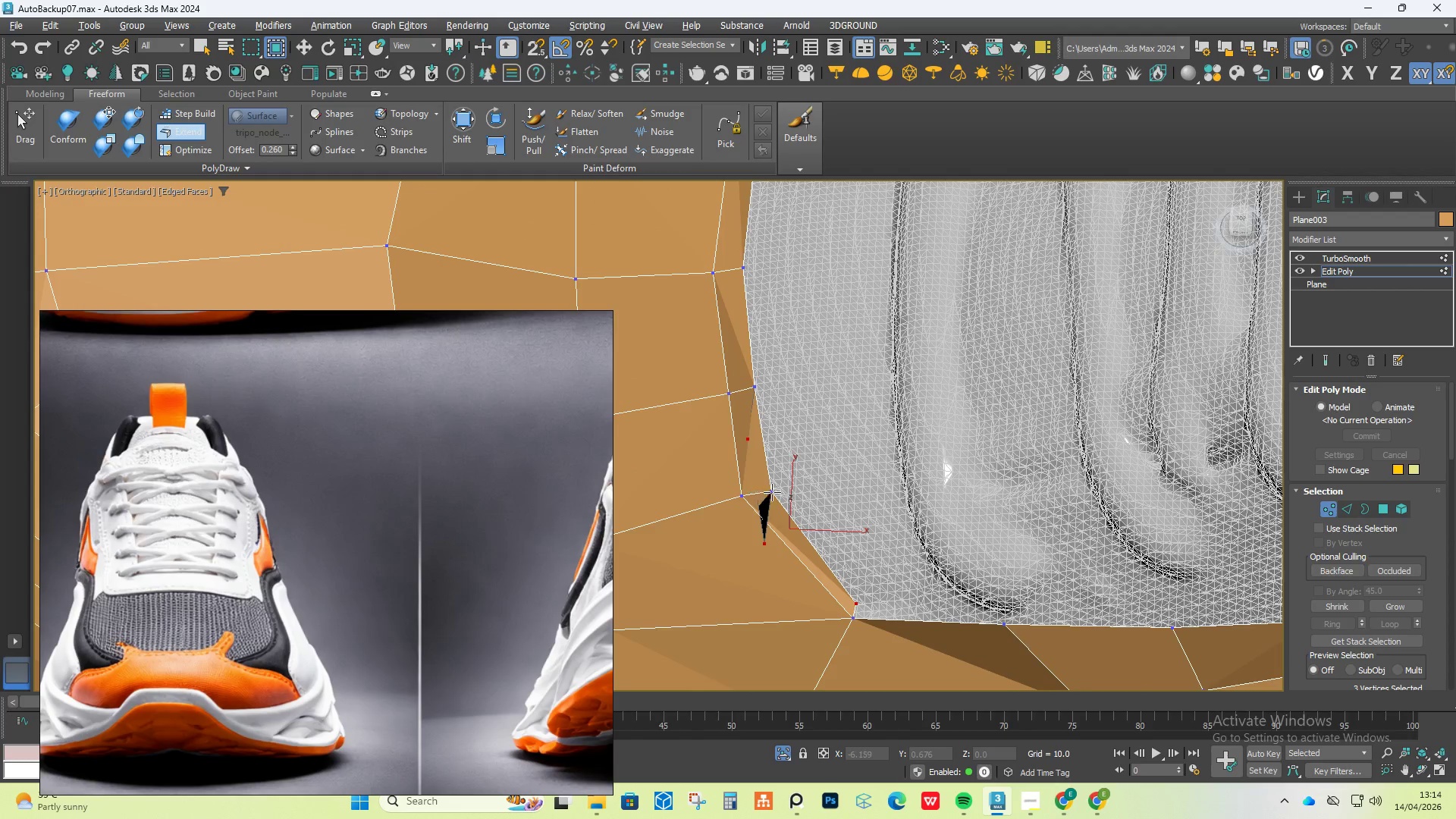 
key(Z)
 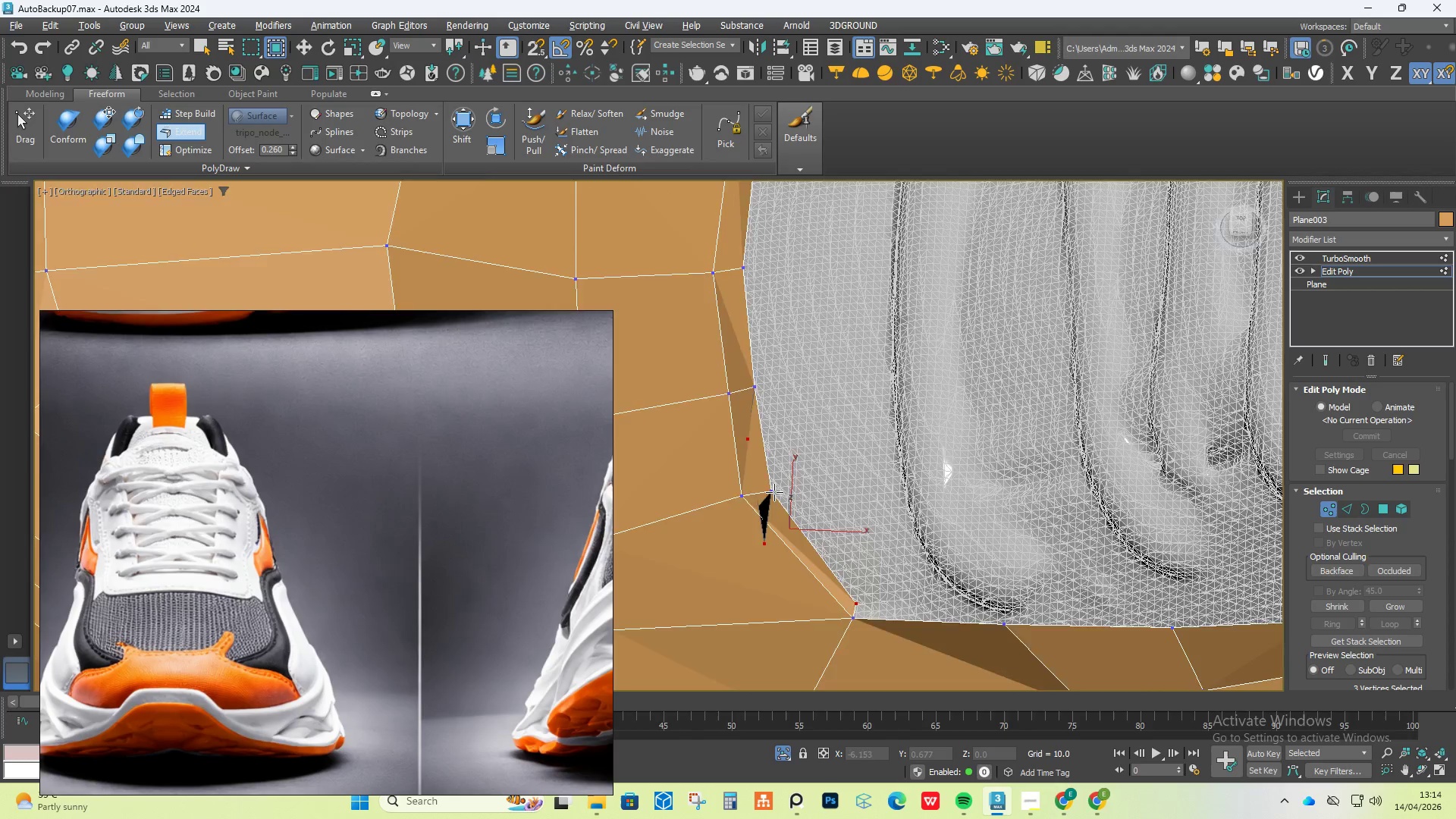 
hold_key(key=ControlLeft, duration=0.64)
 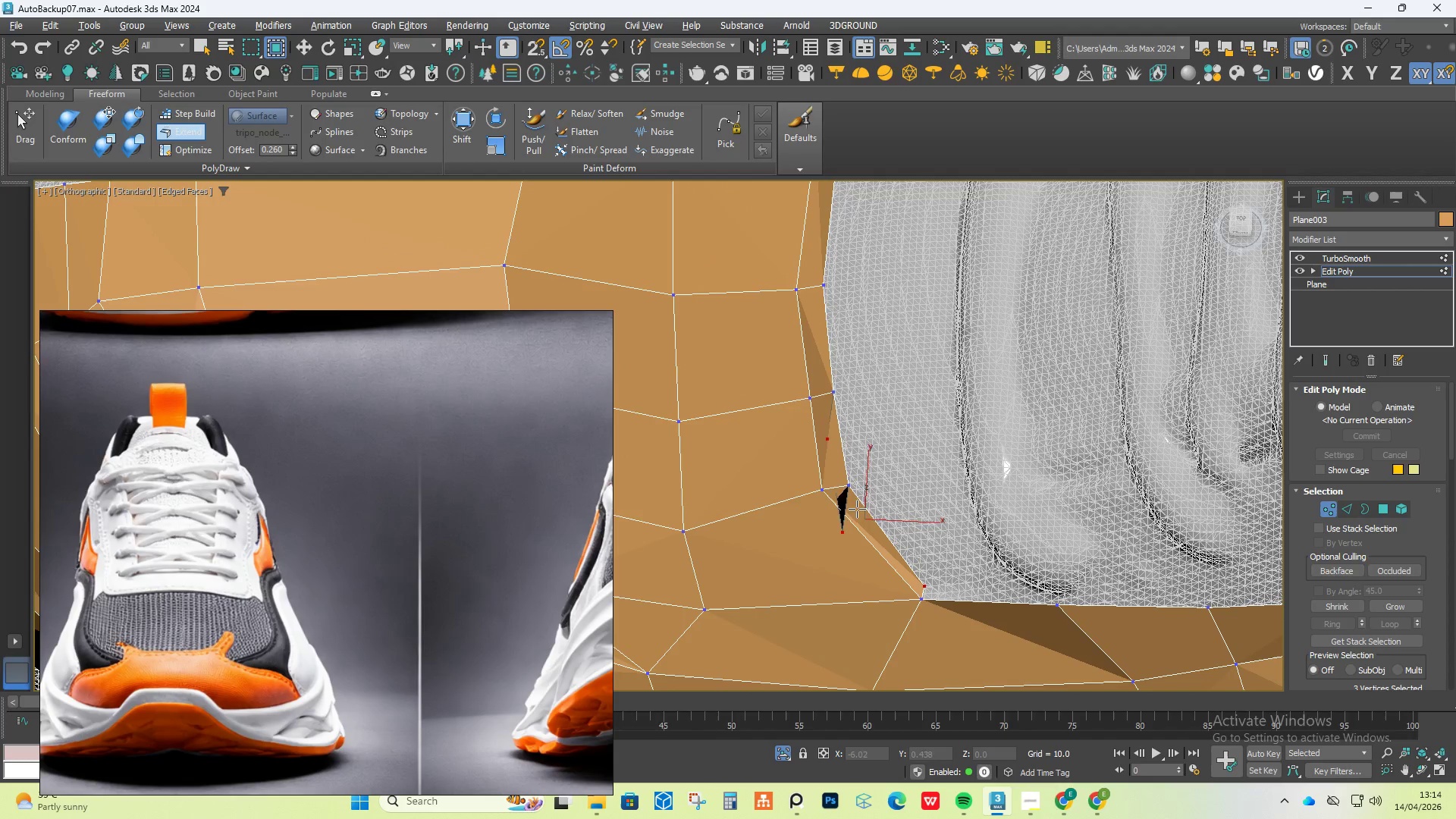 
key(Control+Shift+ShiftLeft)
 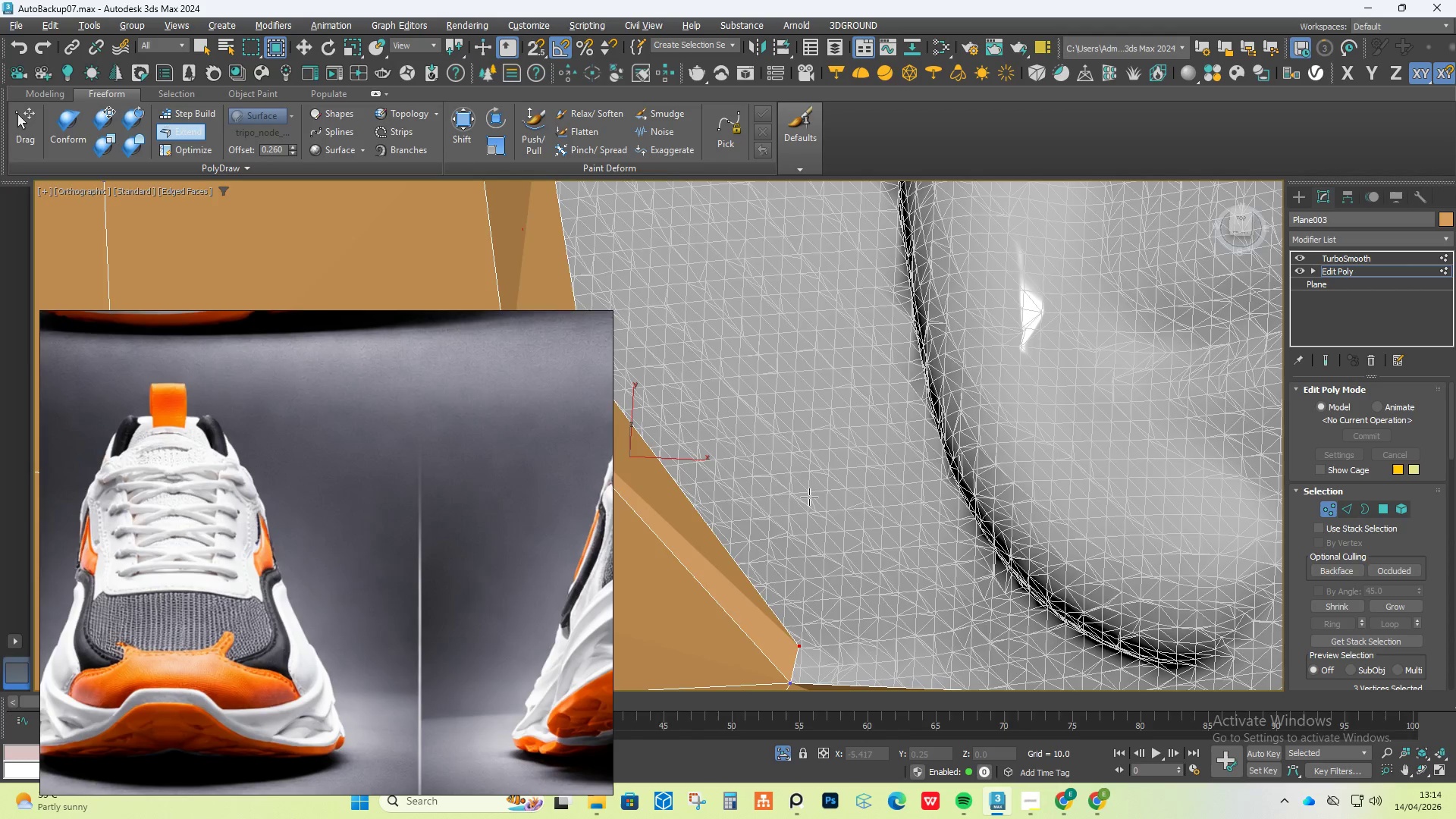 
key(Control+Z)
 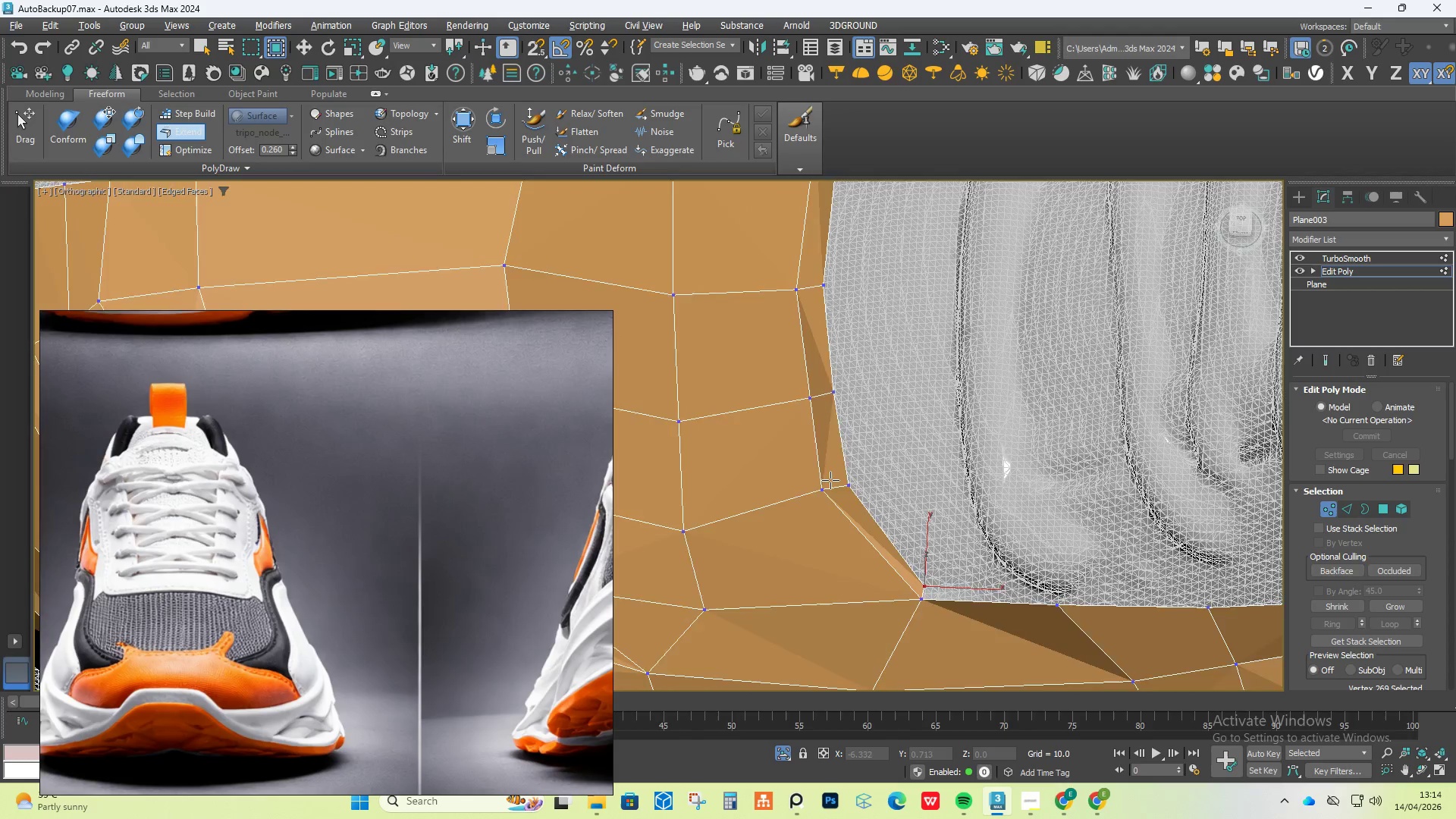 
scroll: coordinate [811, 497], scroll_direction: down, amount: 3.0
 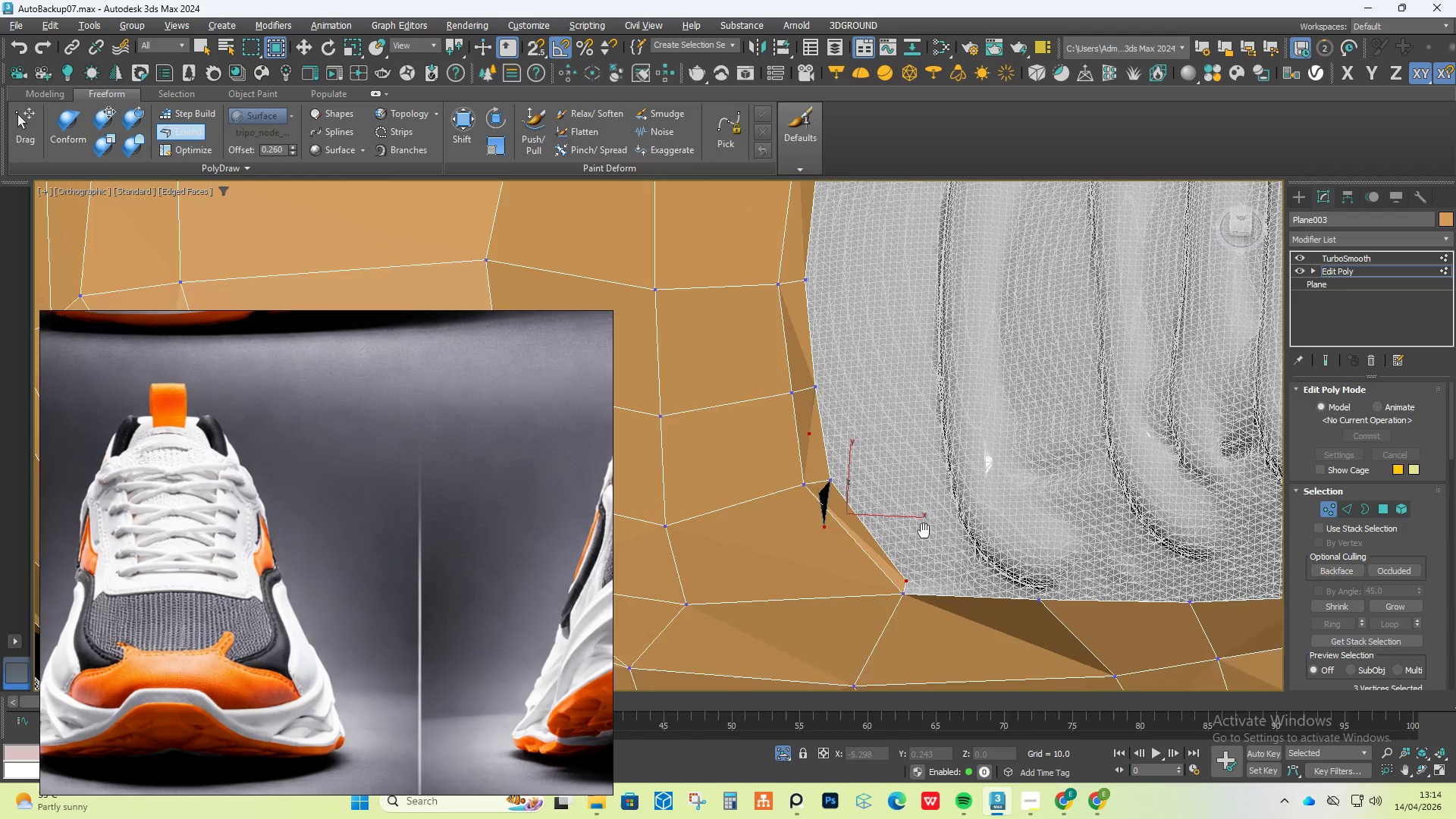 
hold_key(key=ControlLeft, duration=1.34)
 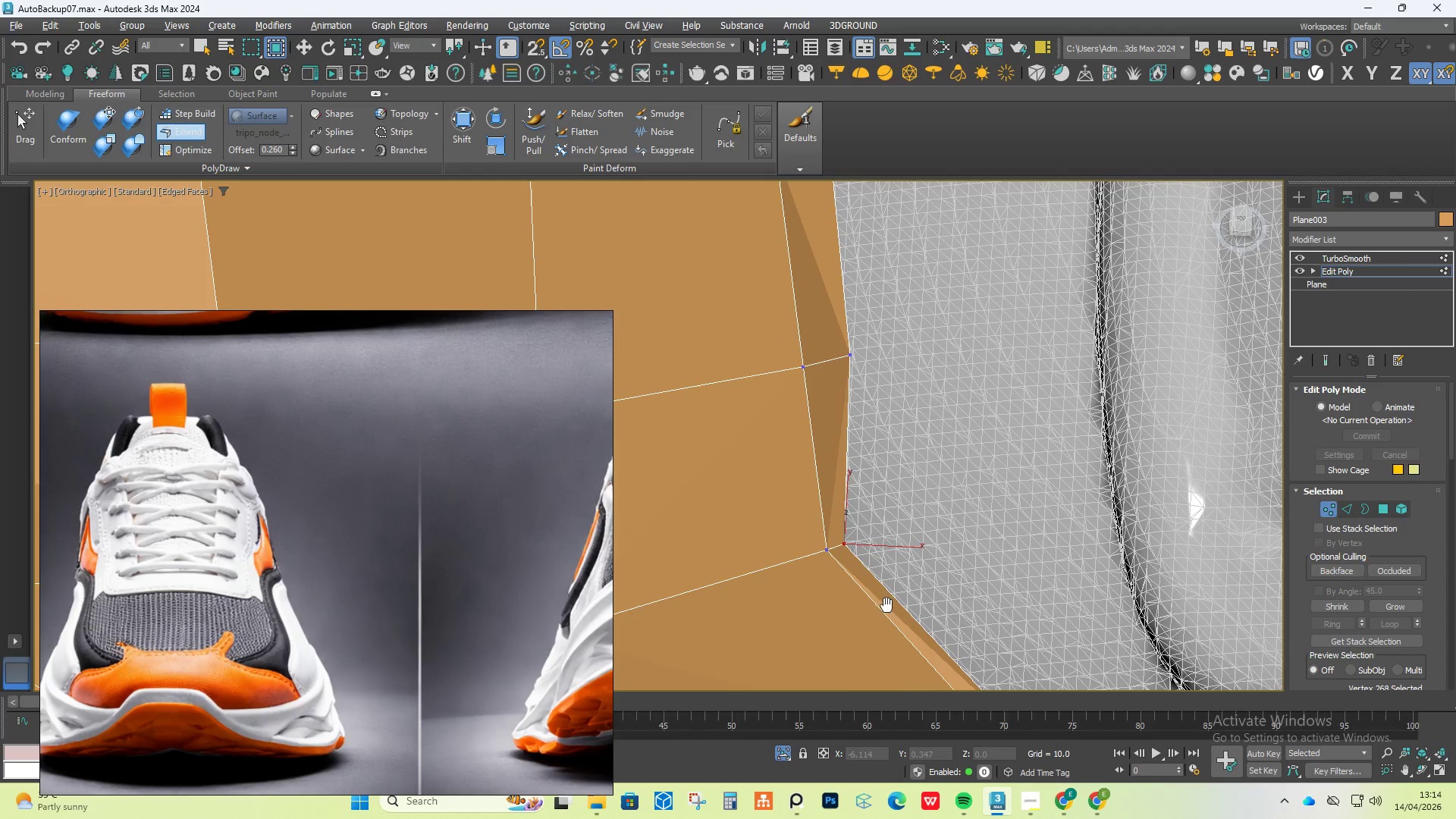 
hold_key(key=ShiftLeft, duration=1.34)
 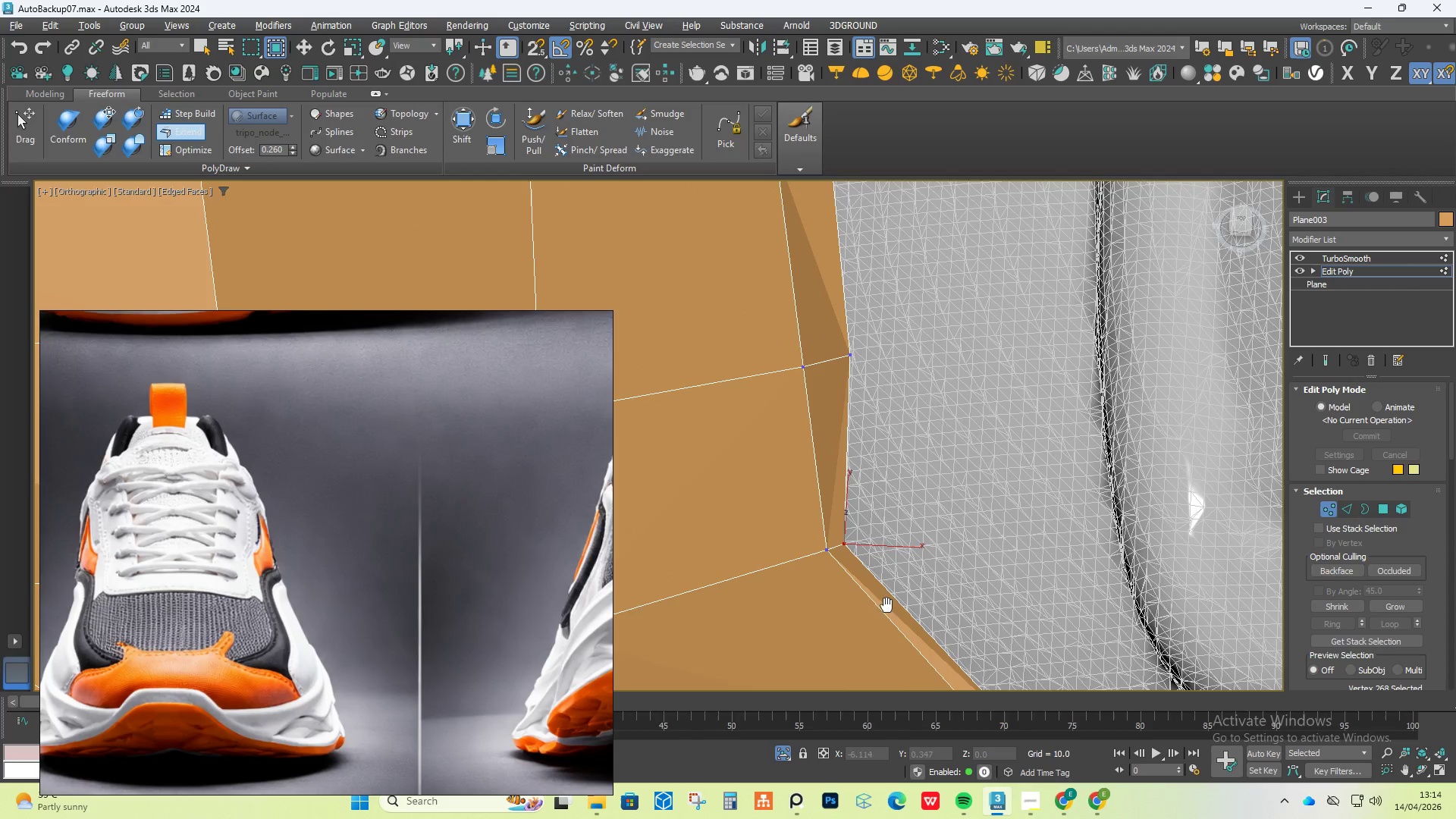 
hold_key(key=AltLeft, duration=1.23)
 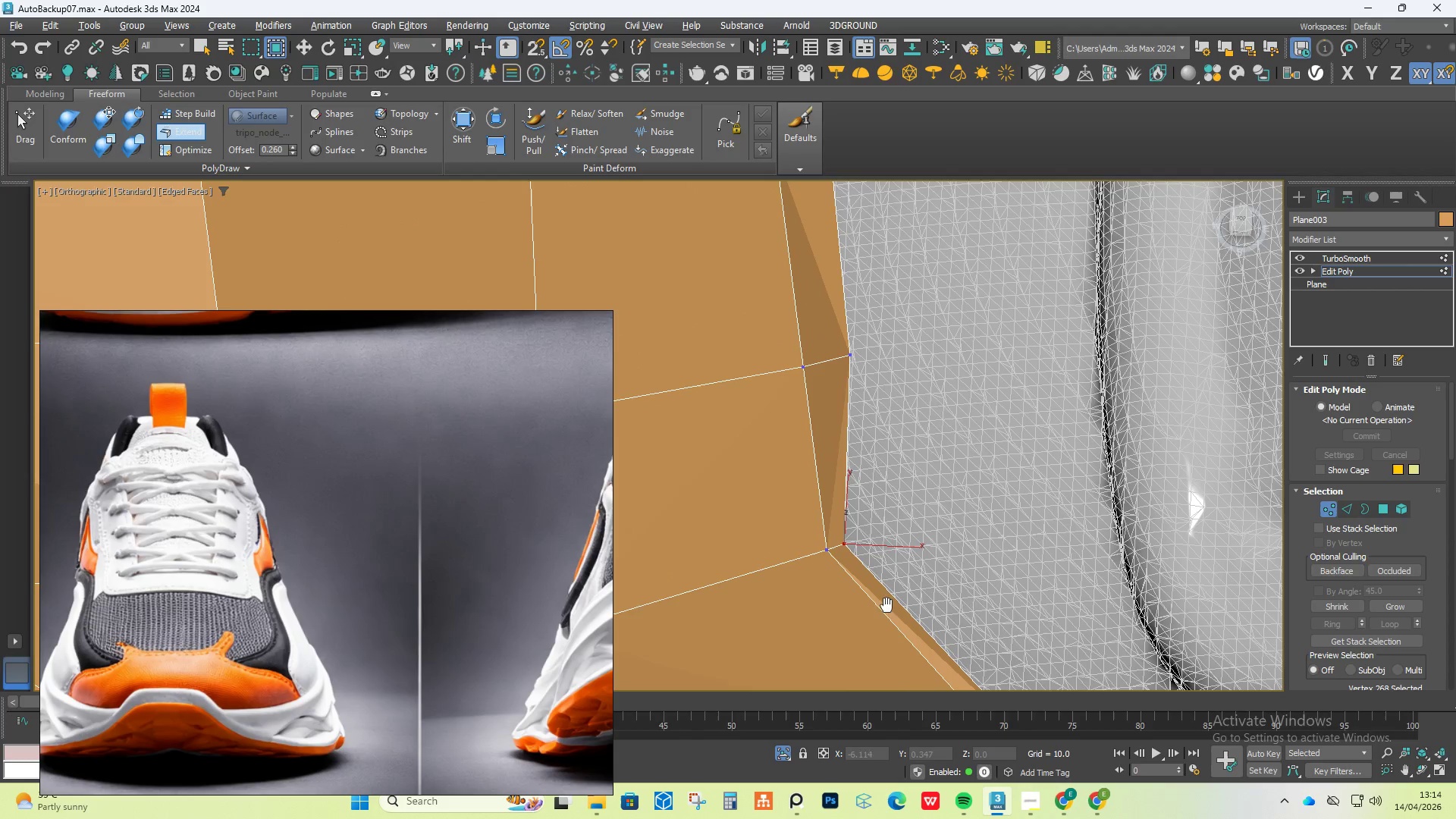 
scroll: coordinate [833, 479], scroll_direction: up, amount: 2.0
 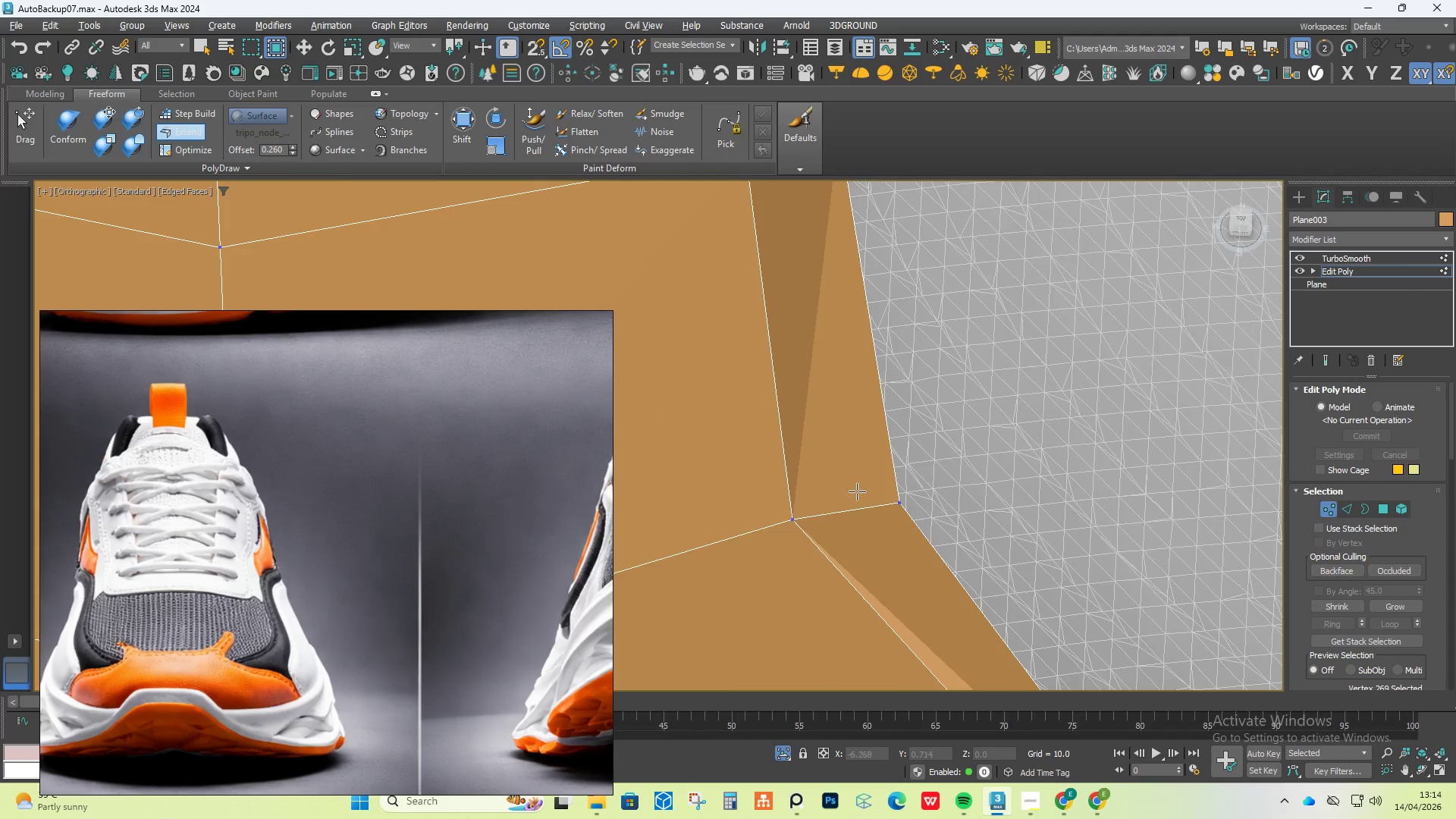 
left_click_drag(start_coordinate=[893, 507], to_coordinate=[827, 507])
 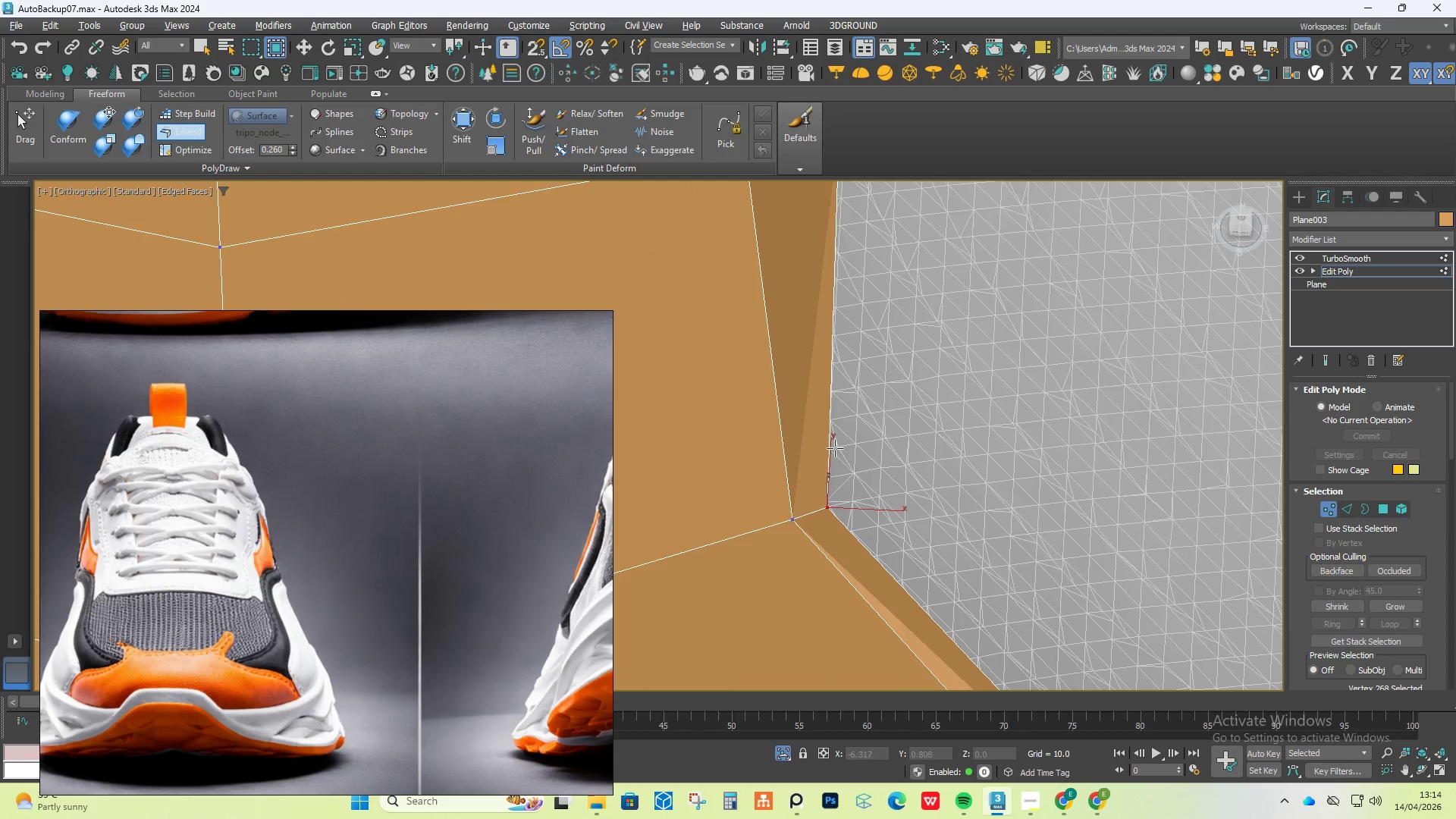 
scroll: coordinate [835, 448], scroll_direction: down, amount: 2.0
 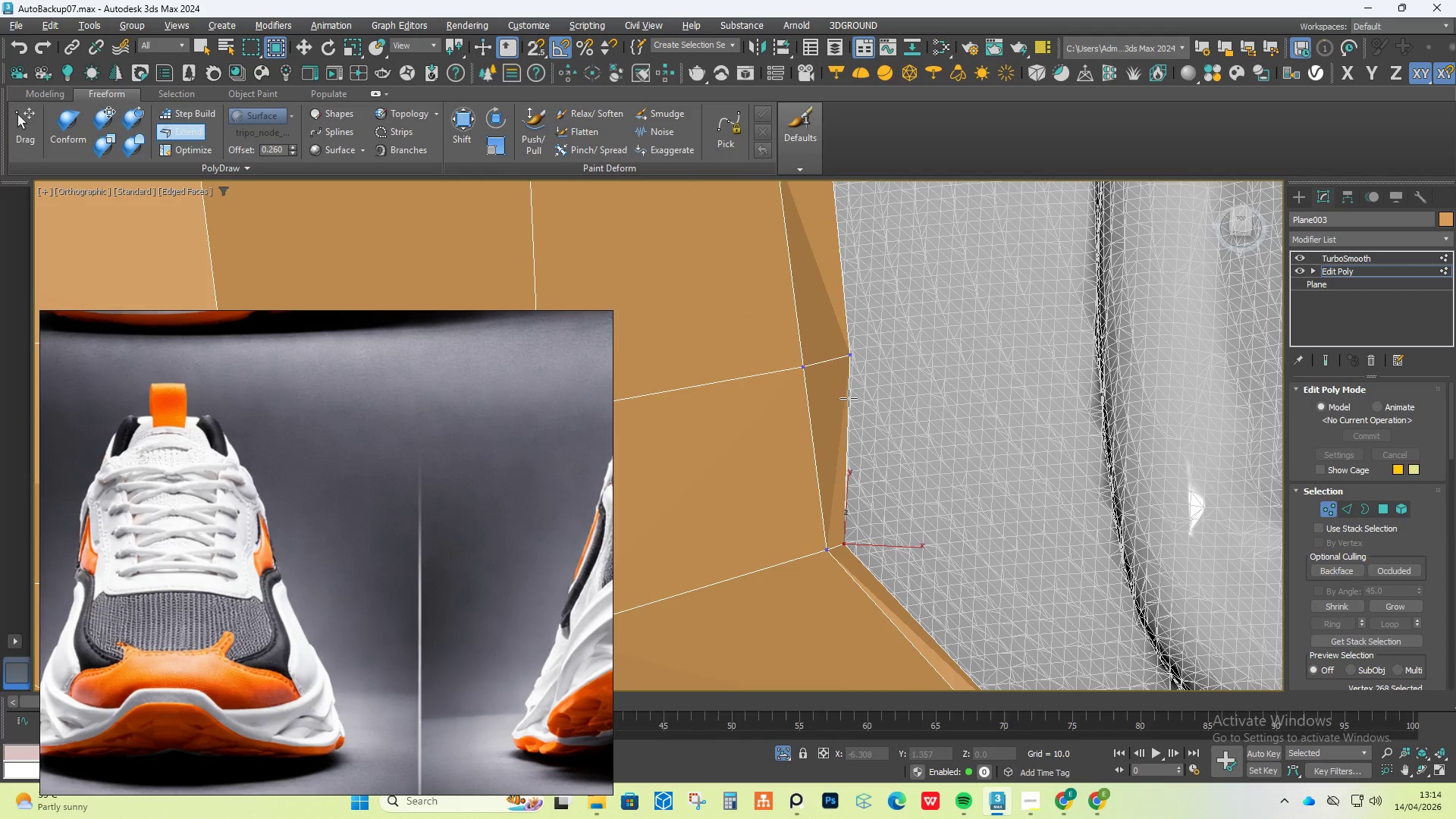 
hold_key(key=AltLeft, duration=1.19)
hold_key(key=ShiftLeft, duration=1.24)
hold_key(key=ControlLeft, duration=1.22)
left_click_drag(start_coordinate=[849, 355], to_coordinate=[824, 359])
 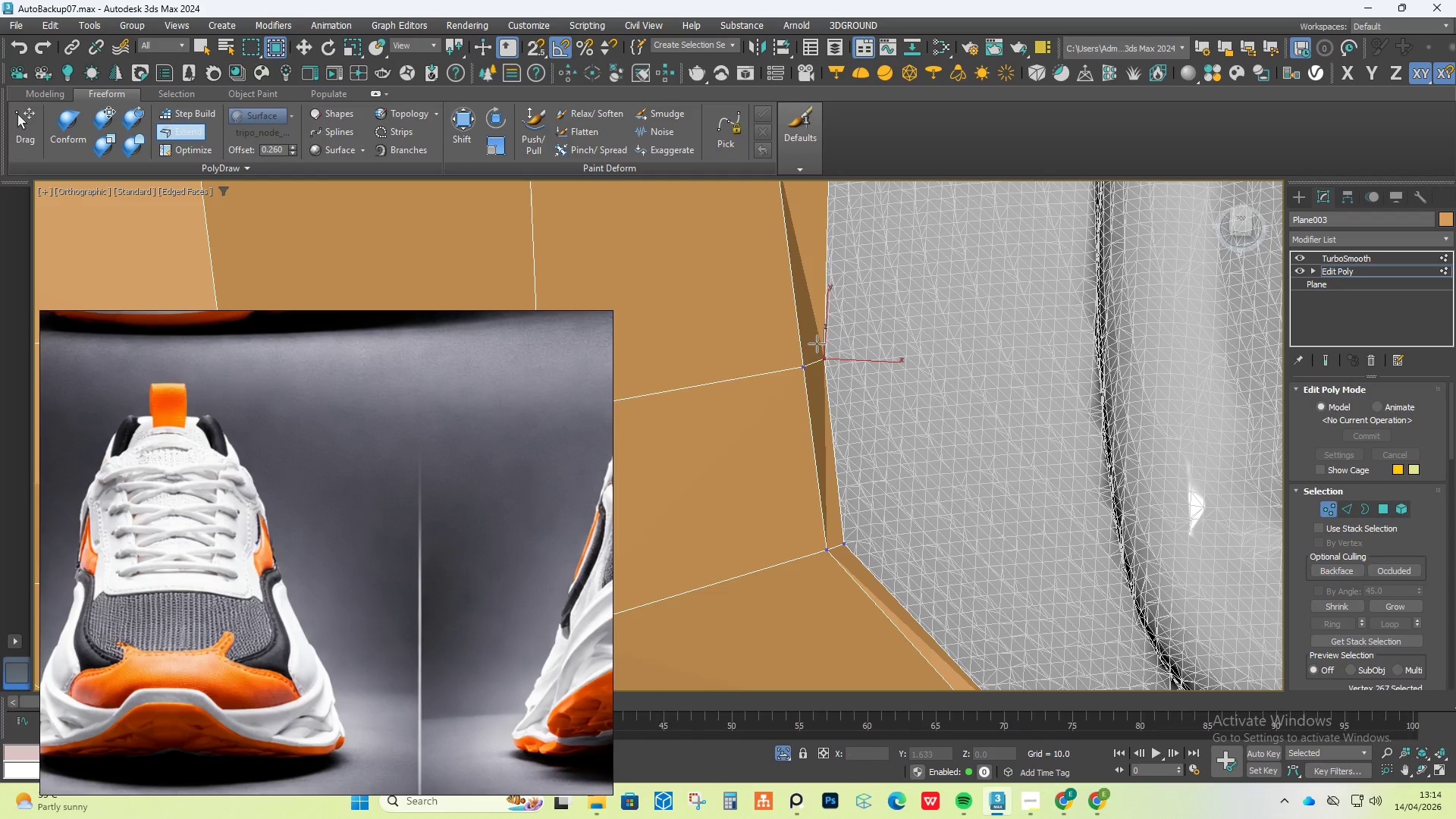 
key(Shift+ShiftLeft)
 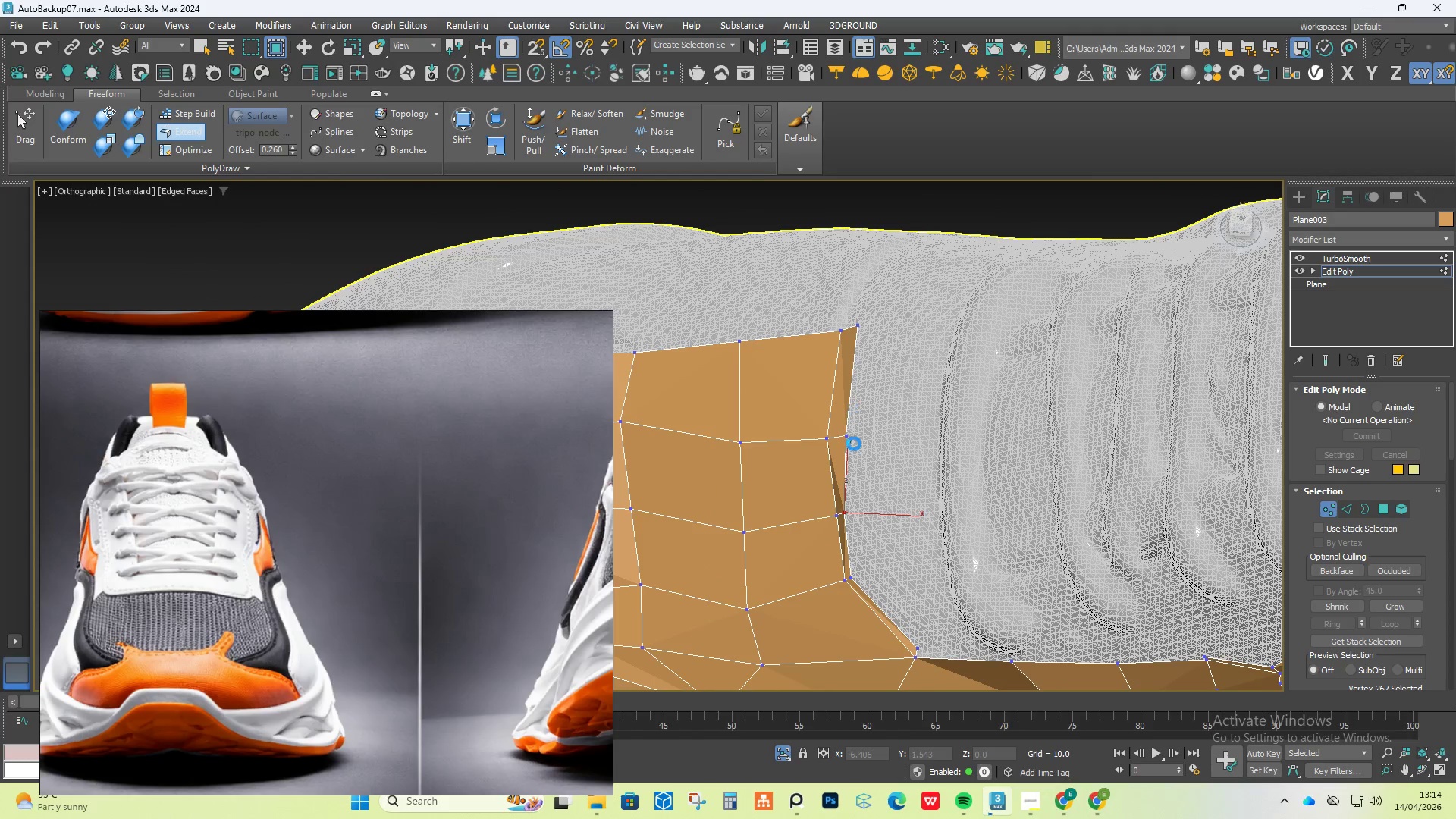 
key(Control+Shift+ControlLeft)
 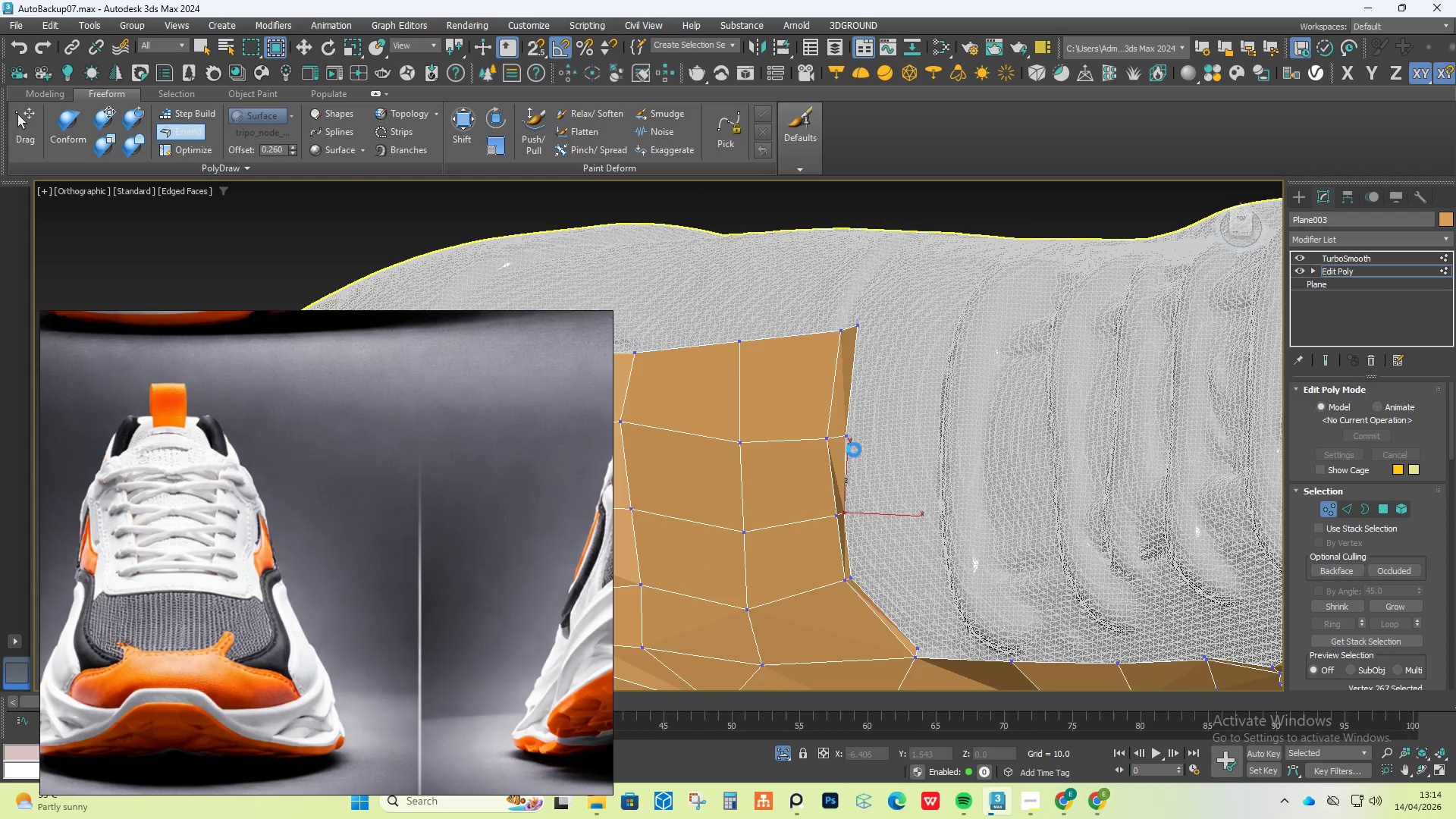 
key(Alt+Control+Shift+AltLeft)
 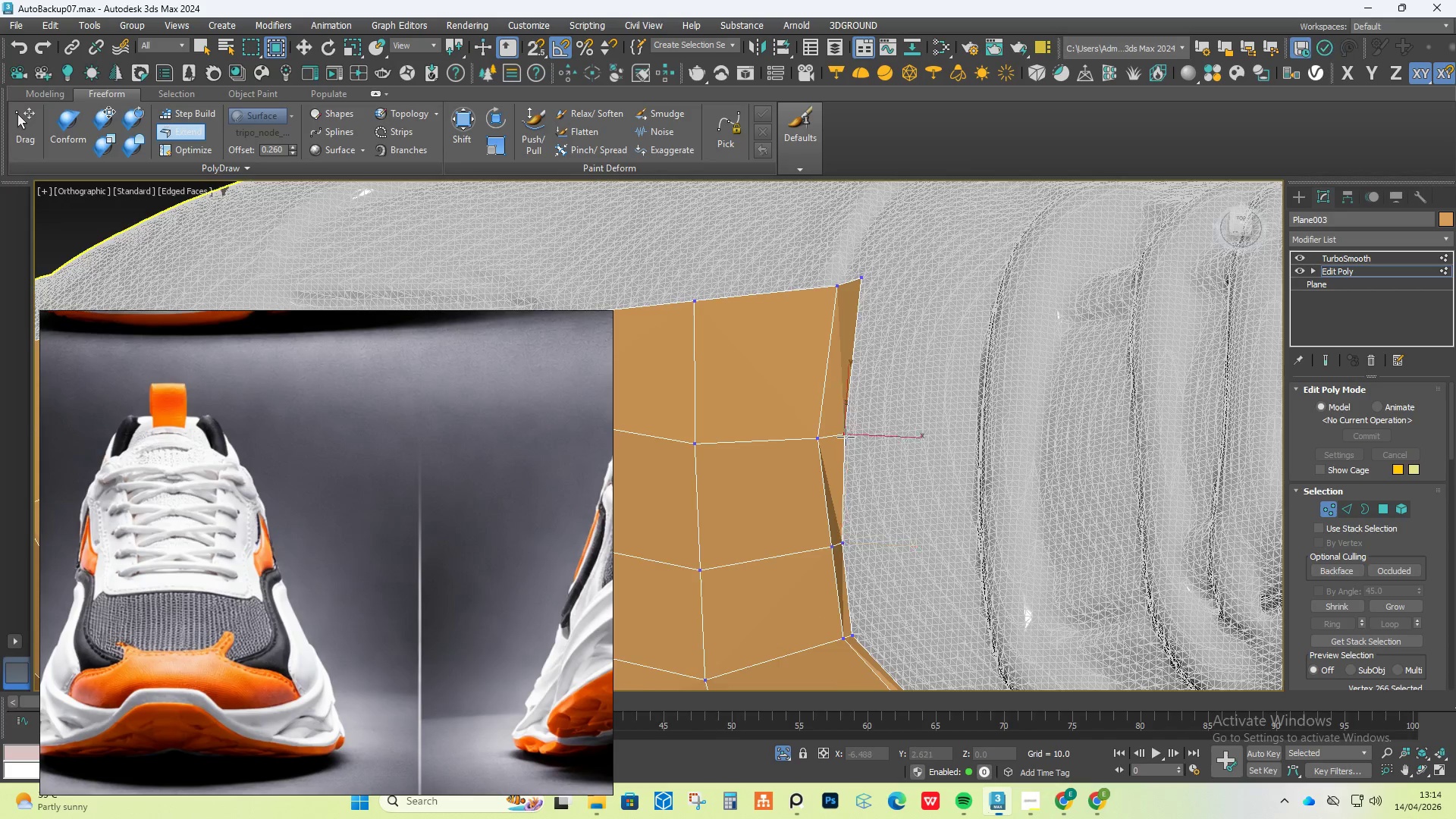 
scroll: coordinate [853, 414], scroll_direction: down, amount: 1.0
 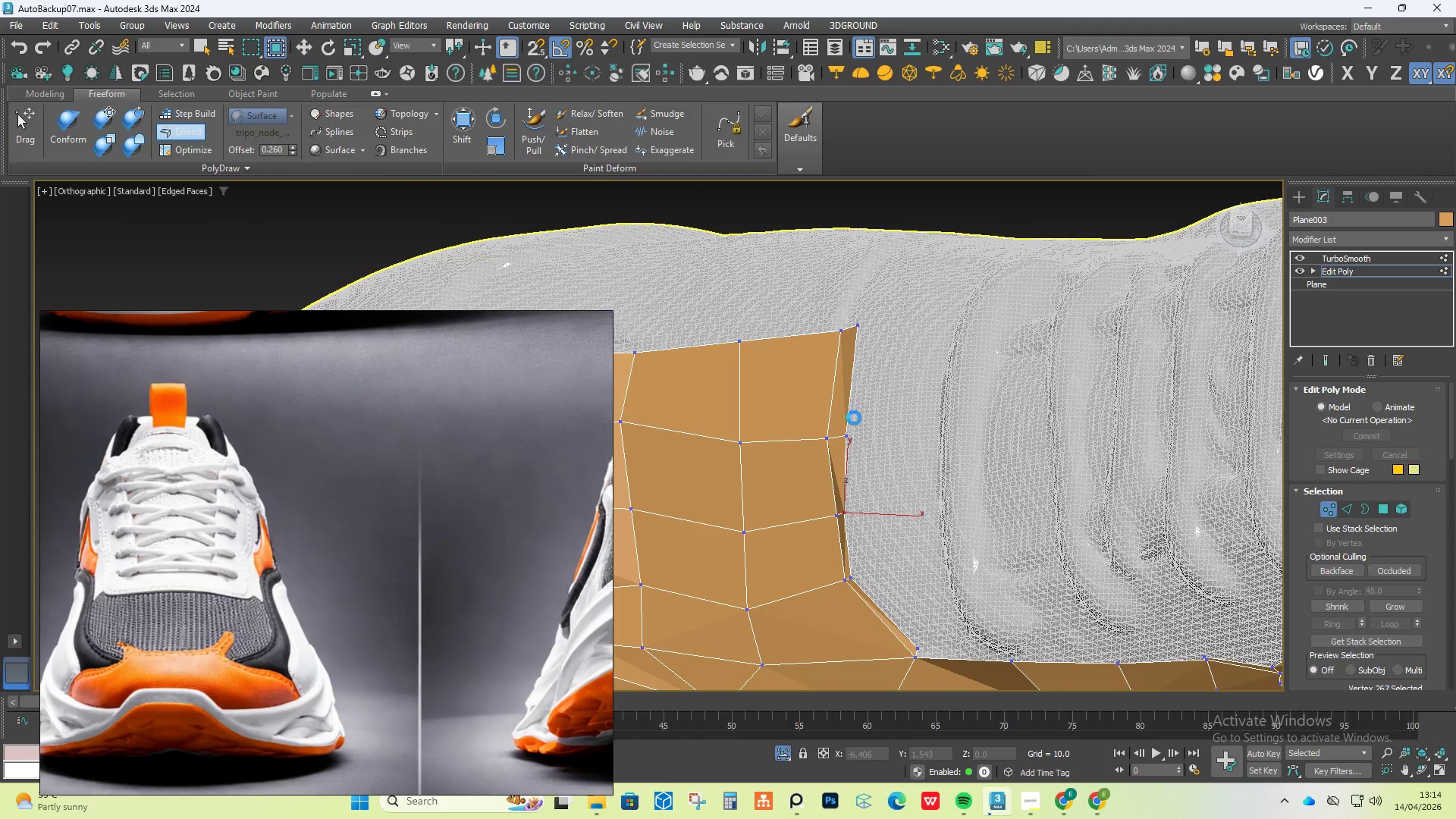 
hold_key(key=ControlLeft, duration=0.98)
hold_key(key=ShiftLeft, duration=0.95)
hold_key(key=AltLeft, duration=0.94)
left_click_drag(start_coordinate=[848, 433], to_coordinate=[793, 431])
 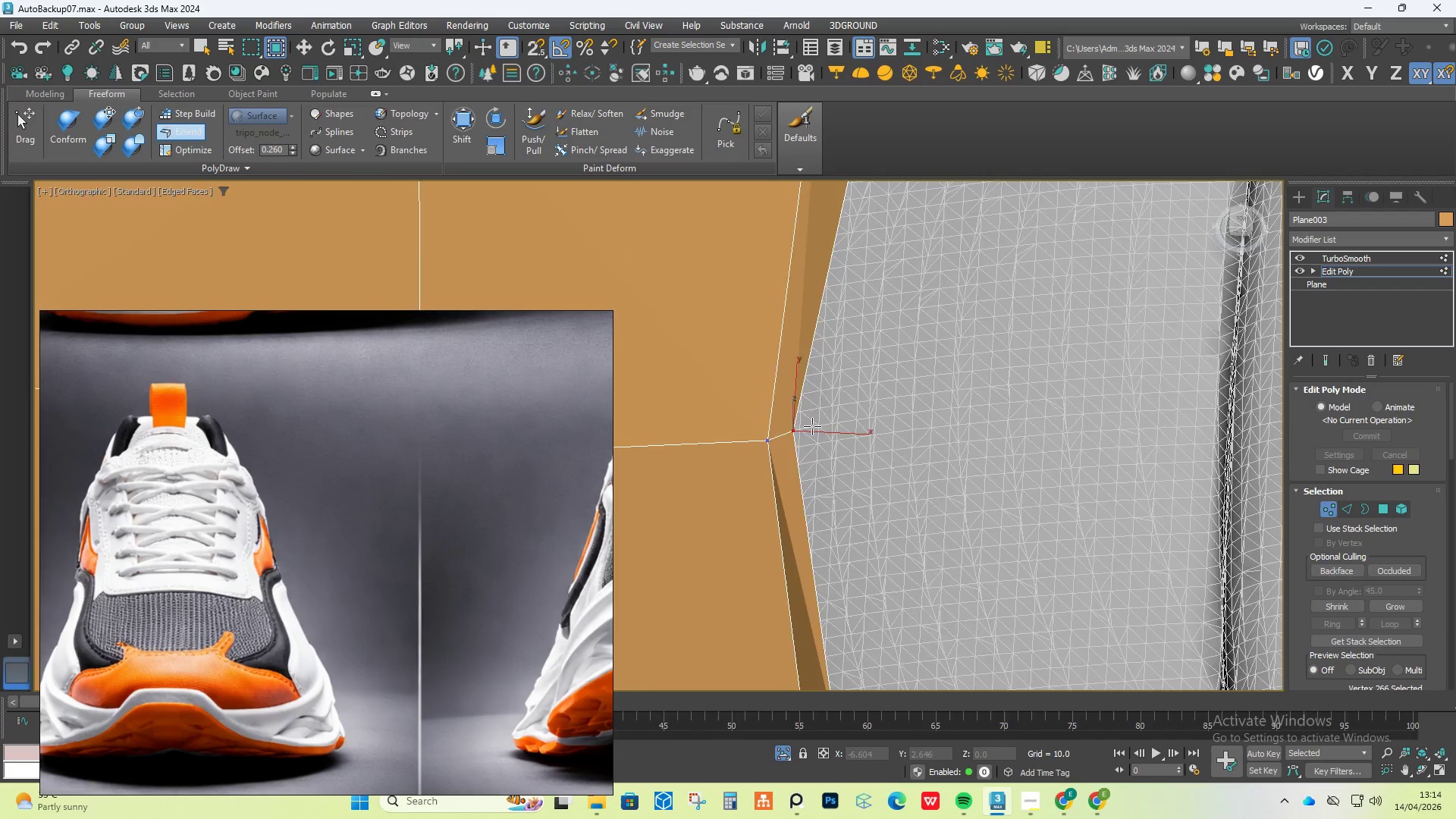 
scroll: coordinate [845, 437], scroll_direction: up, amount: 3.0
 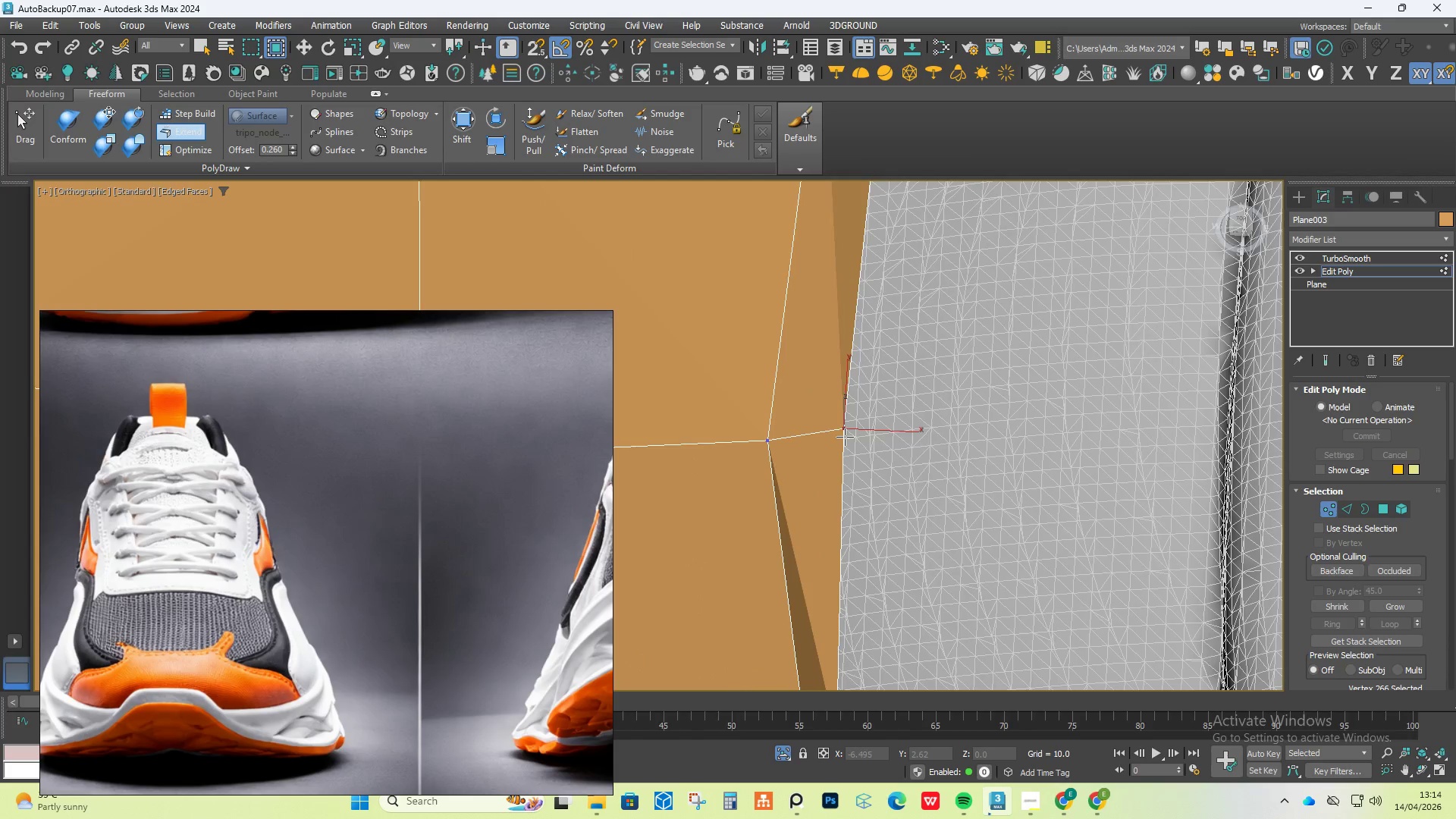 
scroll: coordinate [812, 426], scroll_direction: down, amount: 3.0
 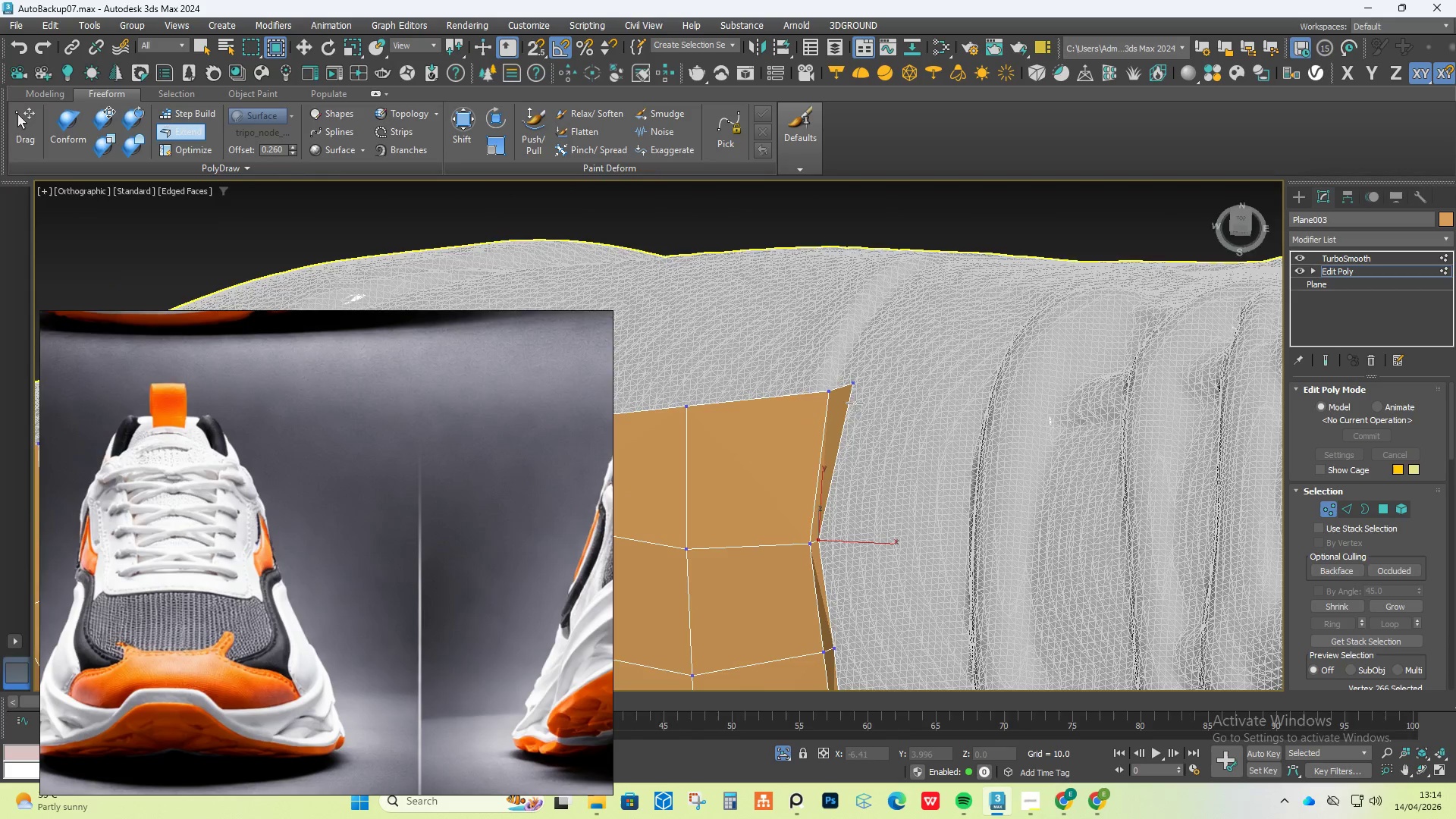 
hold_key(key=ShiftLeft, duration=1.53)
 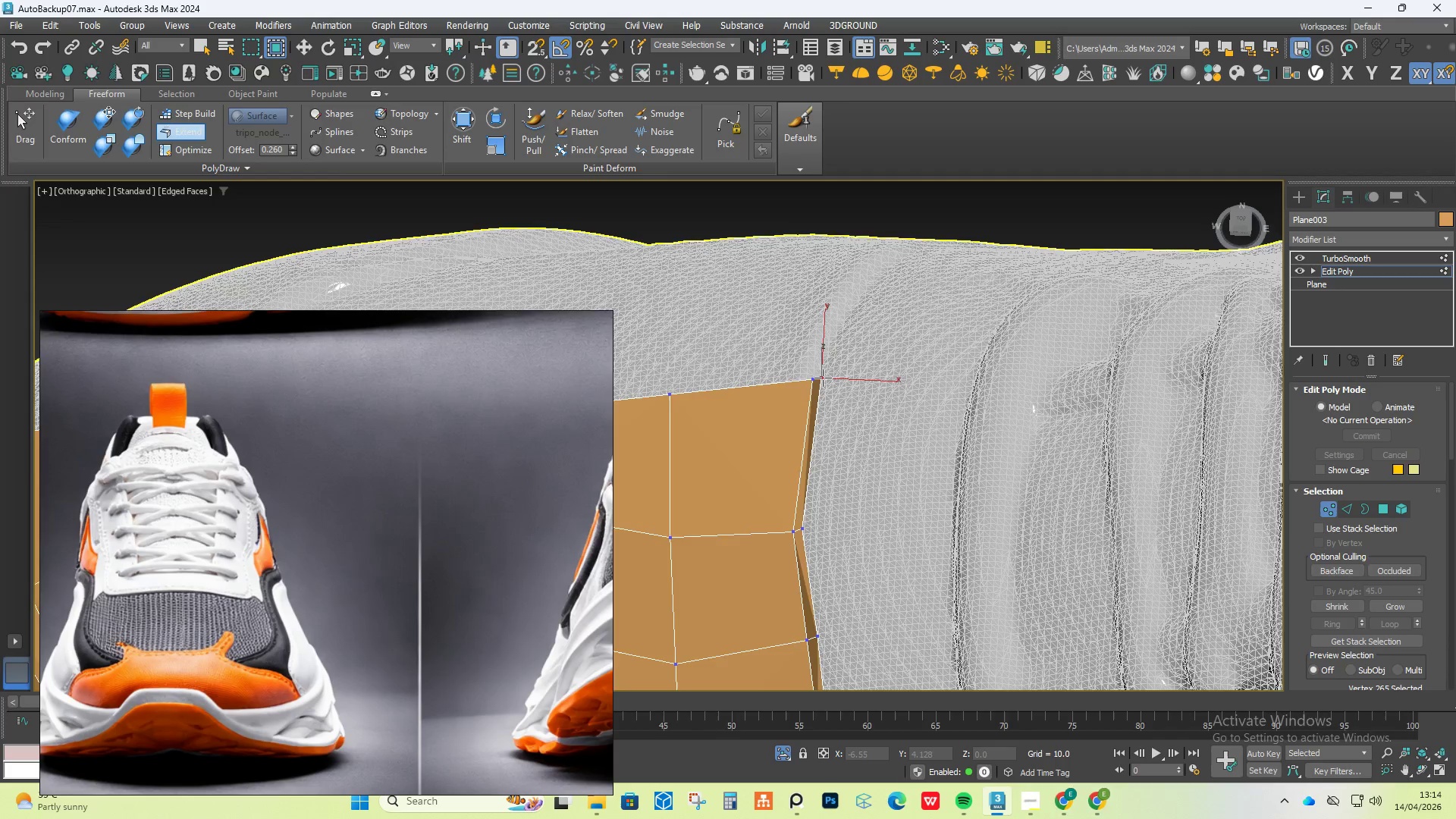 
hold_key(key=AltLeft, duration=1.52)
 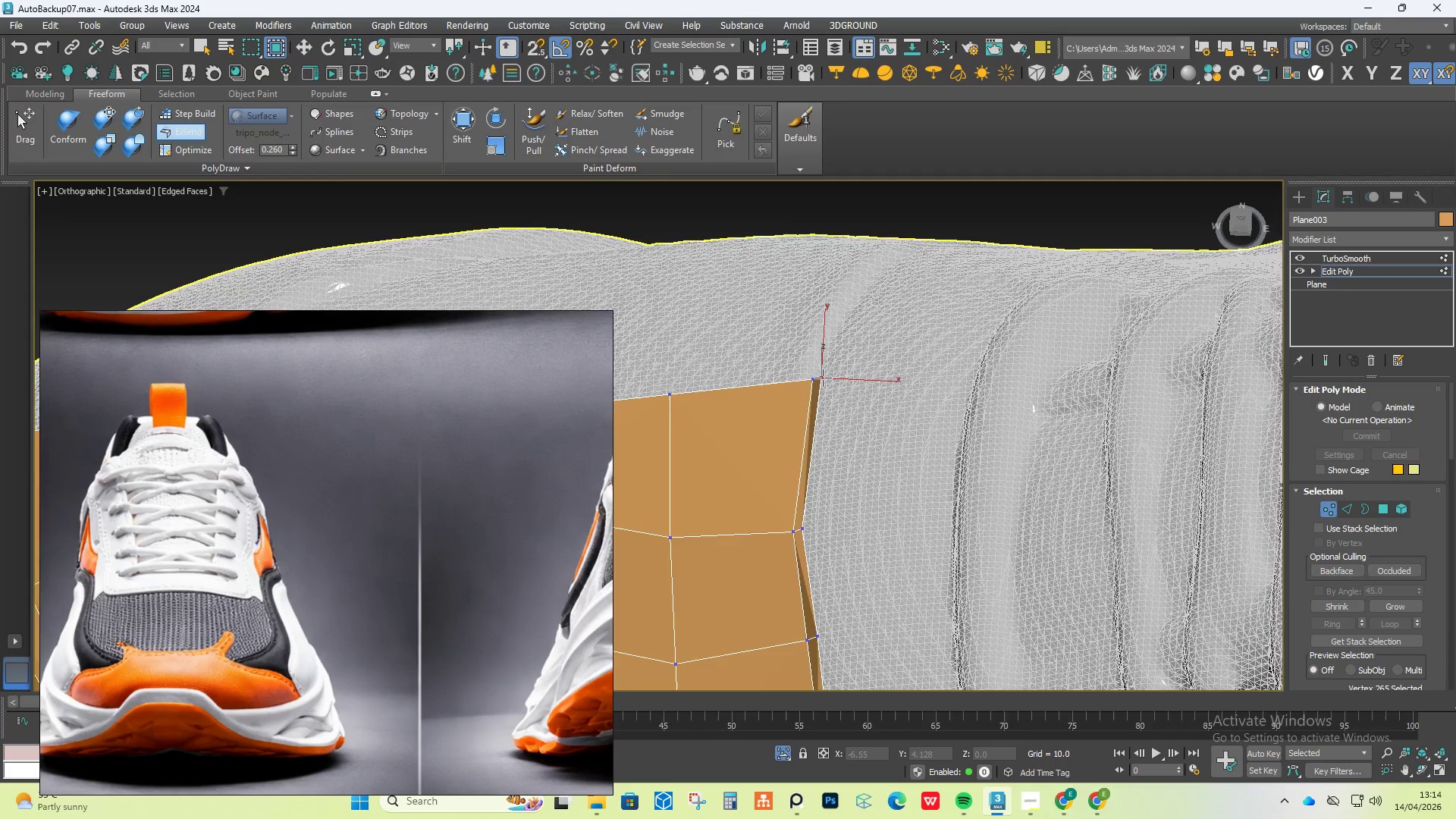 
hold_key(key=ControlLeft, duration=1.52)
 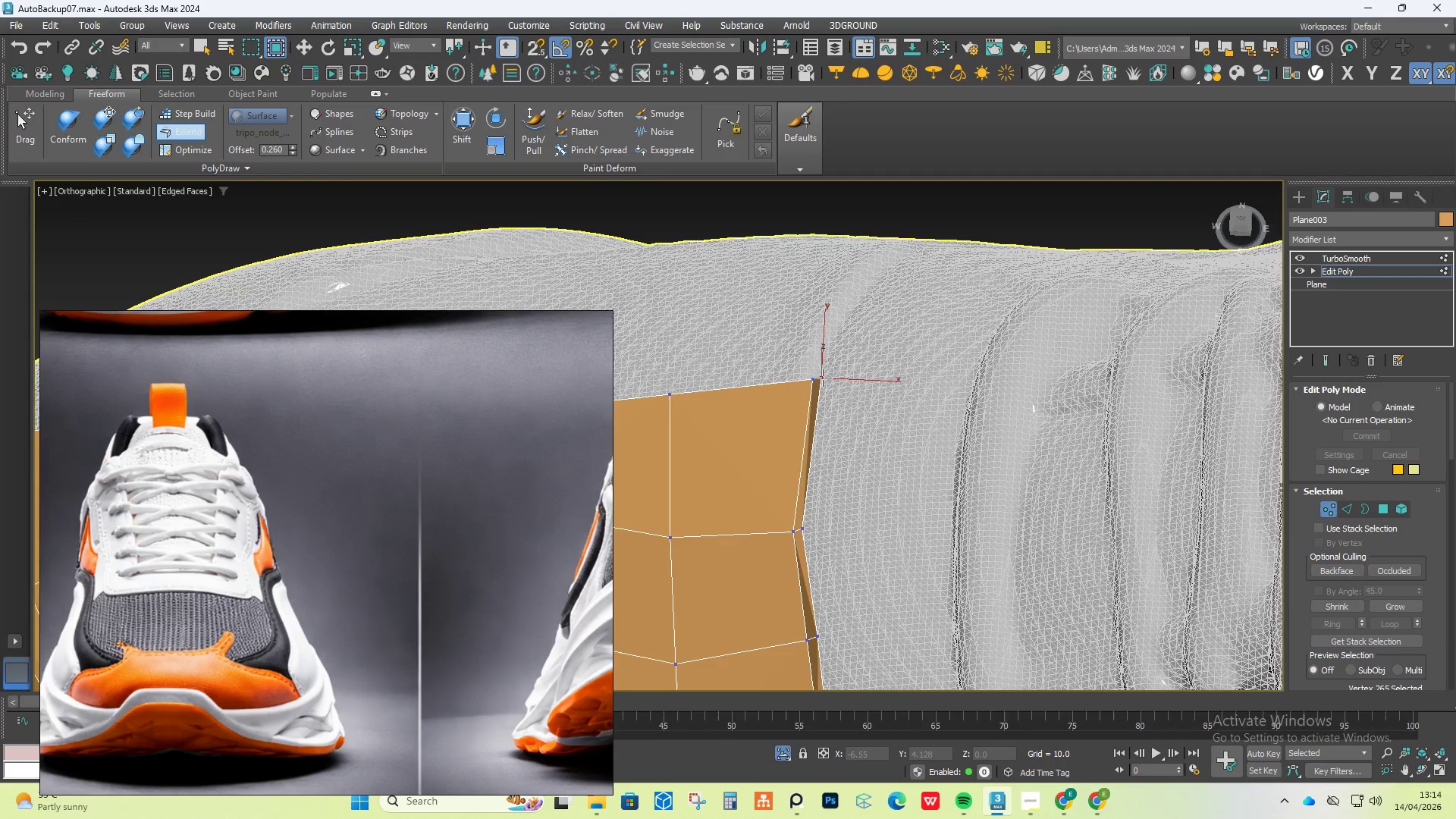 
scroll: coordinate [855, 401], scroll_direction: up, amount: 2.0
 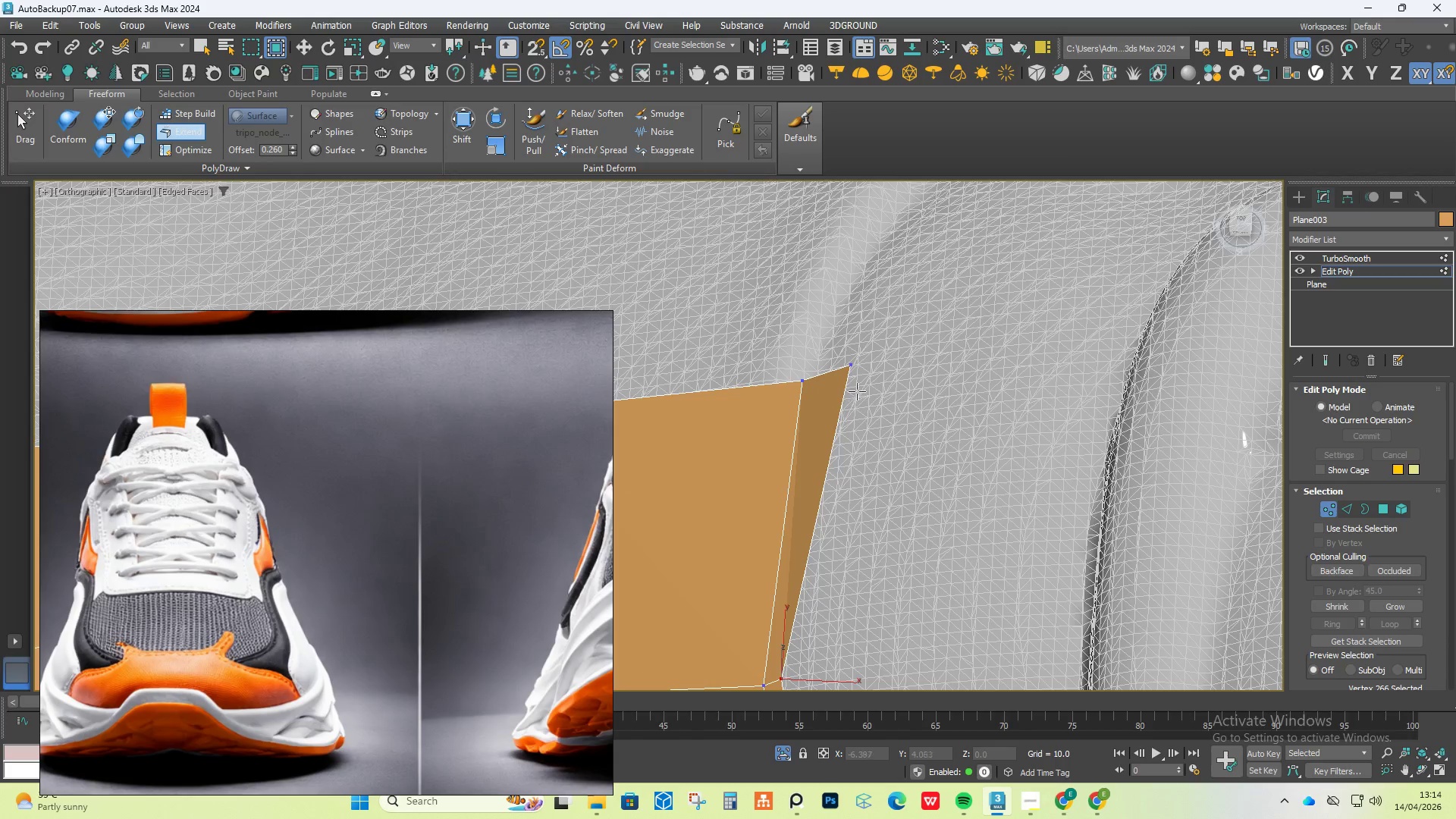 
left_click_drag(start_coordinate=[850, 373], to_coordinate=[820, 378])
 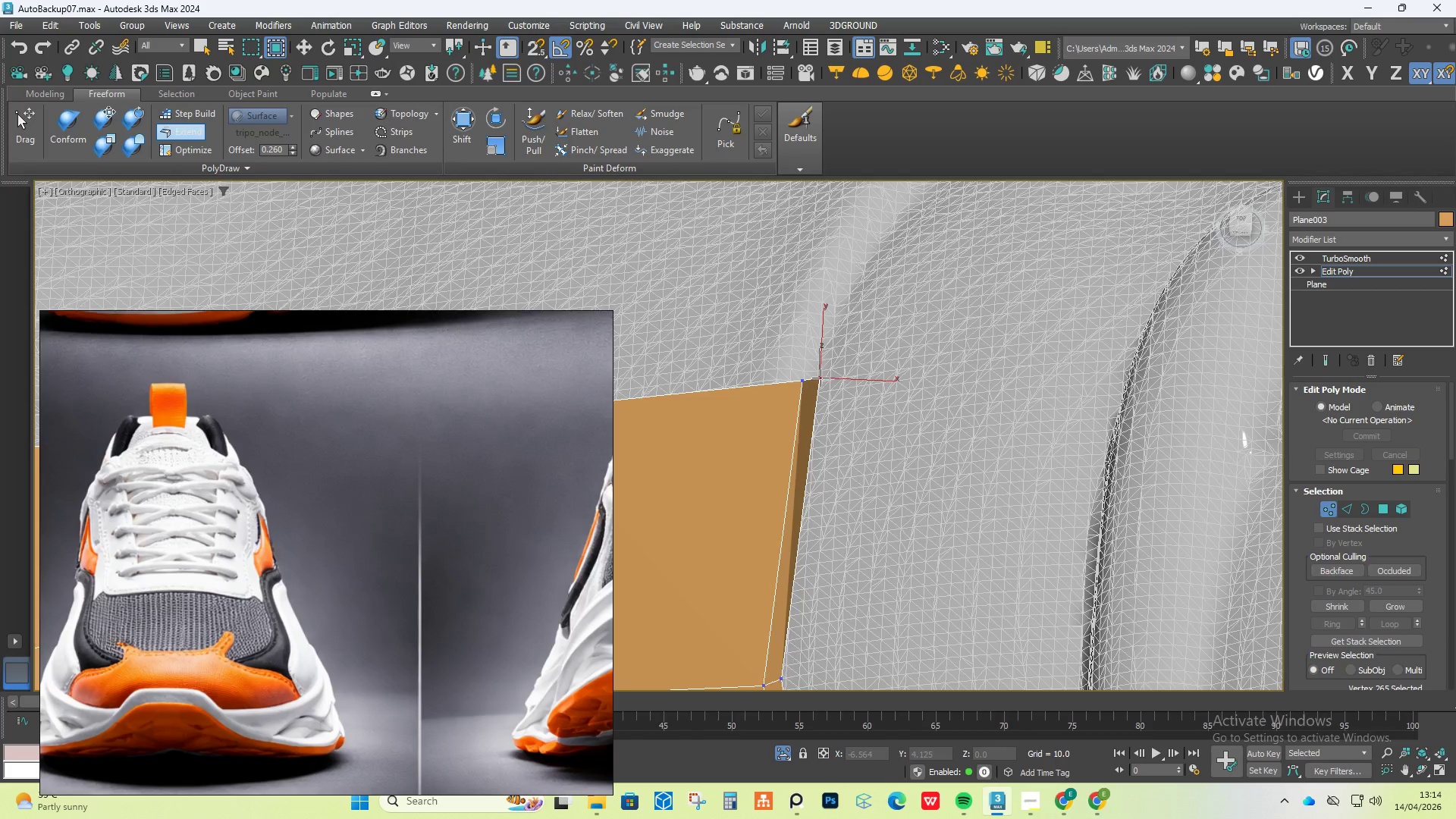 
scroll: coordinate [823, 378], scroll_direction: down, amount: 4.0
 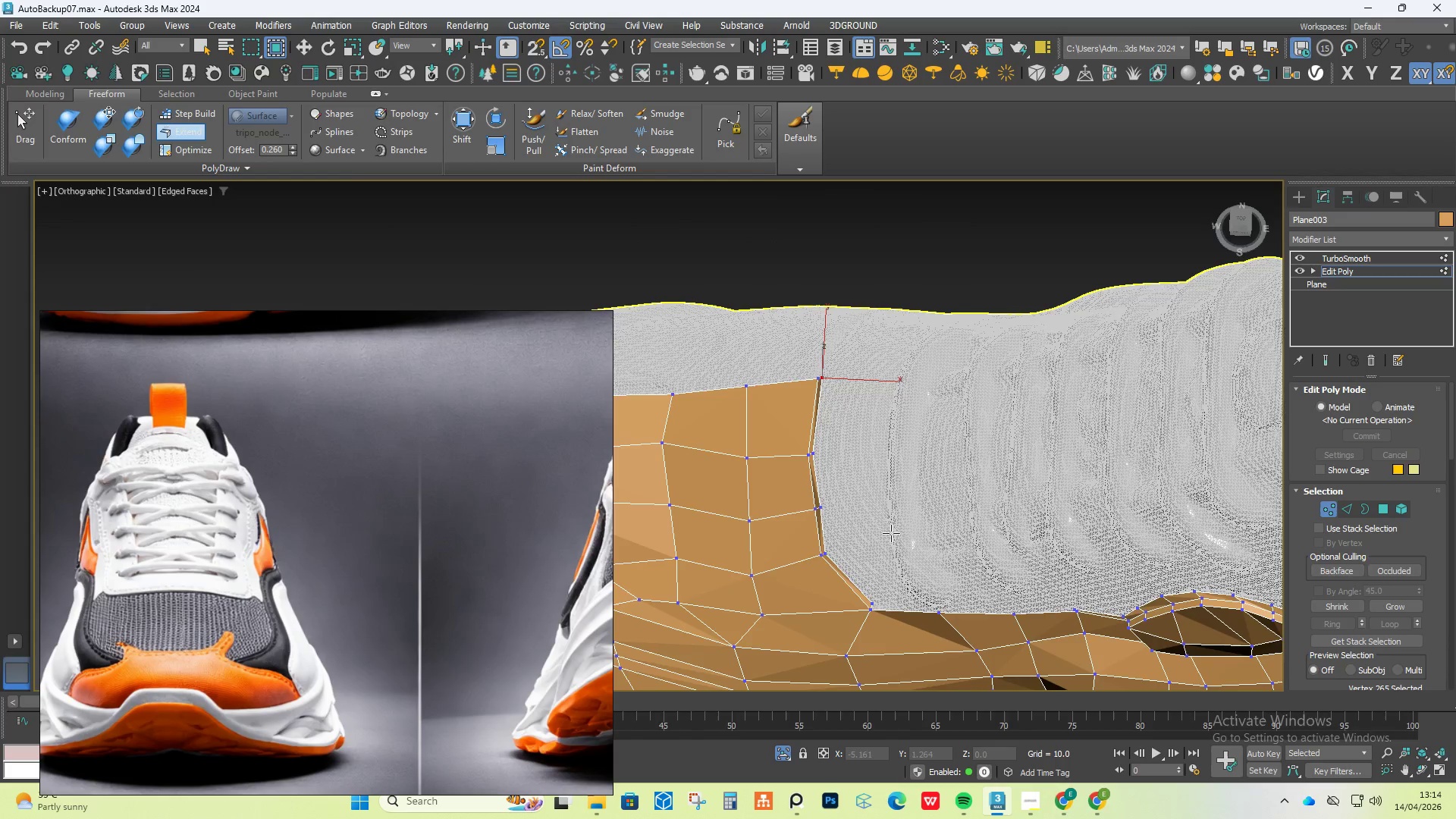 
scroll: coordinate [895, 588], scroll_direction: up, amount: 3.0
 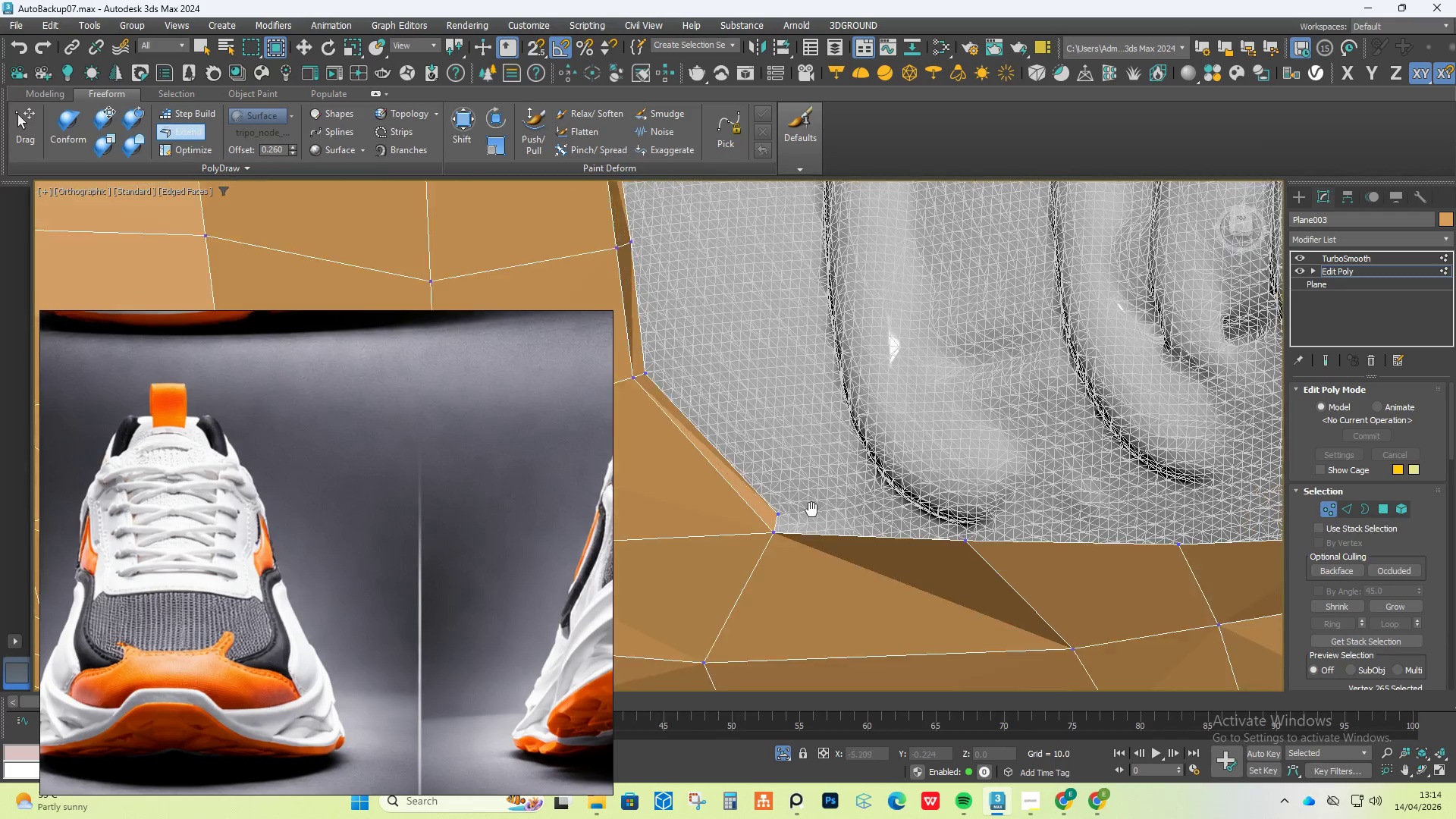 
hold_key(key=AltLeft, duration=0.91)
 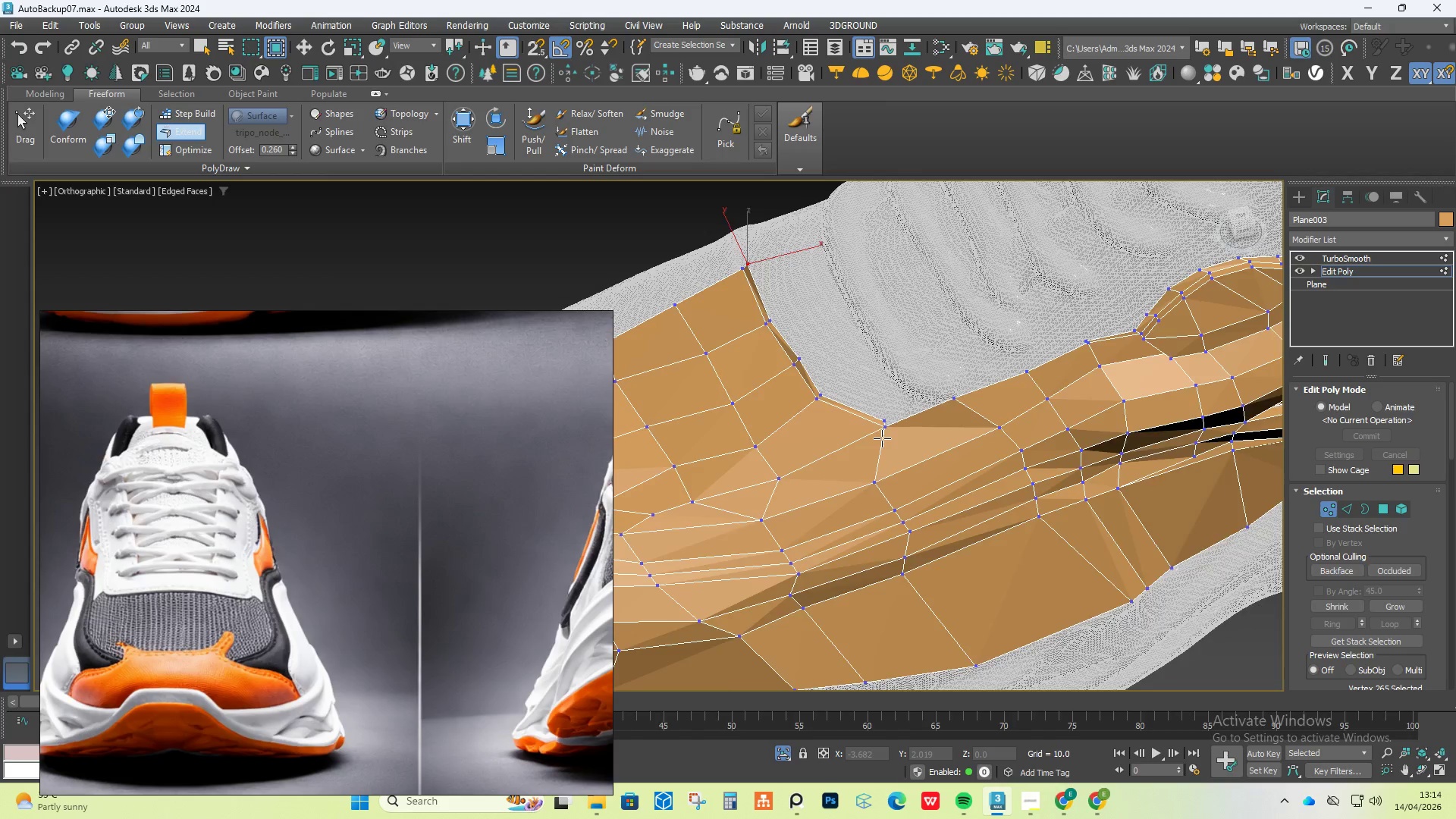 
scroll: coordinate [822, 500], scroll_direction: down, amount: 3.0
 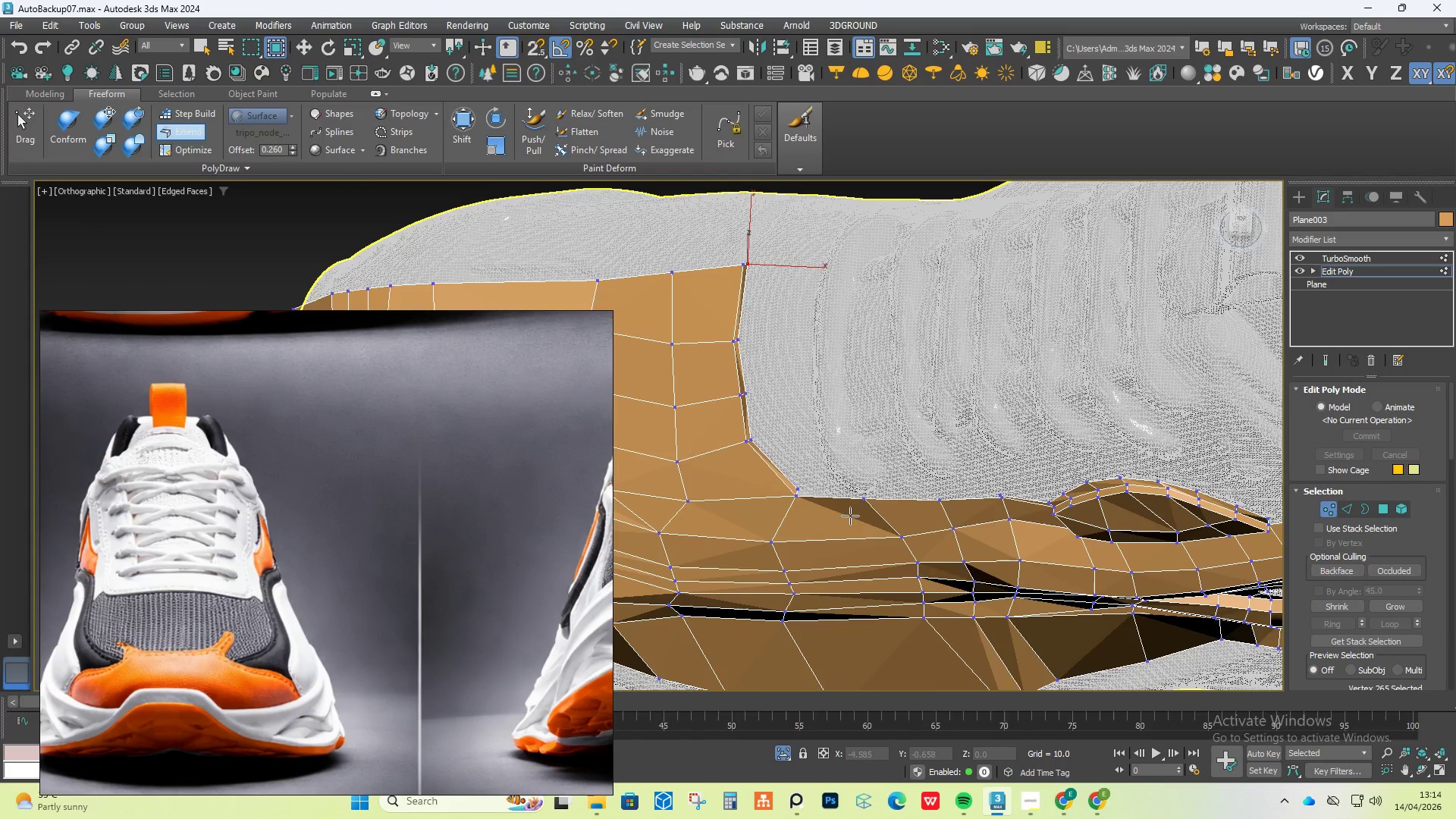 
scroll: coordinate [884, 407], scroll_direction: up, amount: 4.0
 